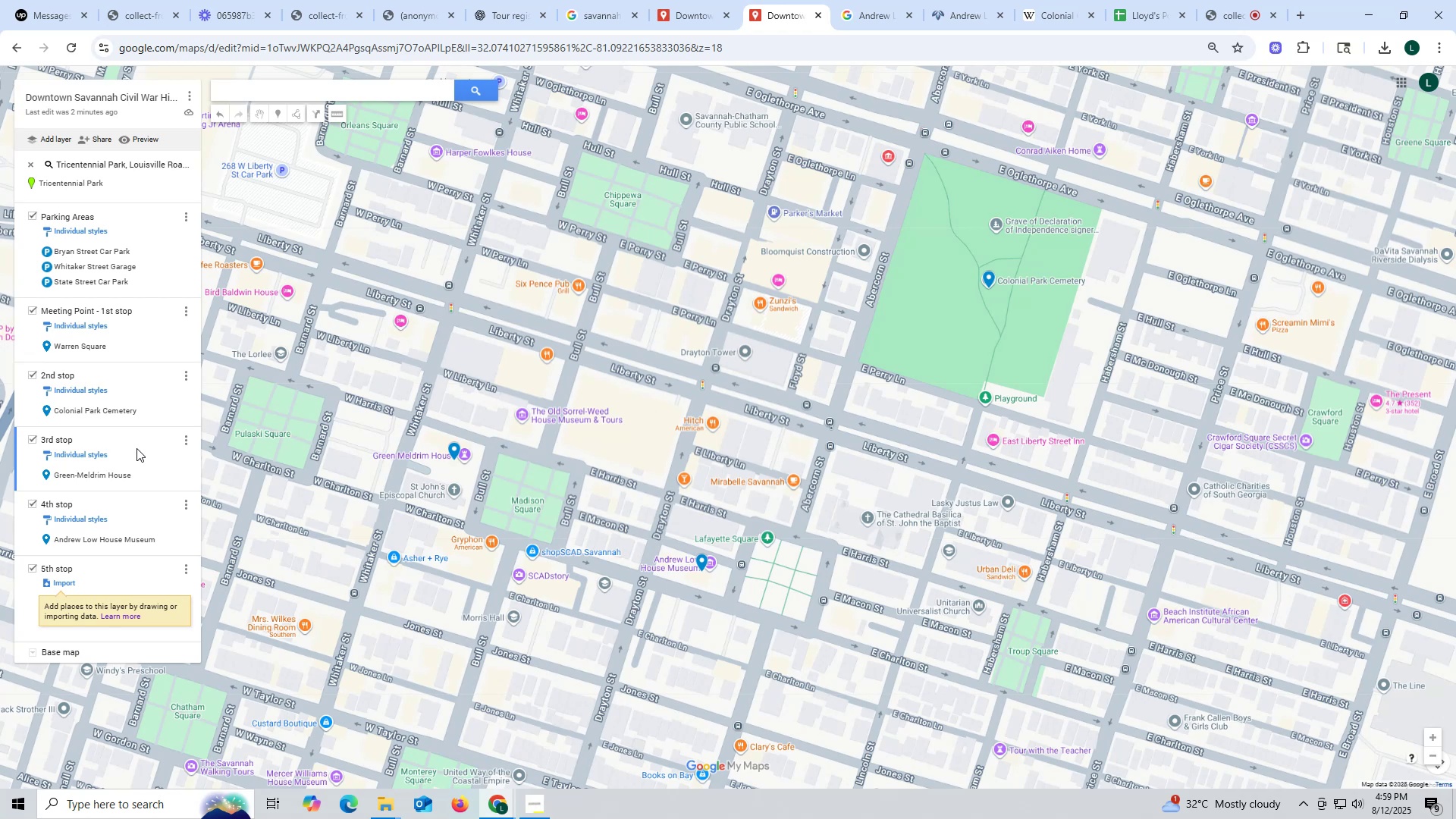 
wait(12.15)
 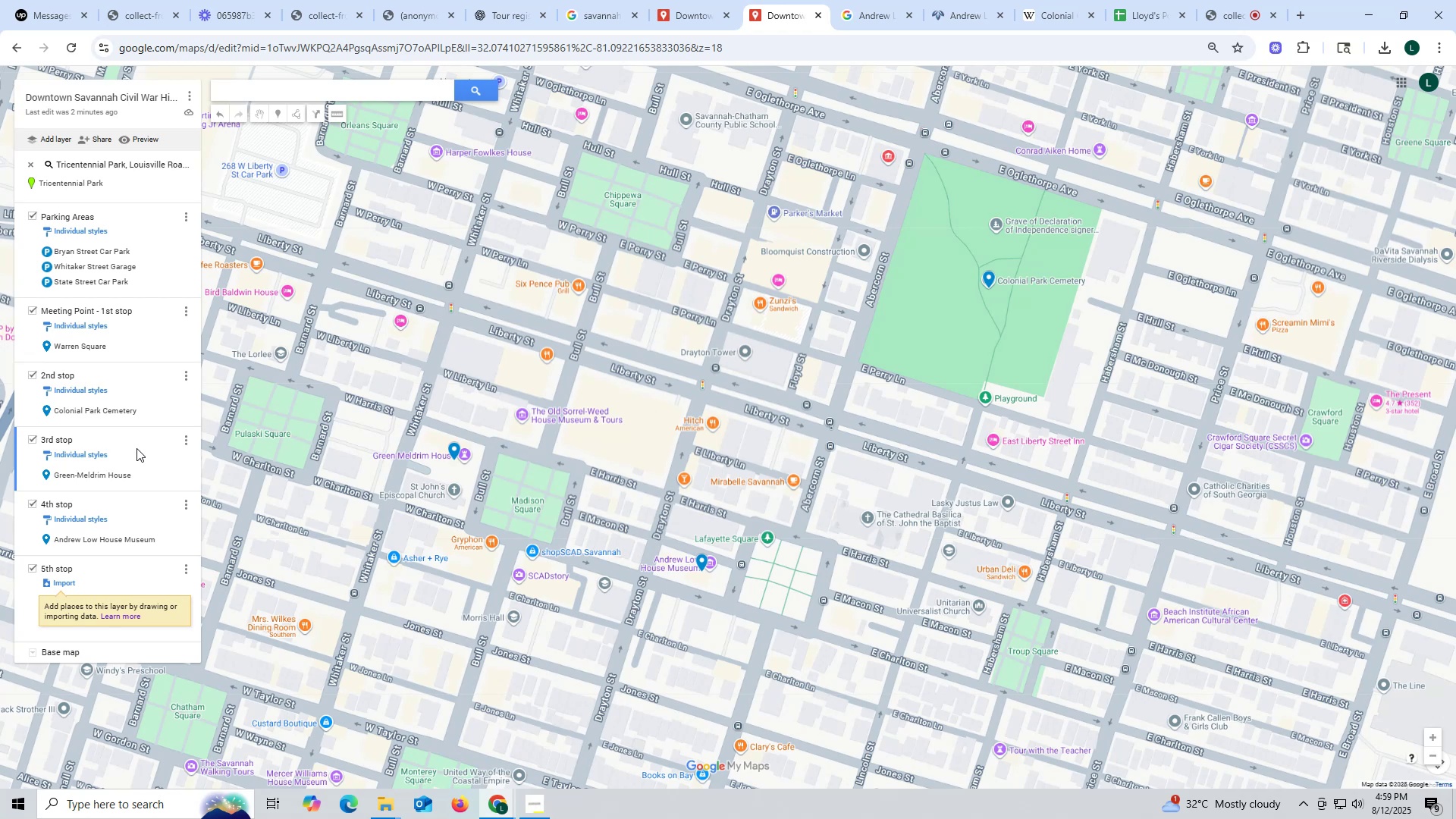 
left_click_drag(start_coordinate=[323, 529], to_coordinate=[474, 535])
 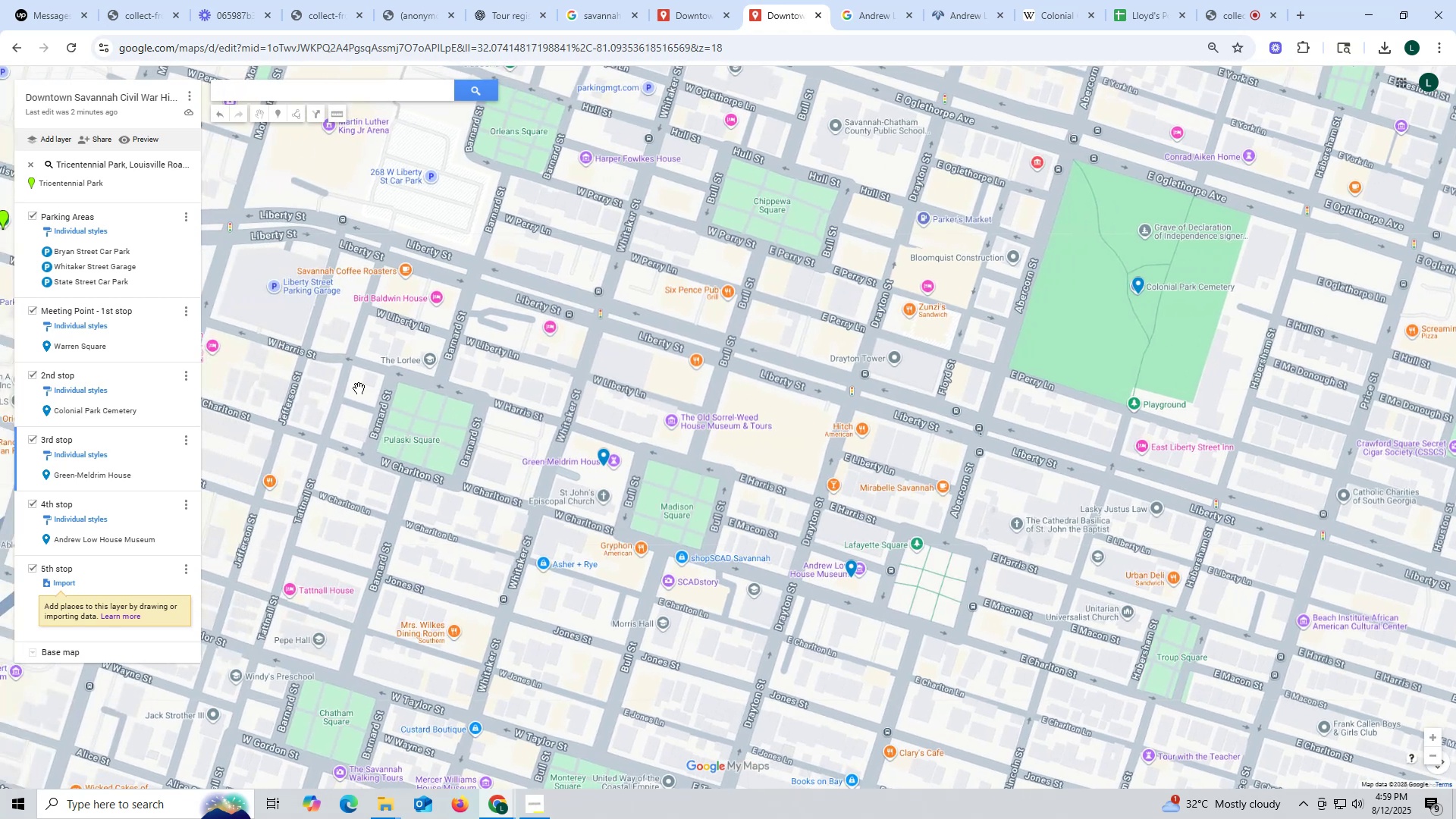 
left_click_drag(start_coordinate=[355, 400], to_coordinate=[425, 300])
 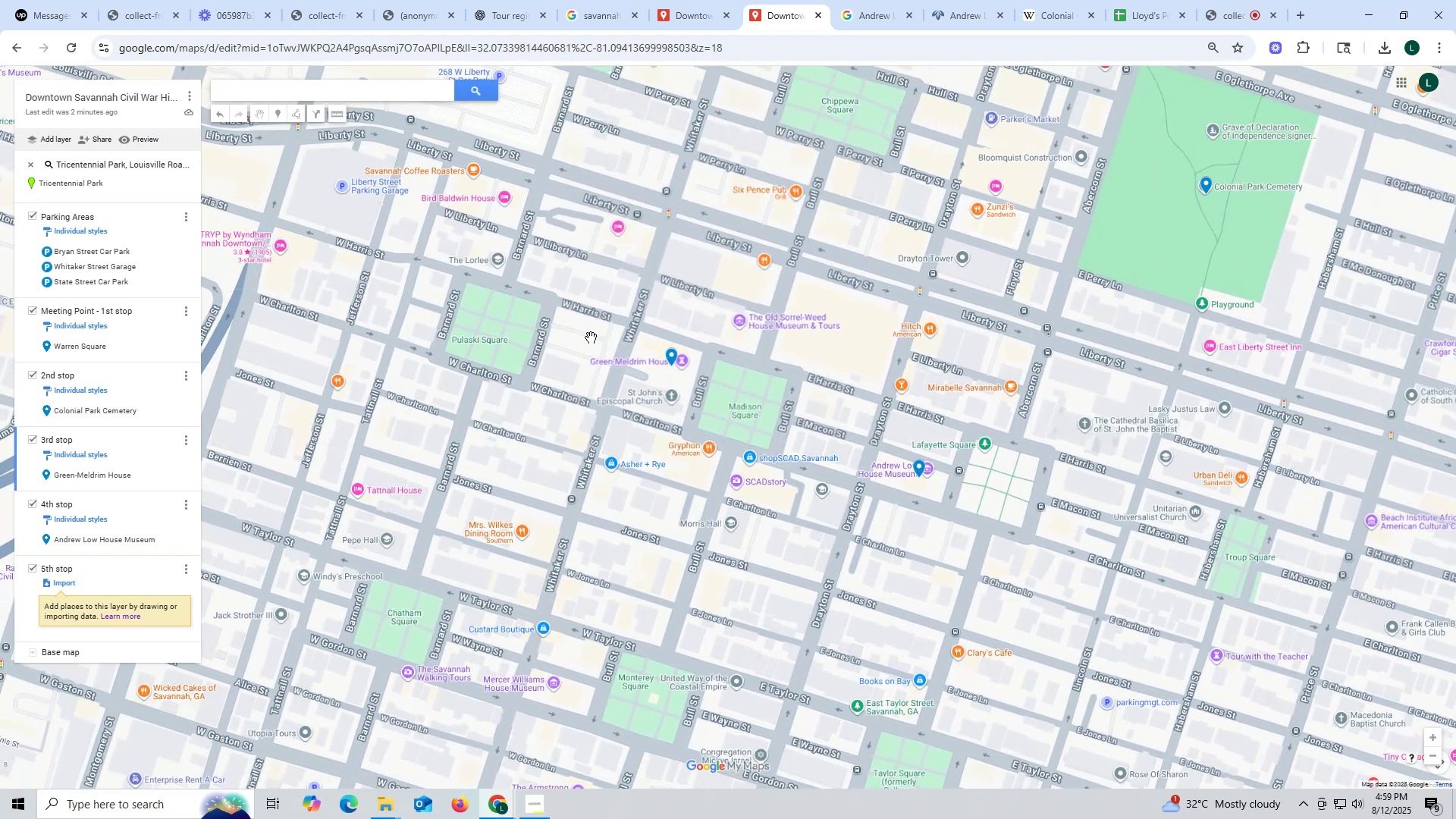 
wait(11.03)
 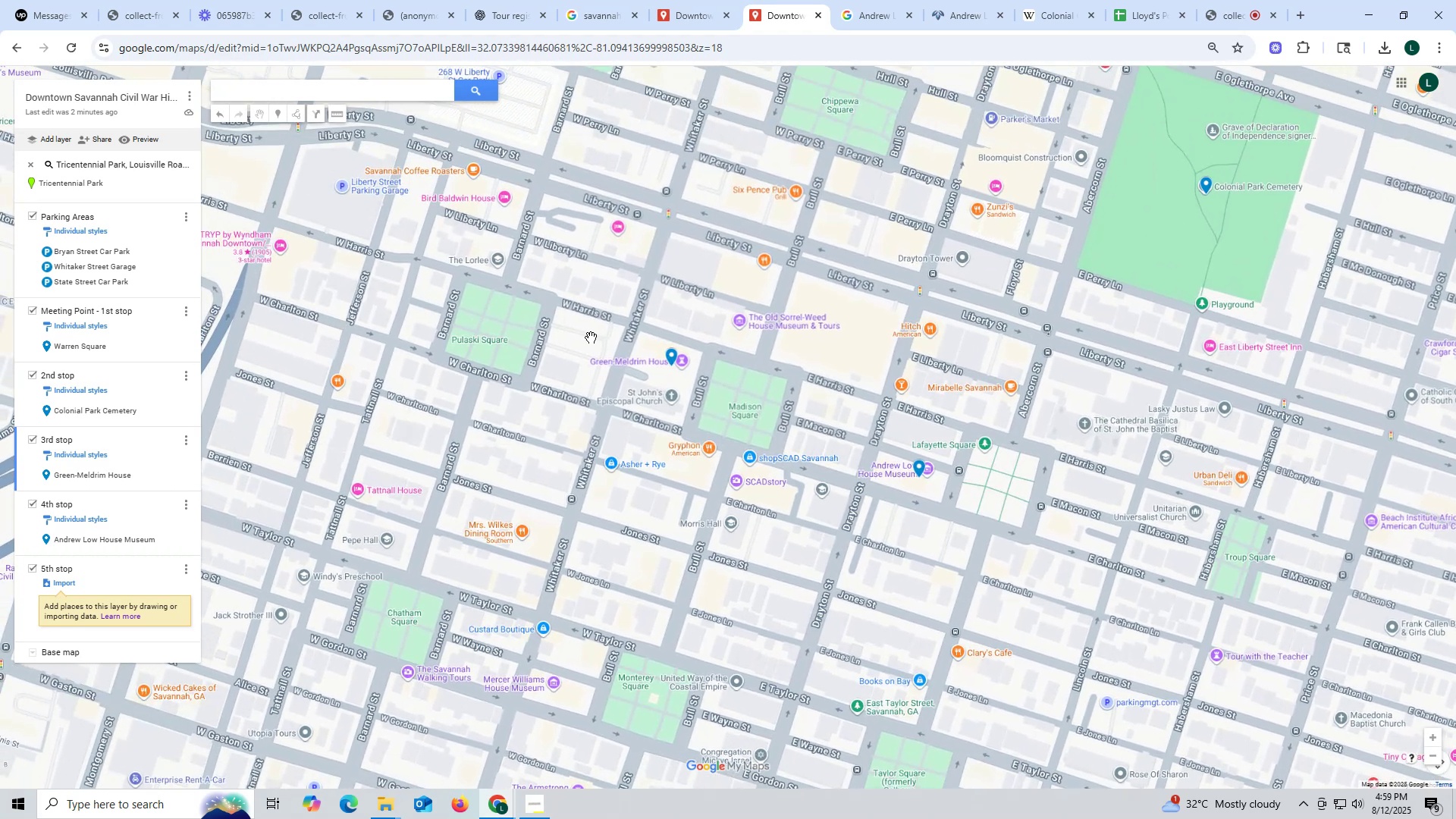 
left_click([500, 17])
 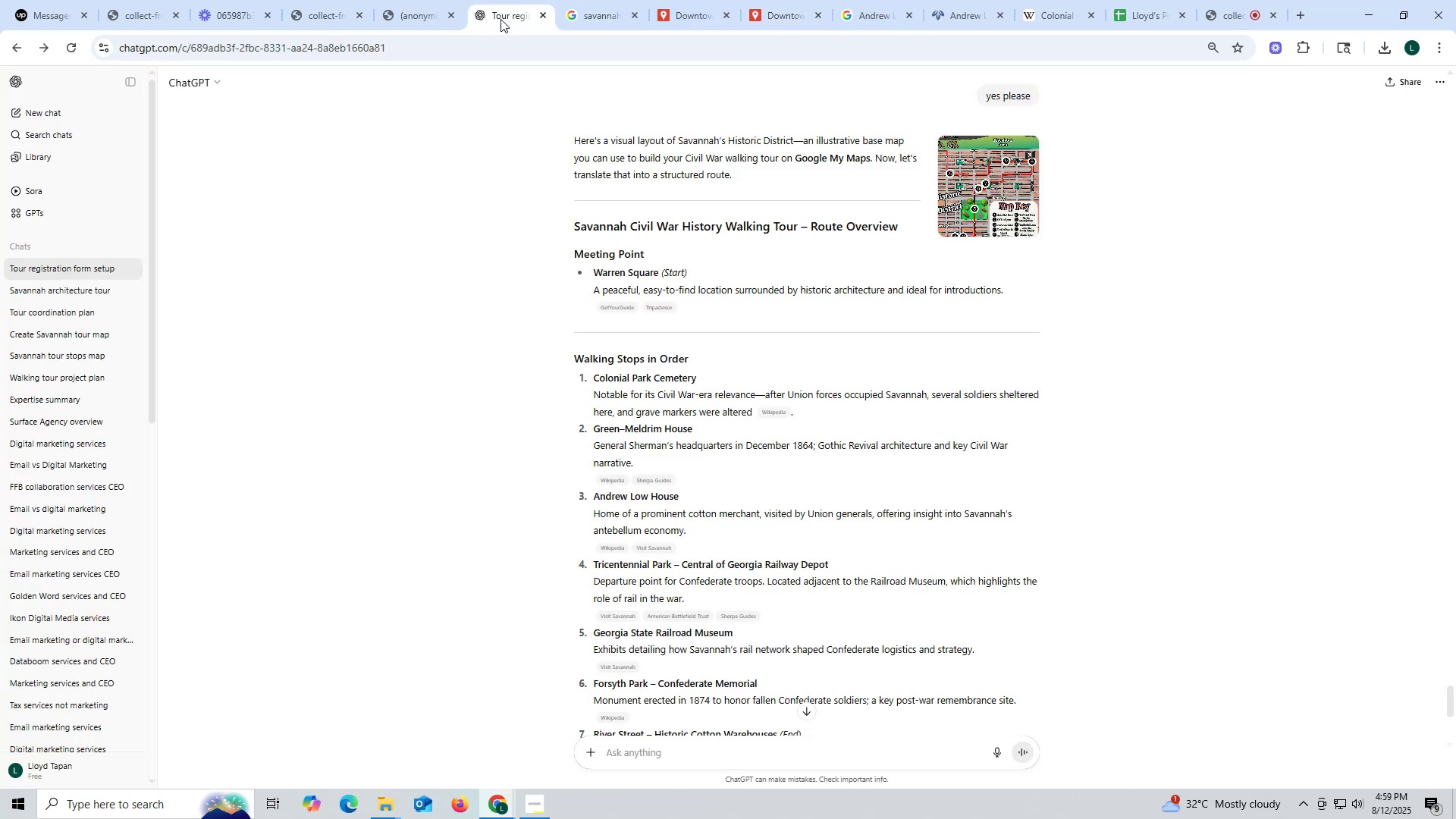 
scroll: coordinate [636, 234], scroll_direction: down, amount: 6.0
 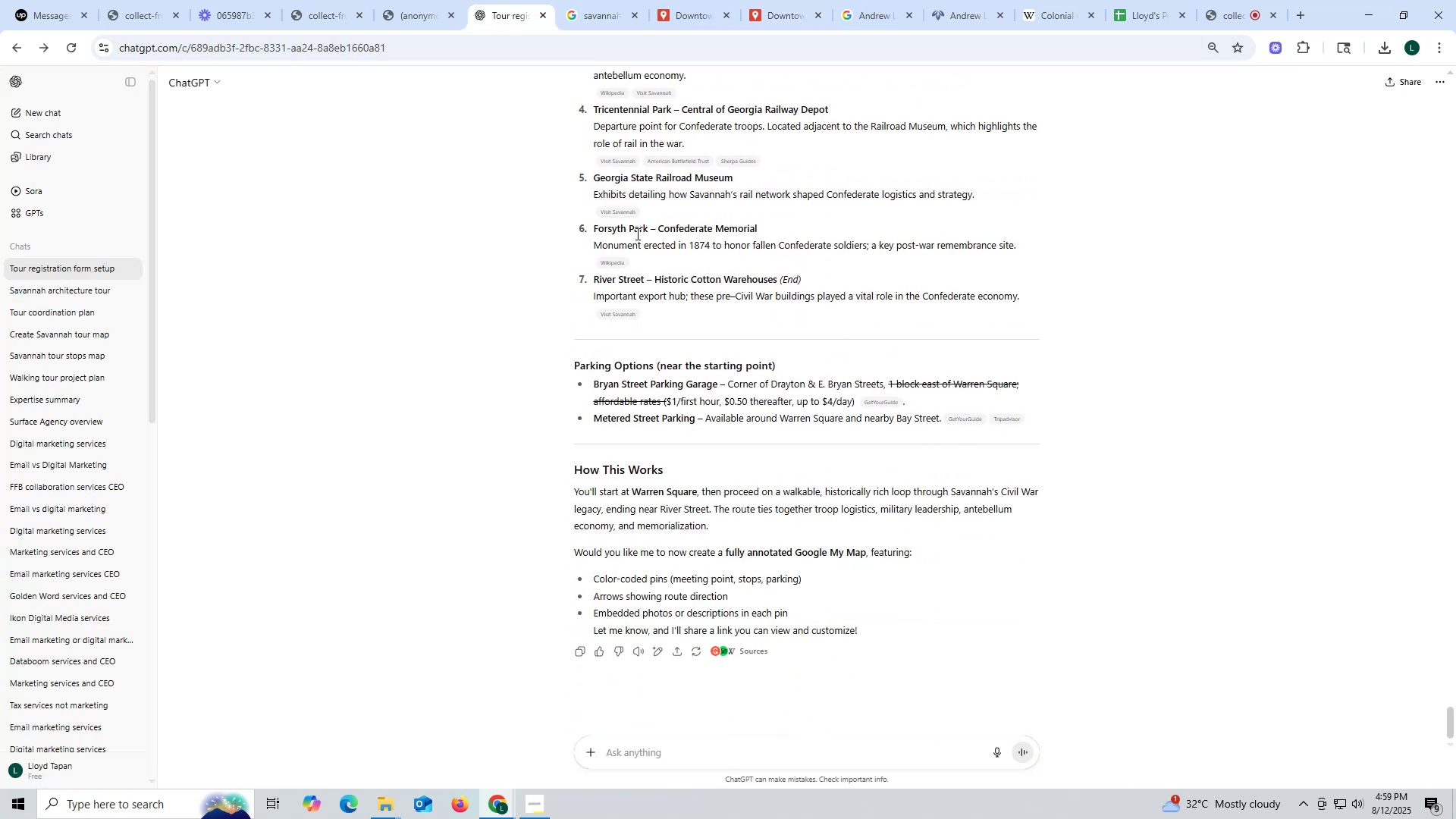 
scroll: coordinate [636, 234], scroll_direction: up, amount: 34.0
 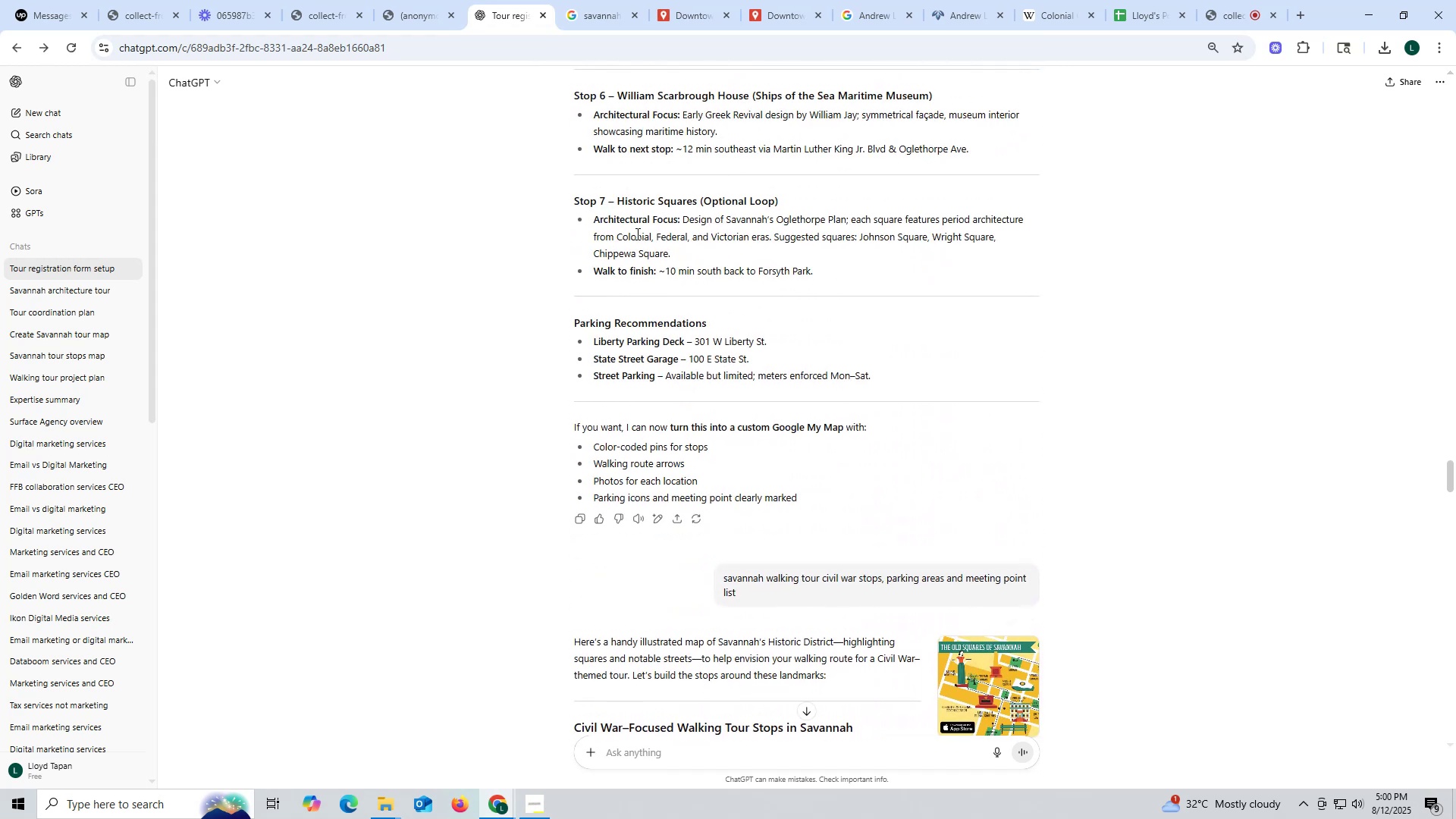 
scroll: coordinate [636, 234], scroll_direction: up, amount: 11.0
 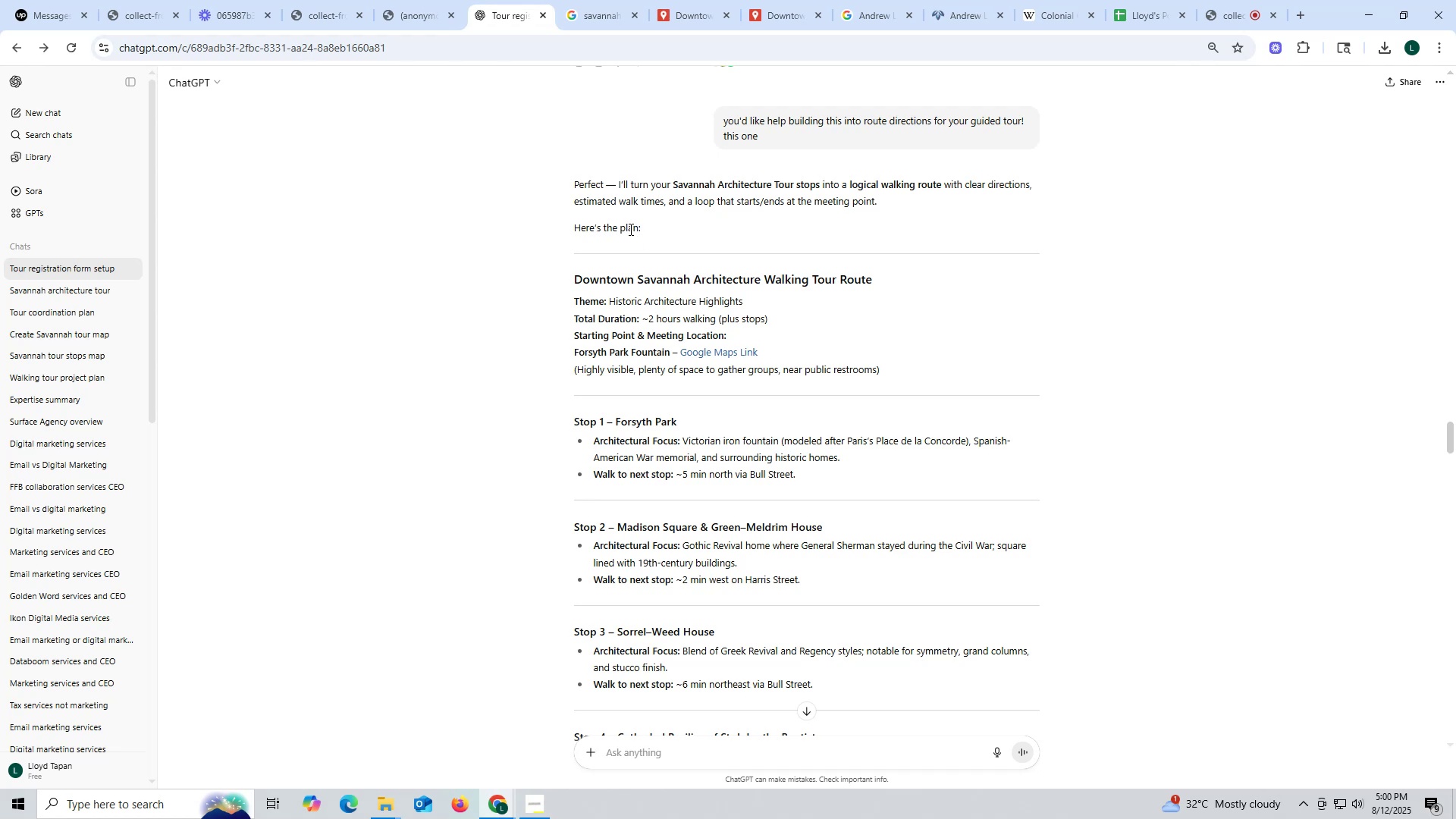 
wait(16.09)
 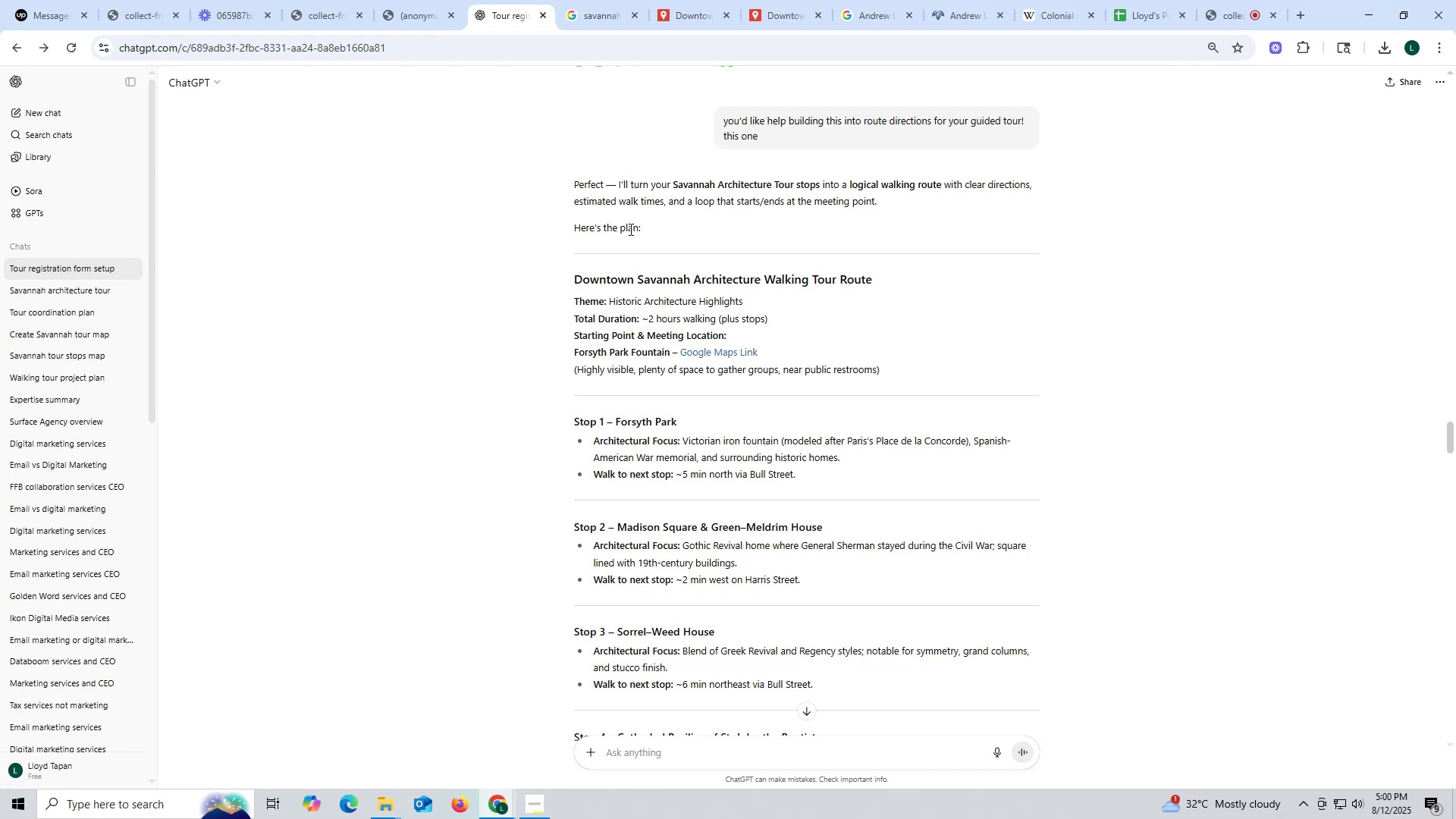 
left_click_drag(start_coordinate=[675, 184], to_coordinate=[1028, 182])
 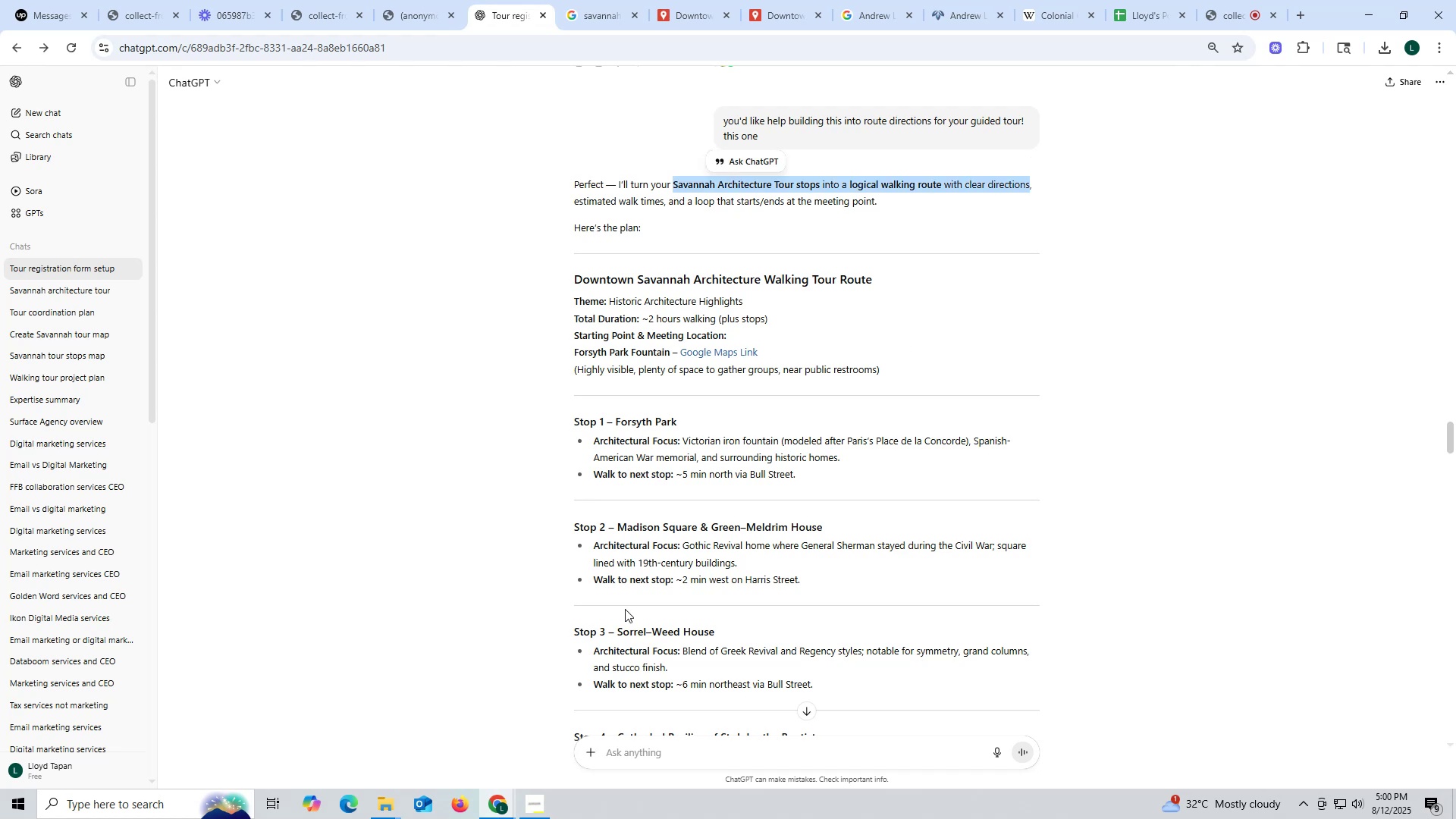 
key(Control+ControlLeft)
 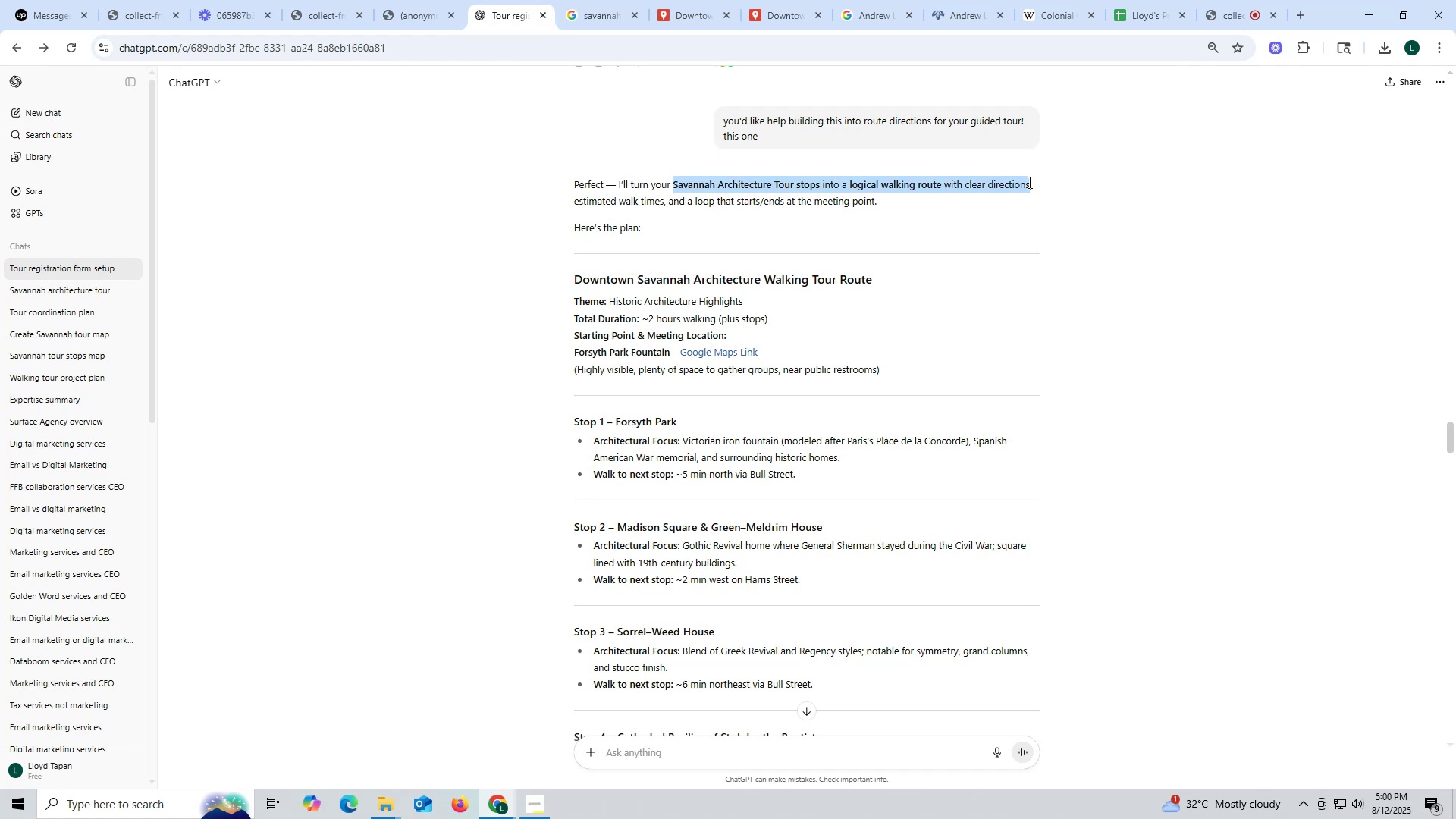 
key(Control+C)
 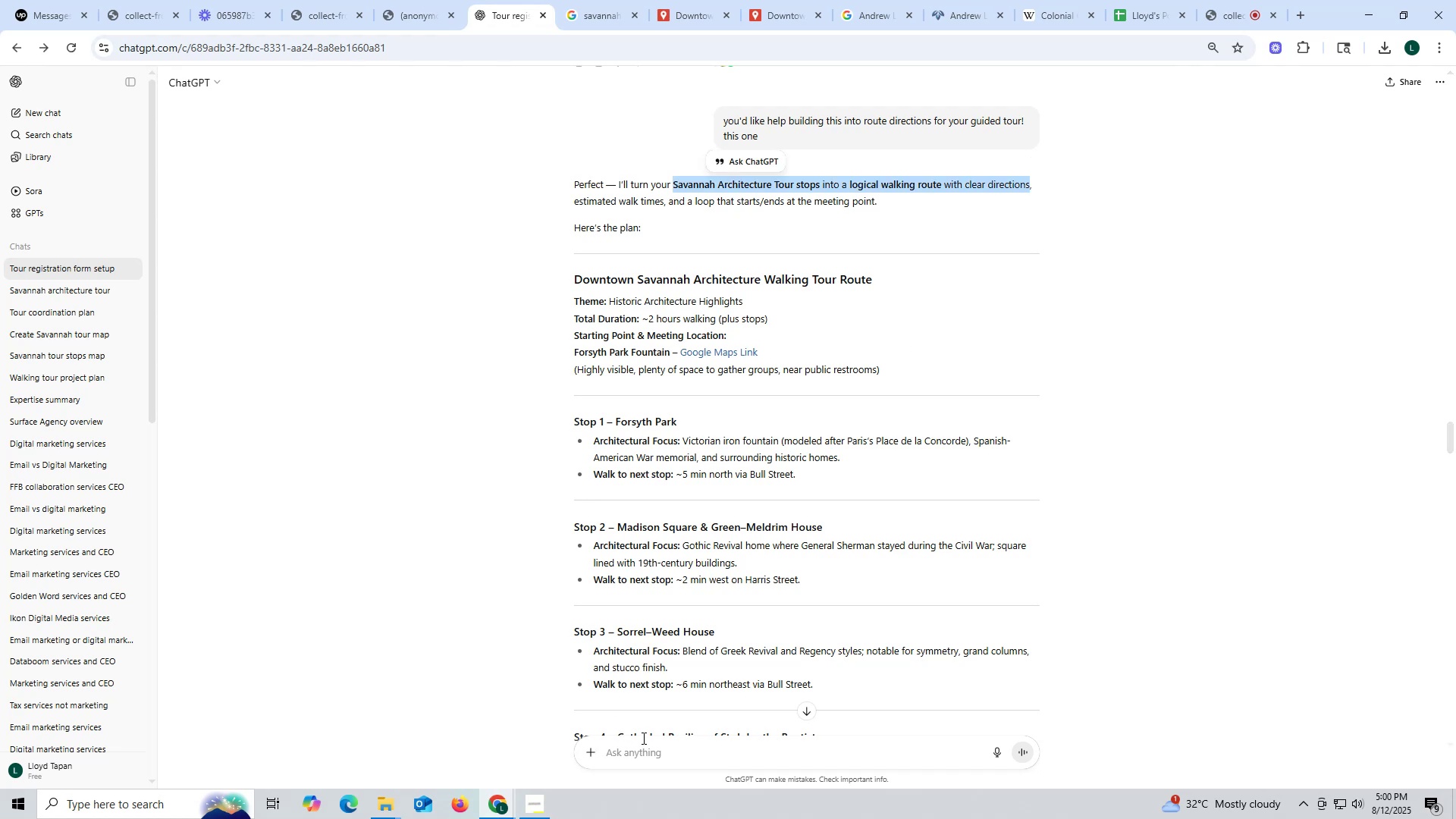 
key(Control+ControlLeft)
 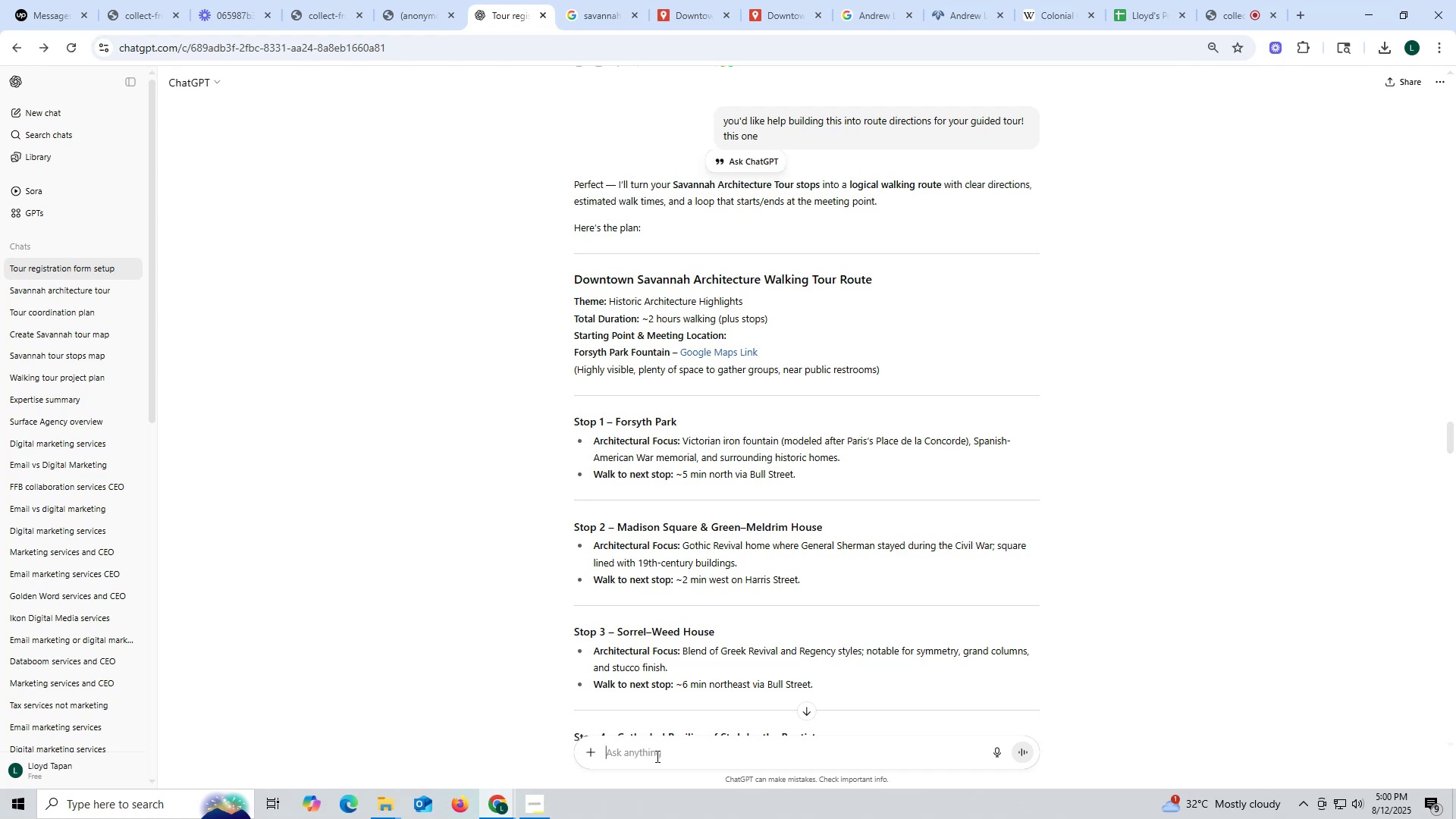 
key(Control+V)
 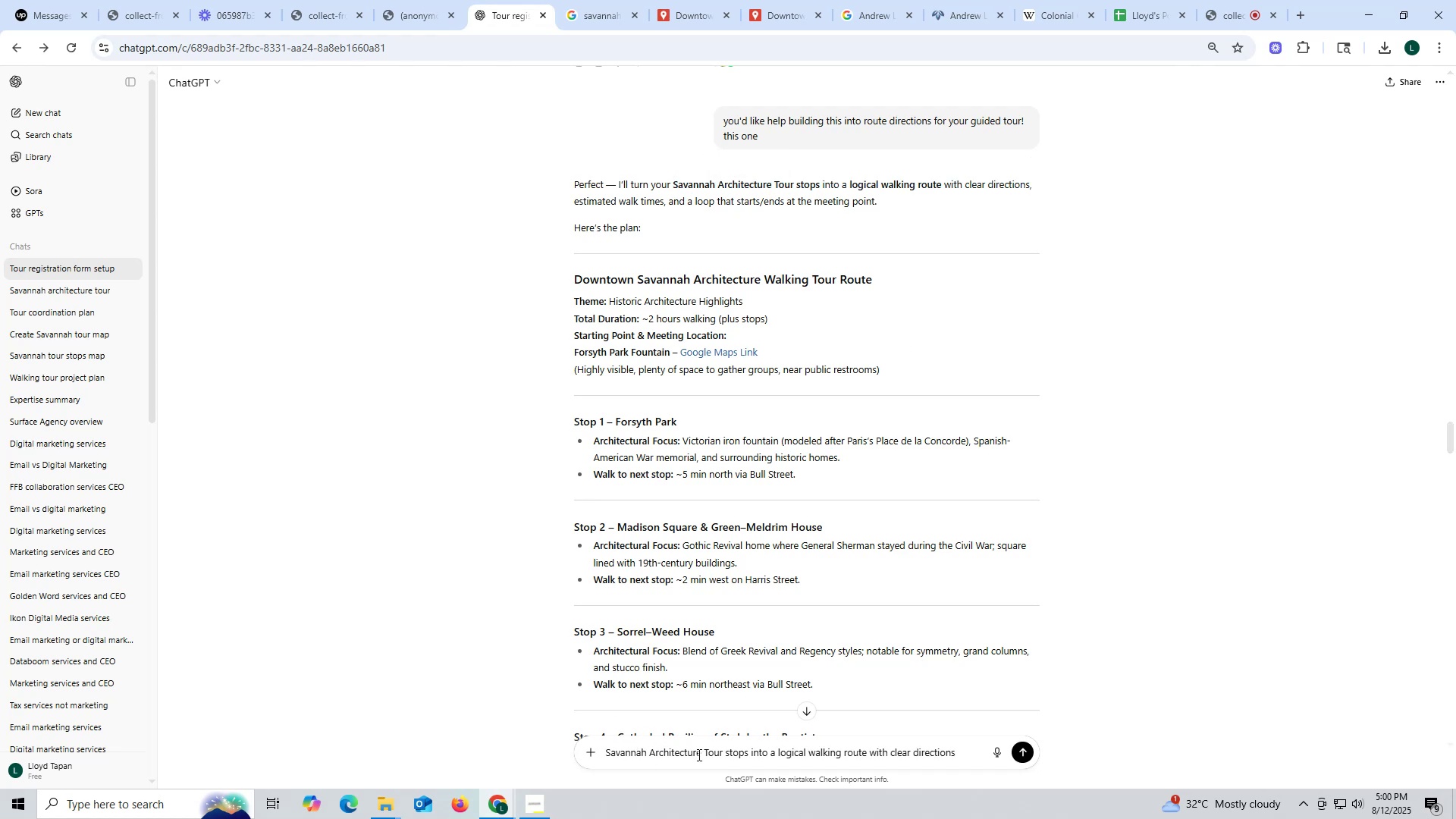 
left_click([698, 754])
 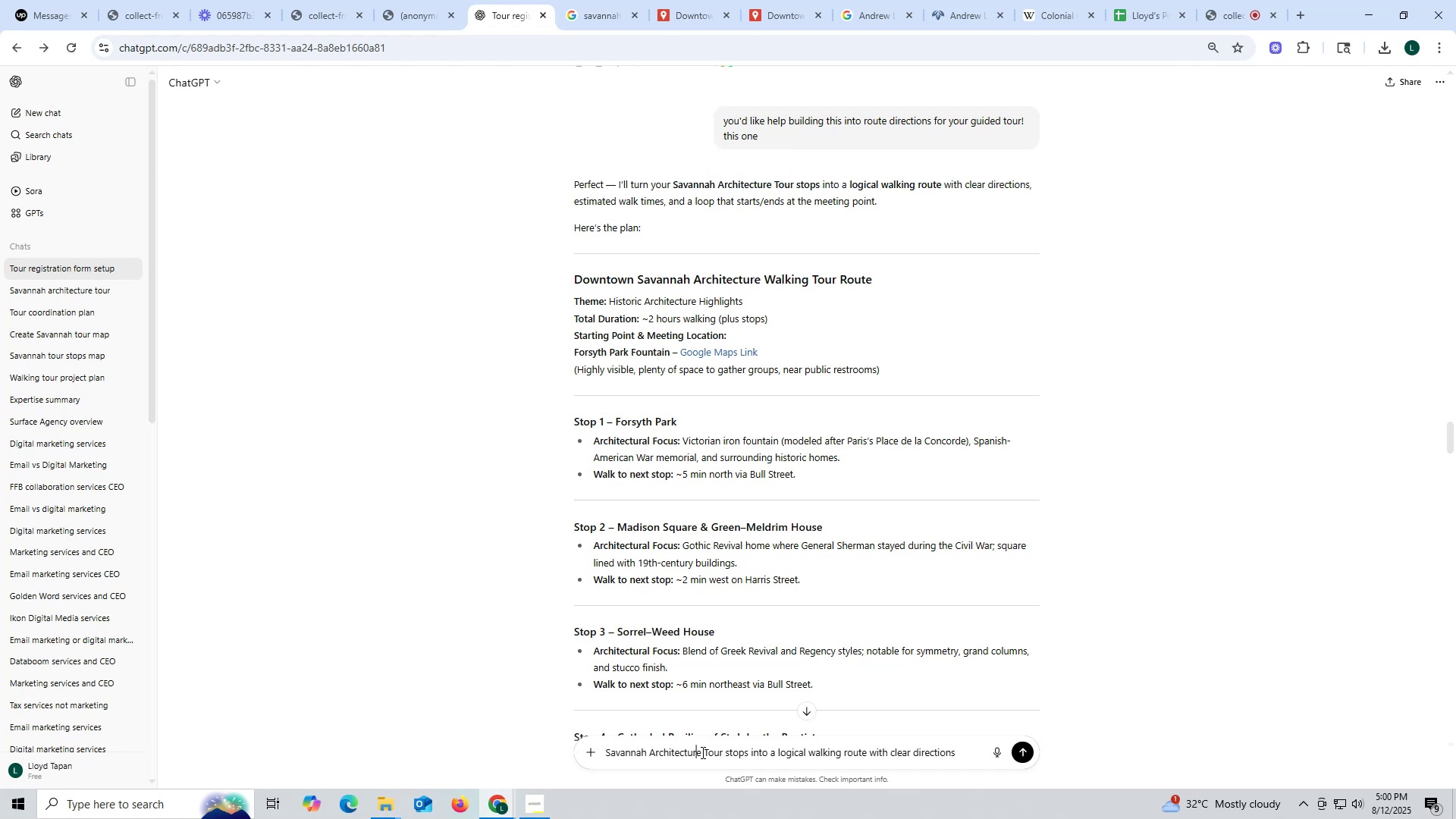 
left_click_drag(start_coordinate=[701, 752], to_coordinate=[651, 748])
 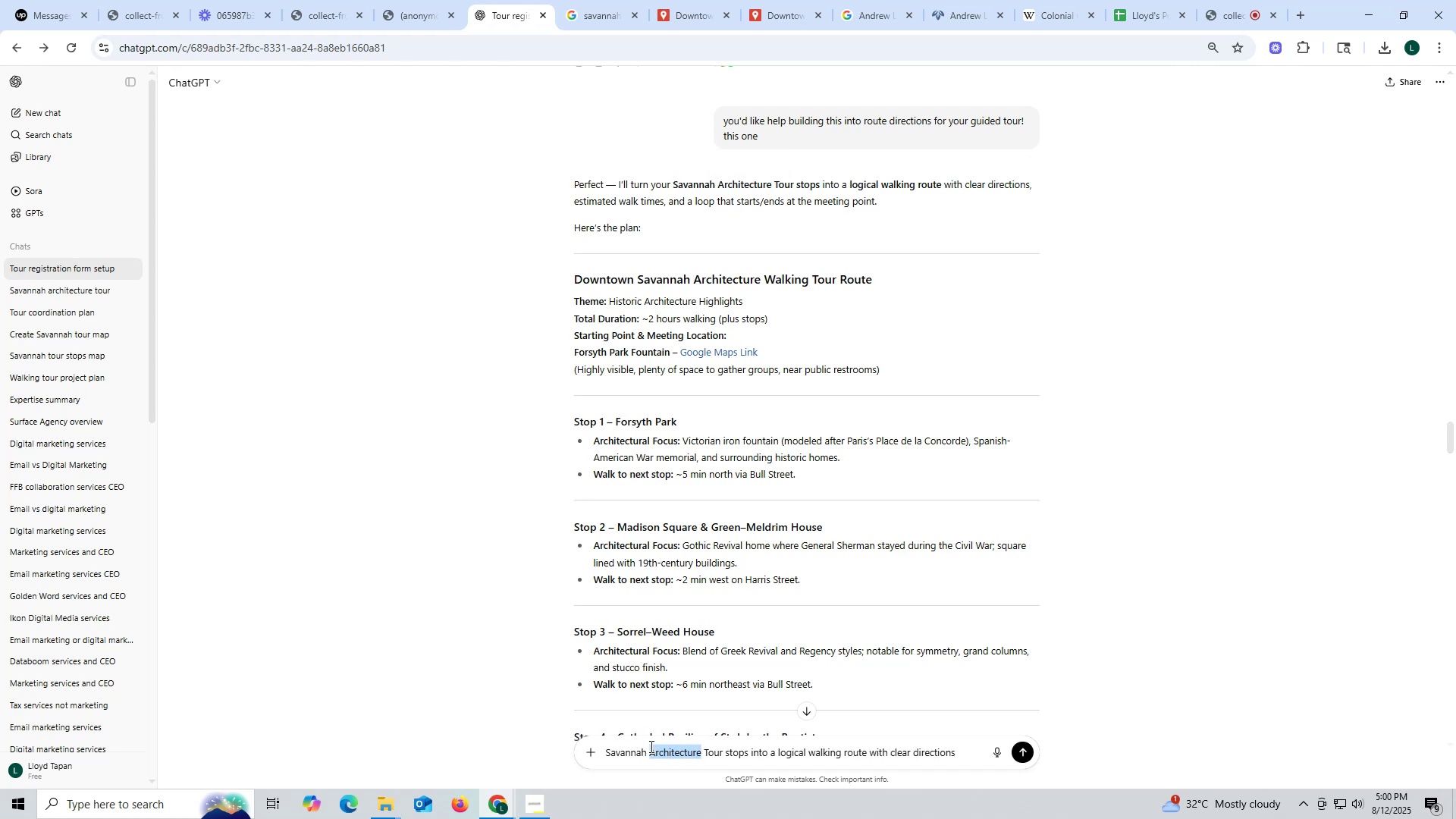 
type(Civil war)
 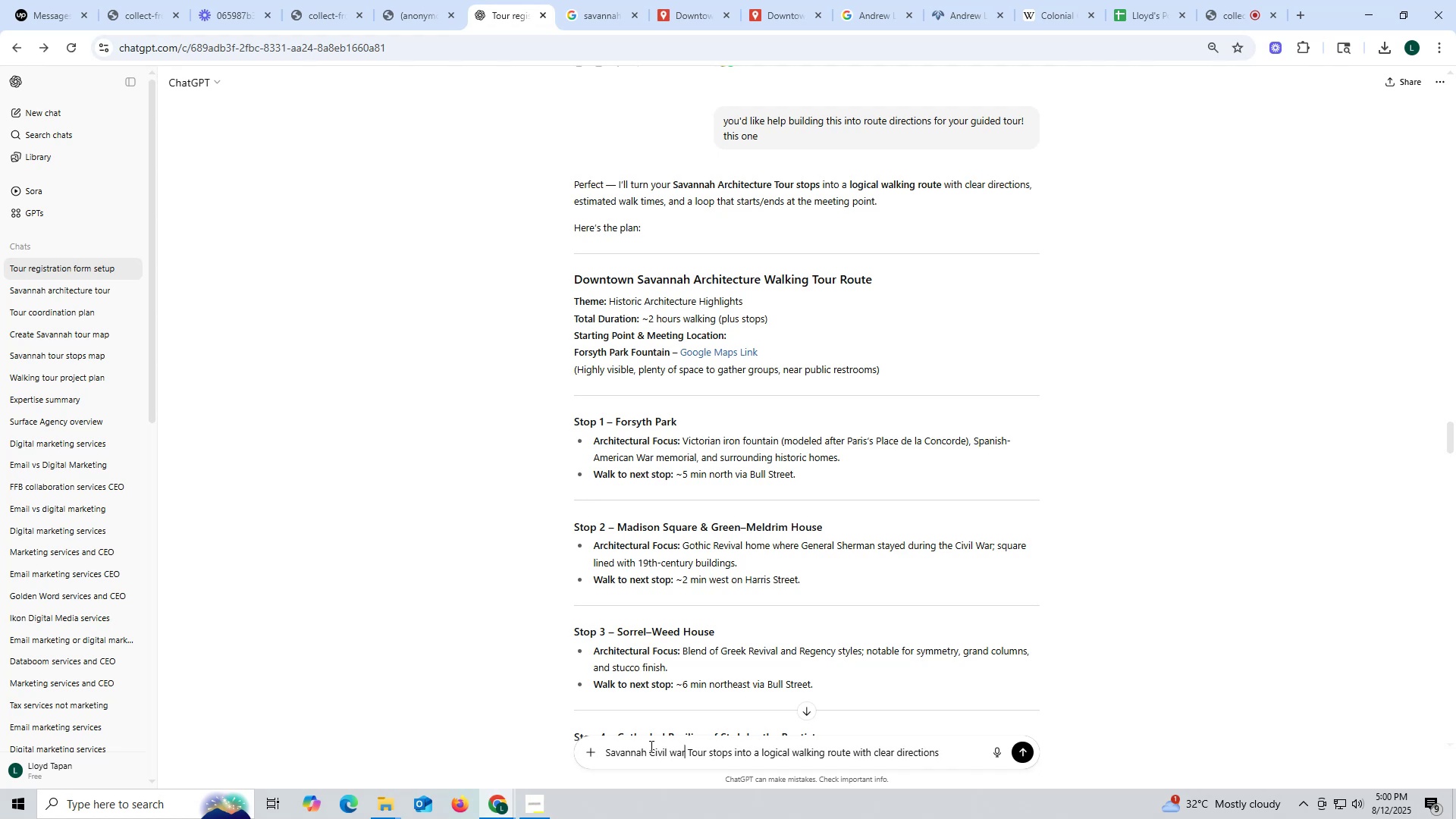 
key(Enter)
 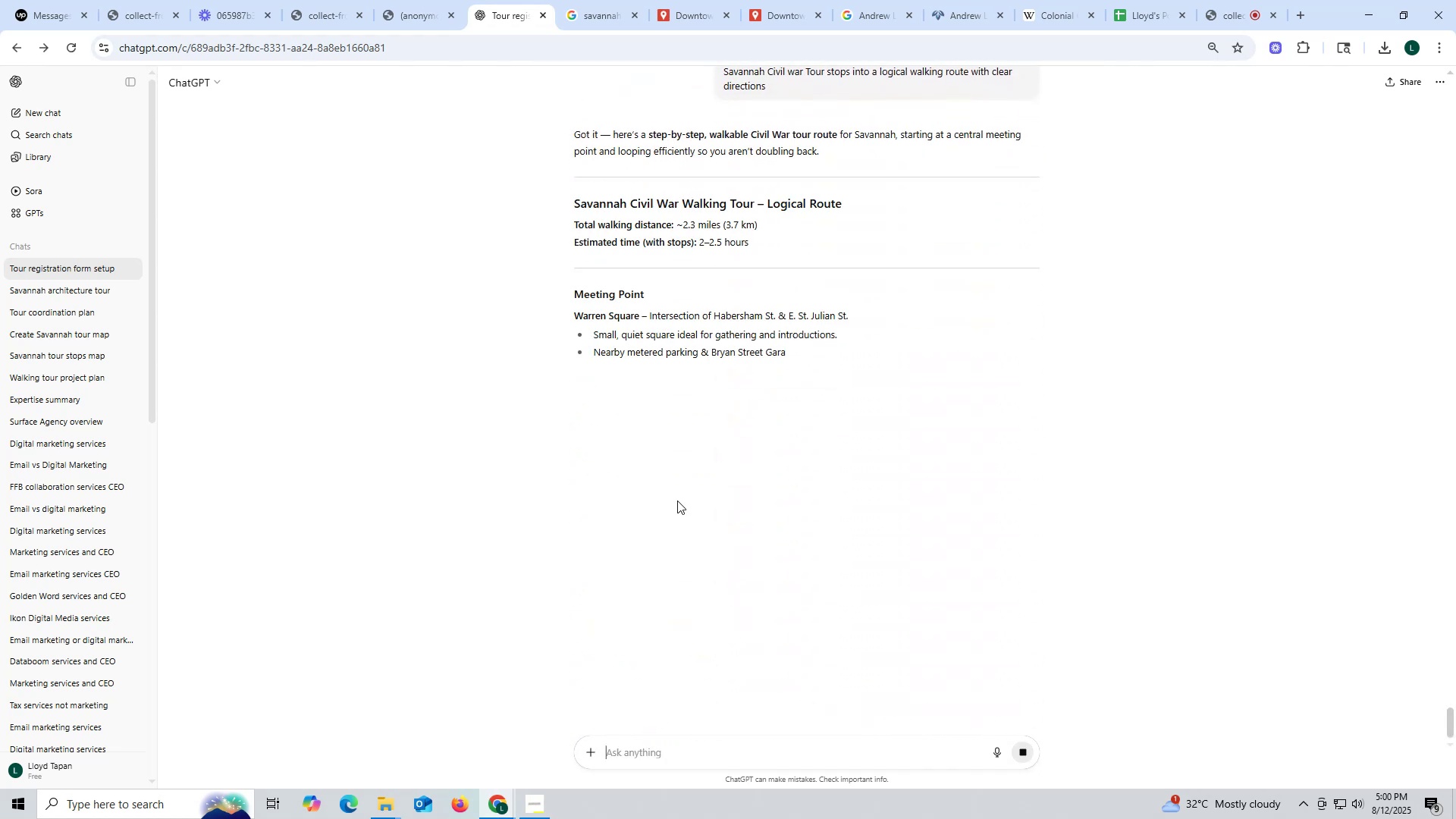 
scroll: coordinate [852, 453], scroll_direction: down, amount: 8.0
 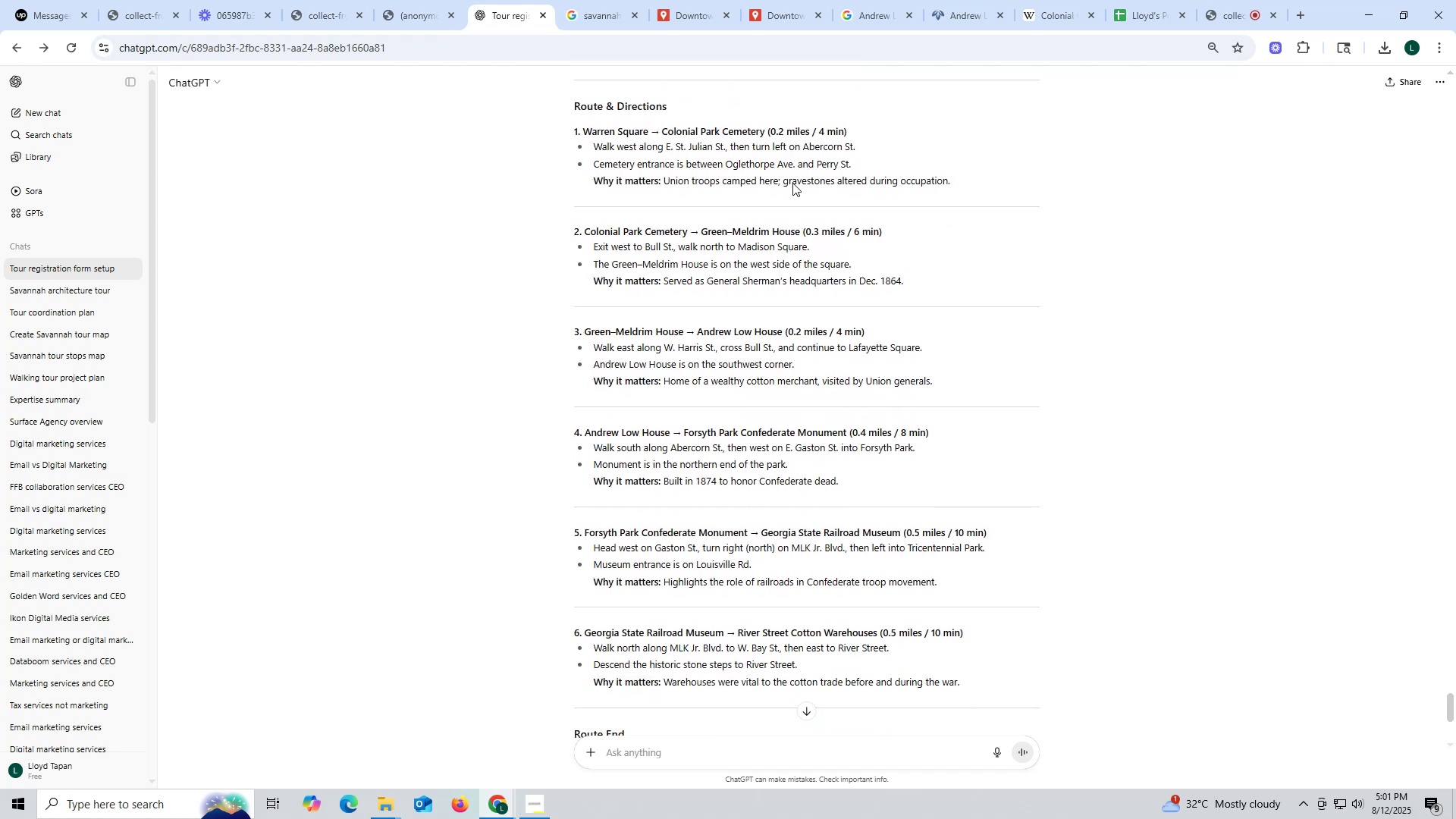 
scroll: coordinate [832, 236], scroll_direction: up, amount: 10.0
 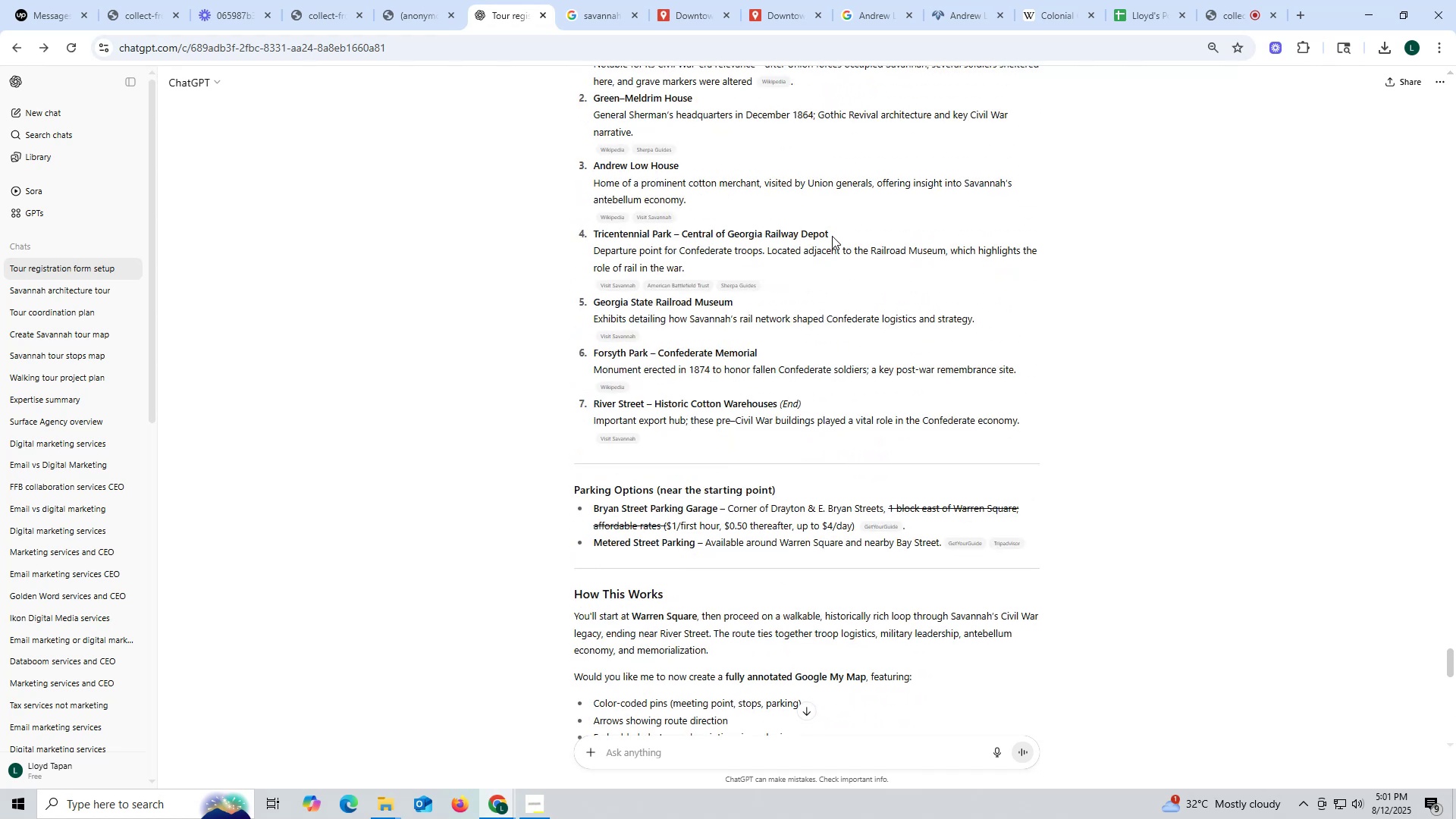 
scroll: coordinate [832, 233], scroll_direction: down, amount: 15.0
 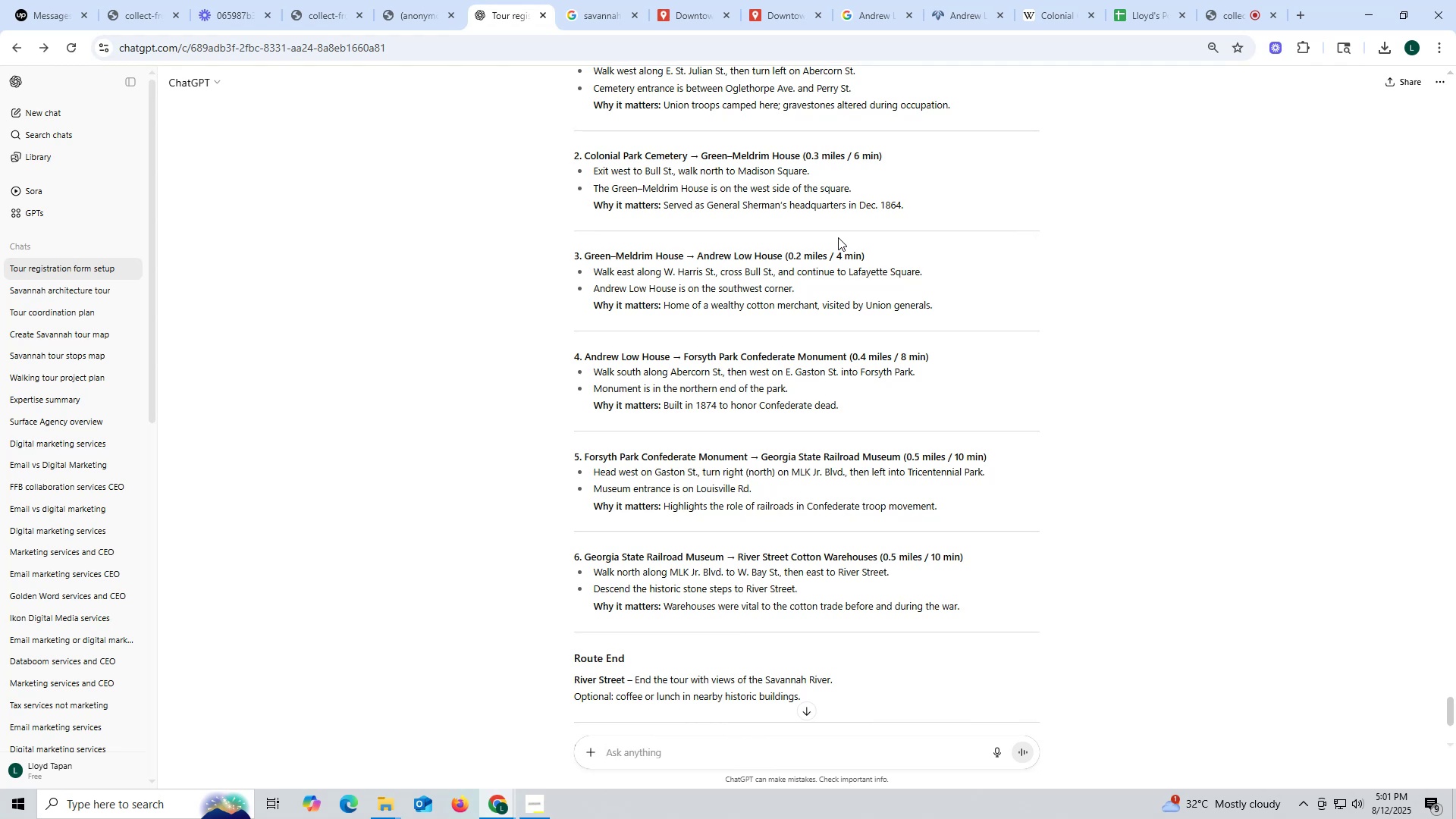 
wait(8.34)
 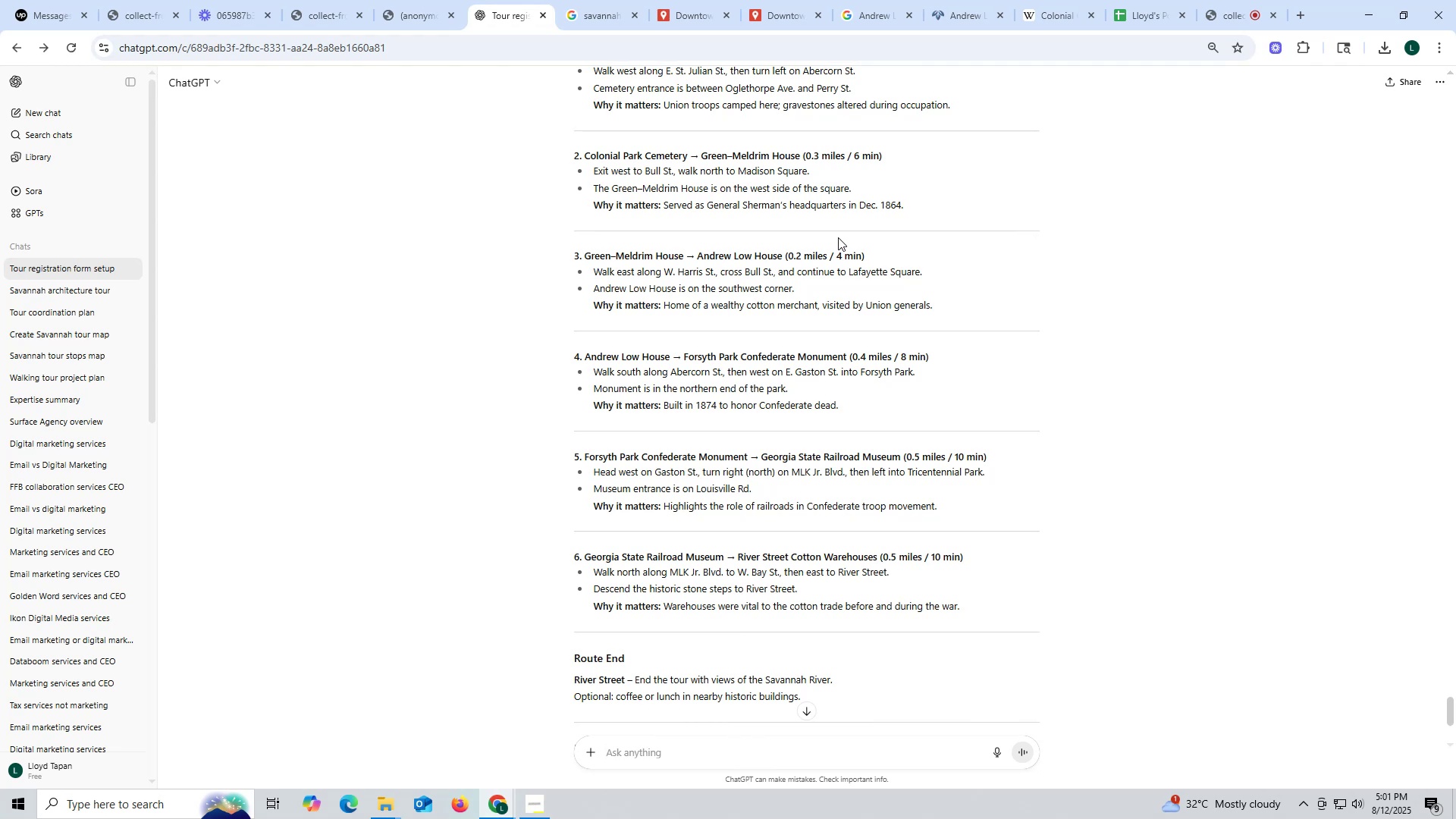 
scroll: coordinate [838, 236], scroll_direction: up, amount: 14.0
 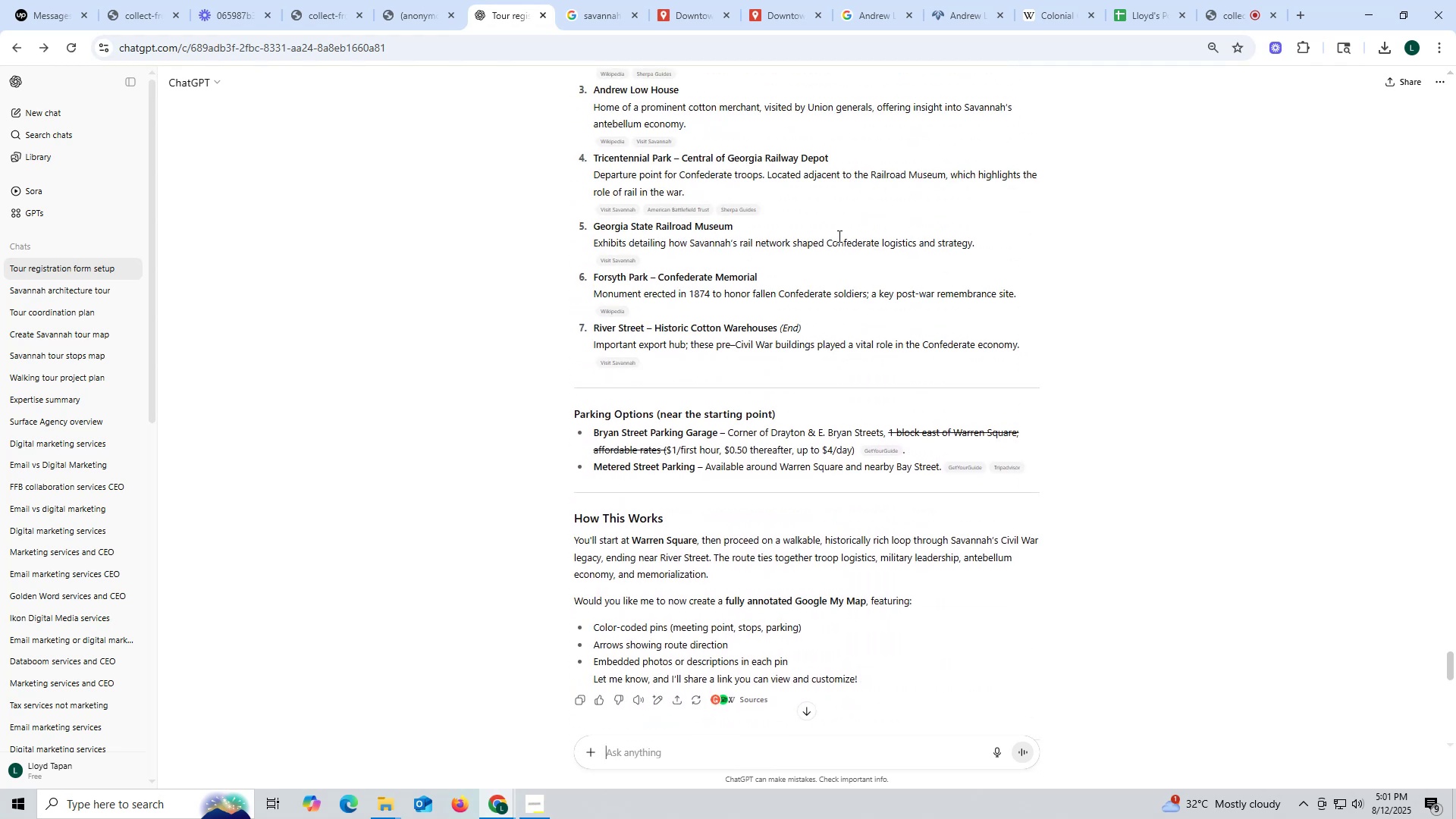 
scroll: coordinate [837, 235], scroll_direction: down, amount: 16.0
 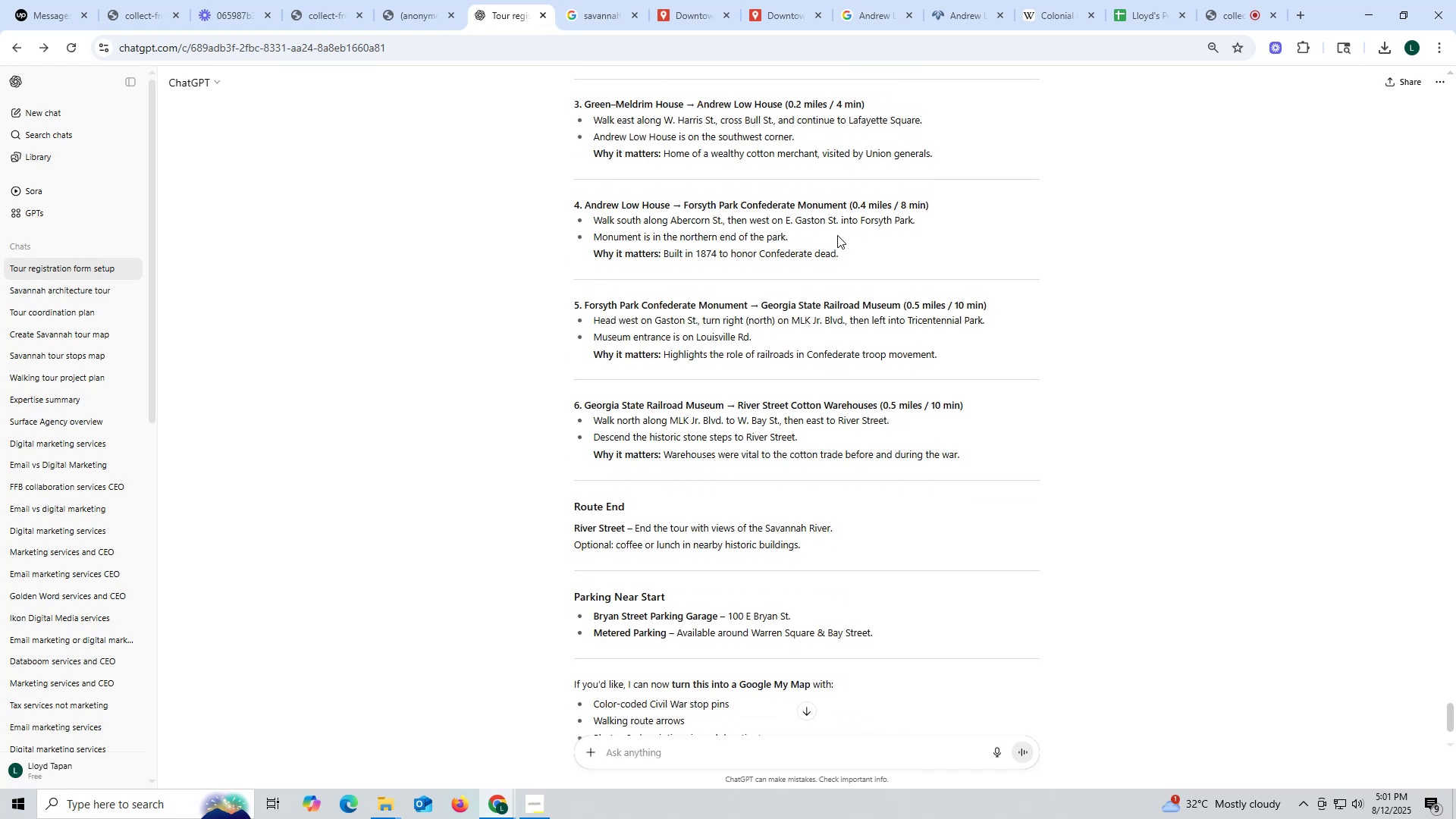 
scroll: coordinate [836, 228], scroll_direction: up, amount: 8.0
 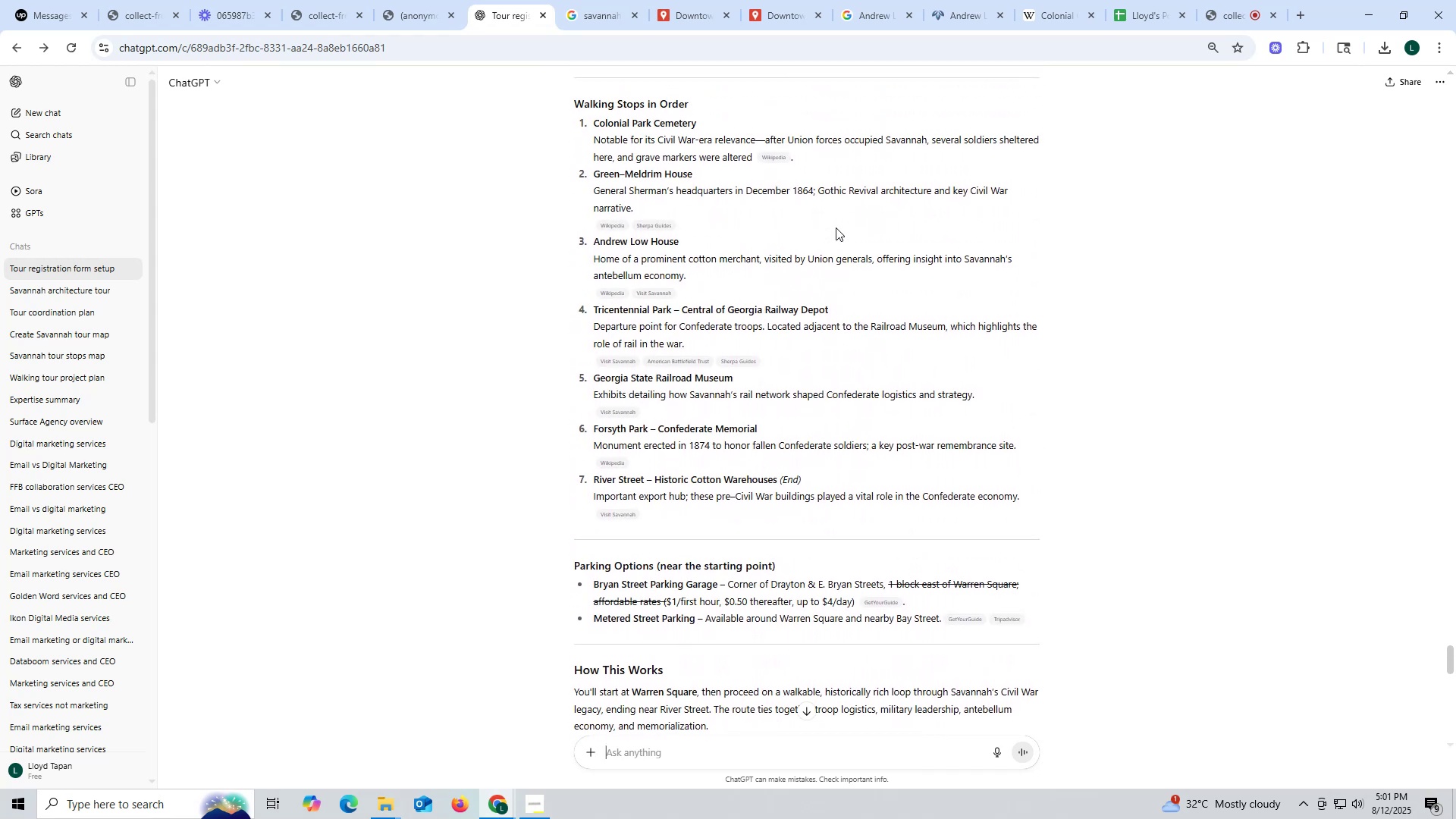 
scroll: coordinate [836, 227], scroll_direction: down, amount: 12.0
 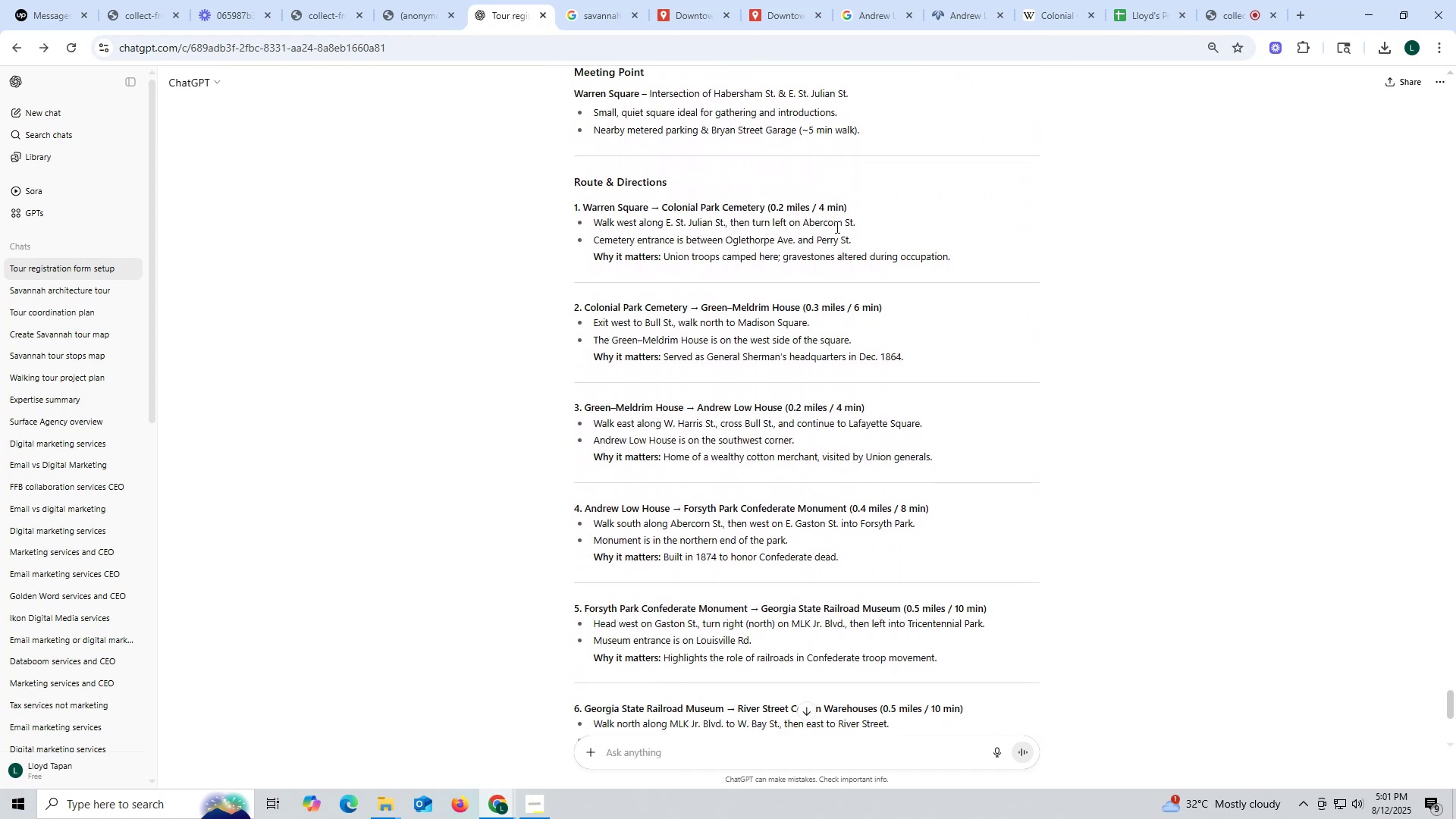 
scroll: coordinate [836, 227], scroll_direction: up, amount: 12.0
 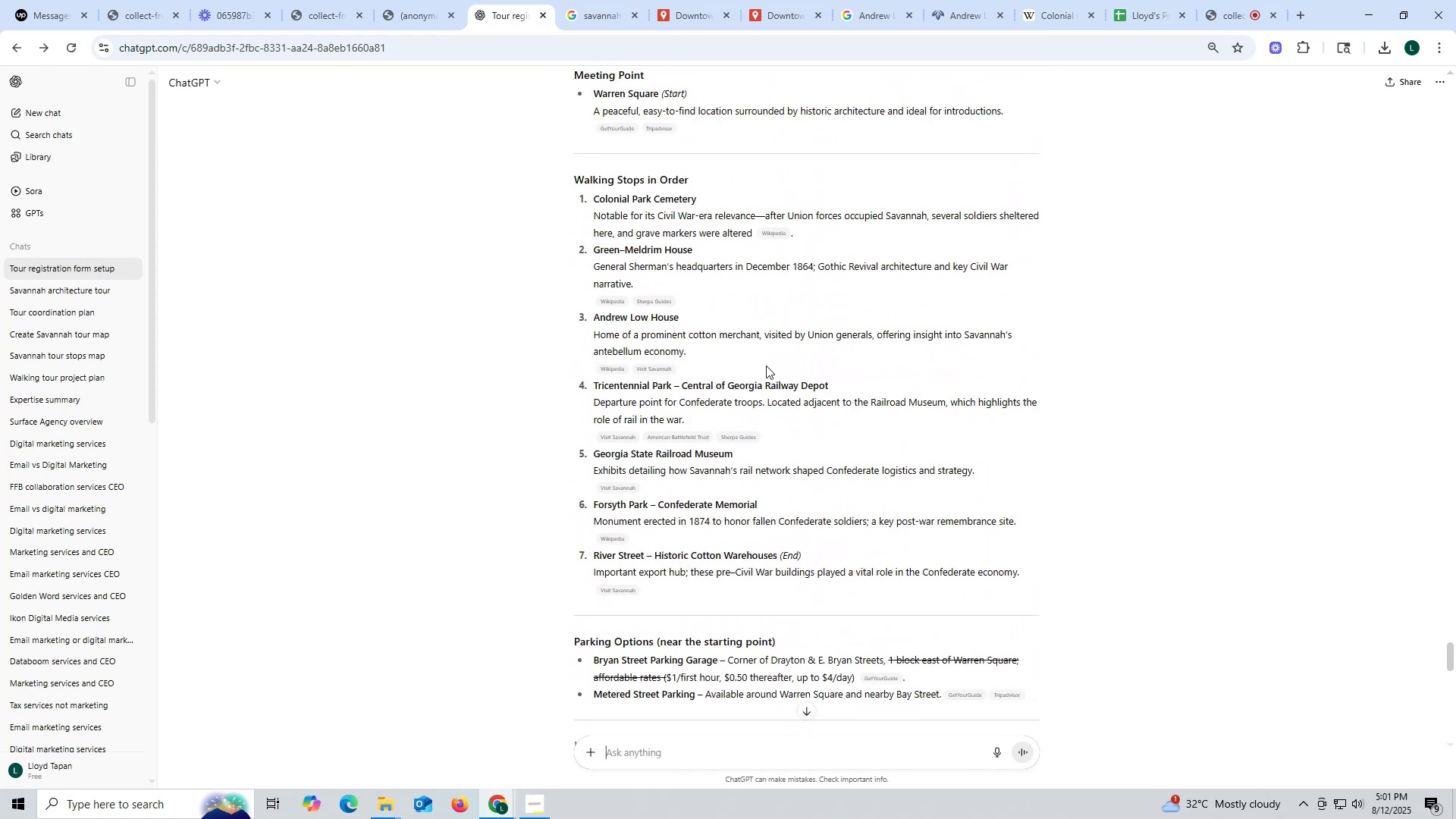 
left_click_drag(start_coordinate=[592, 385], to_coordinate=[671, 385])
 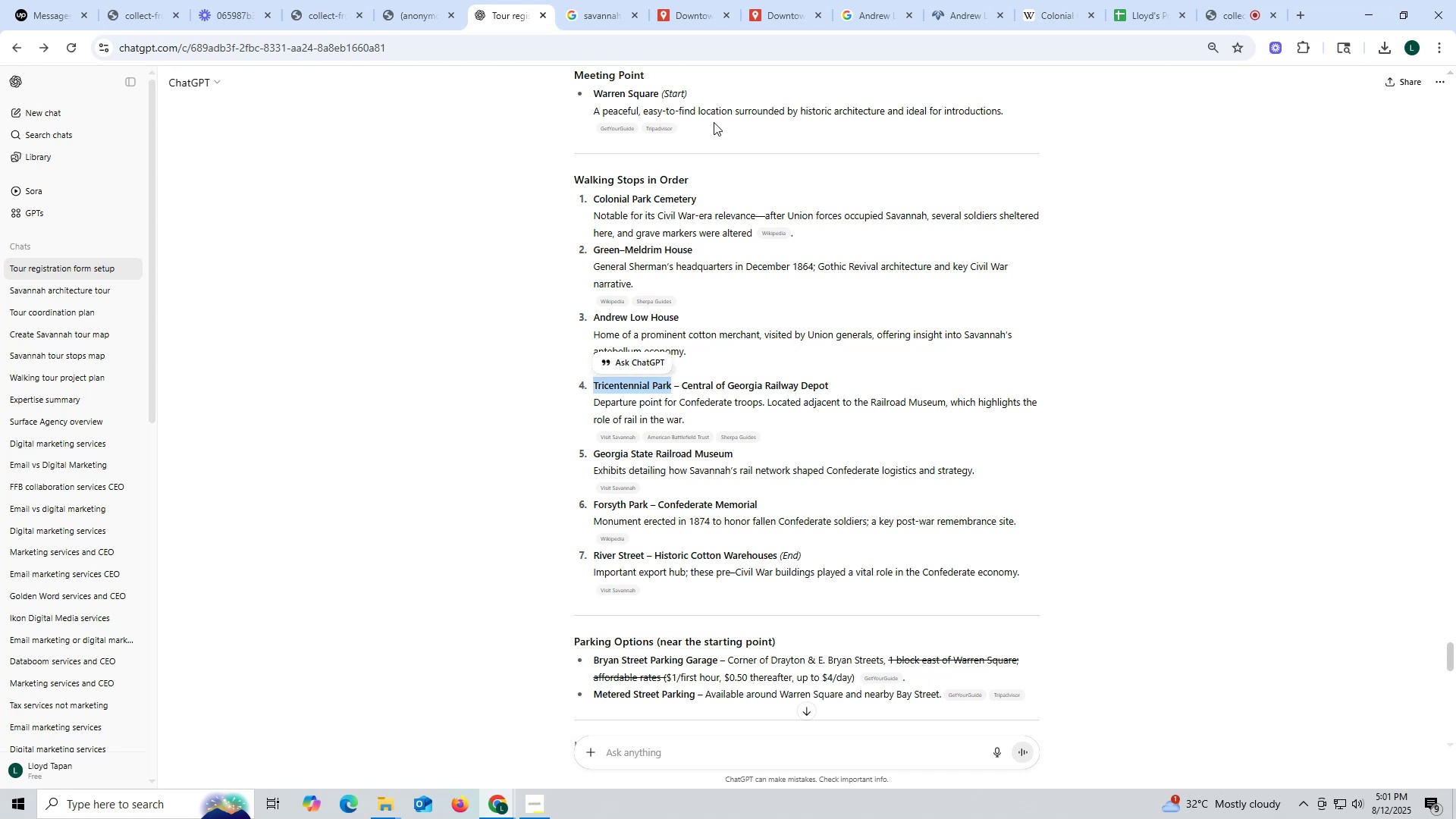 
key(Control+ControlLeft)
 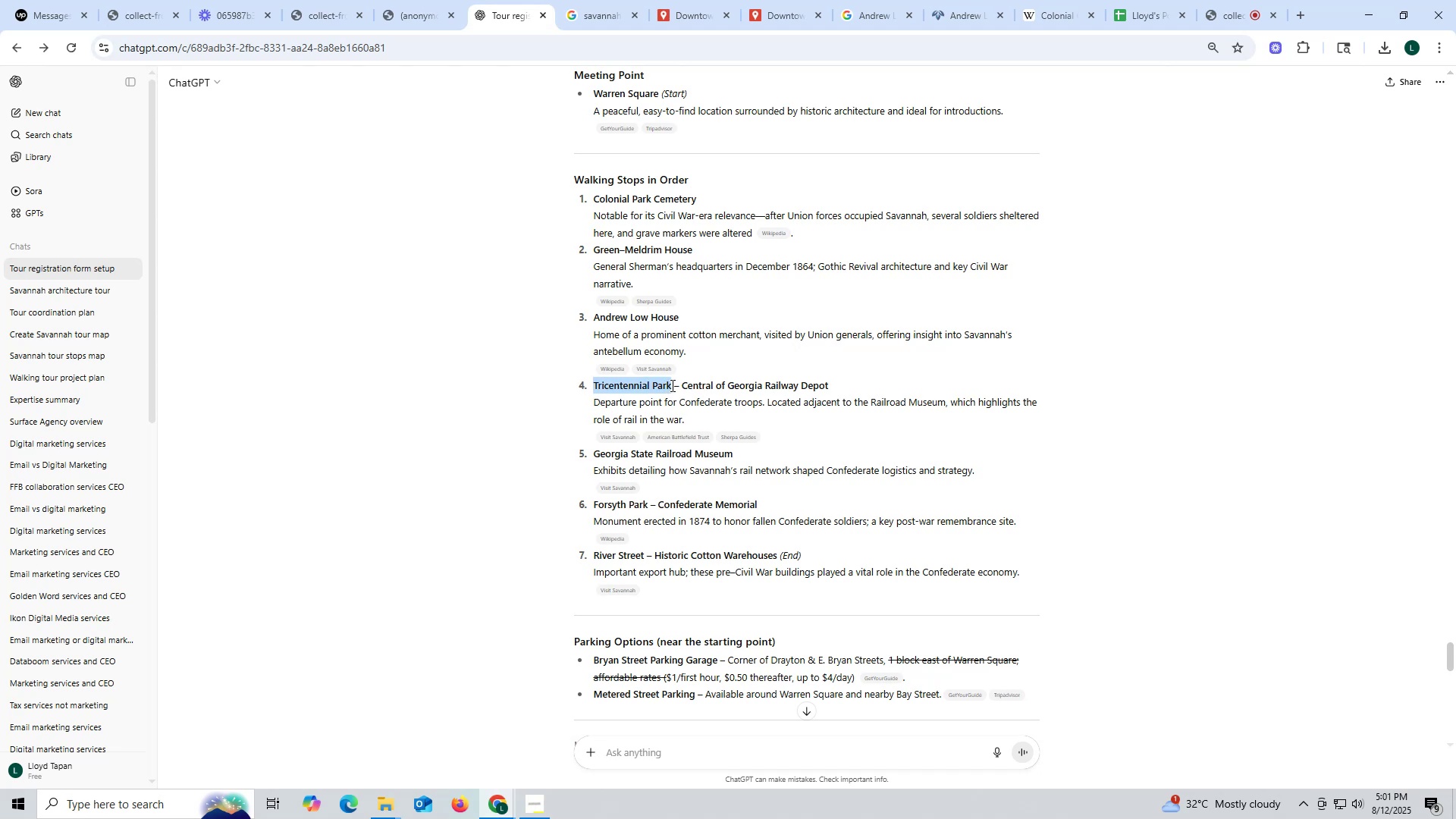 
key(Control+C)
 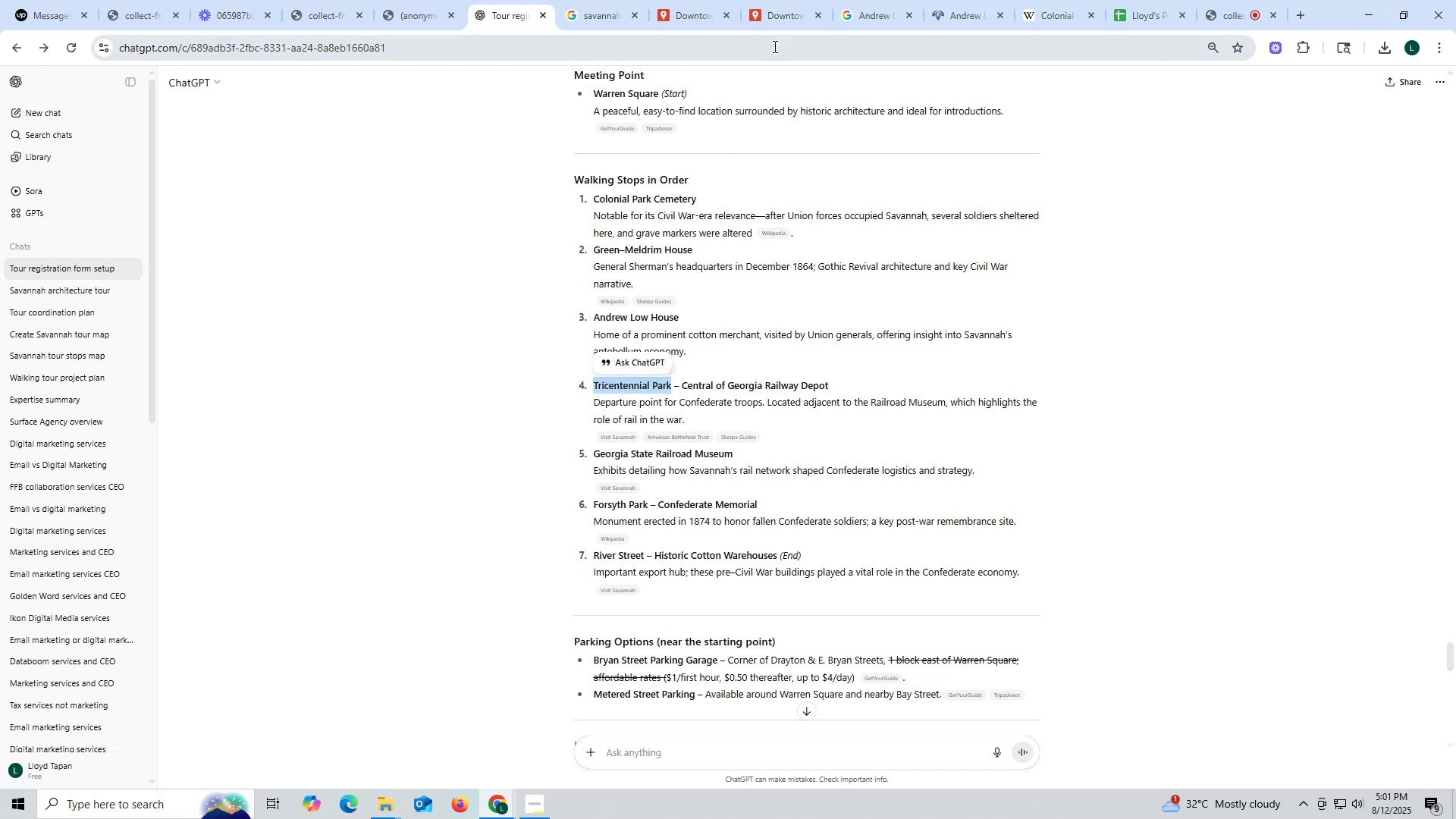 
left_click([777, 11])
 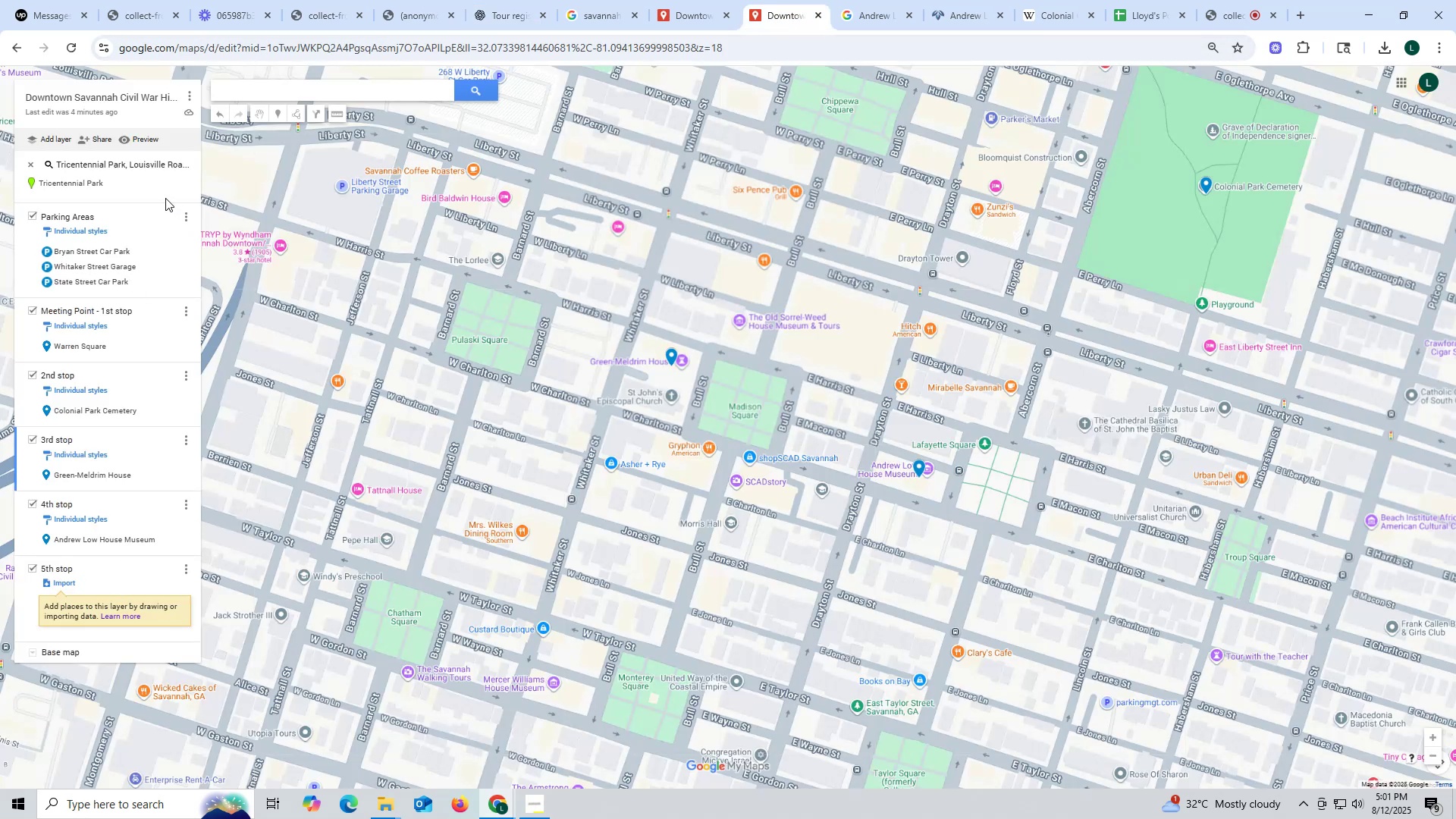 
left_click([180, 184])
 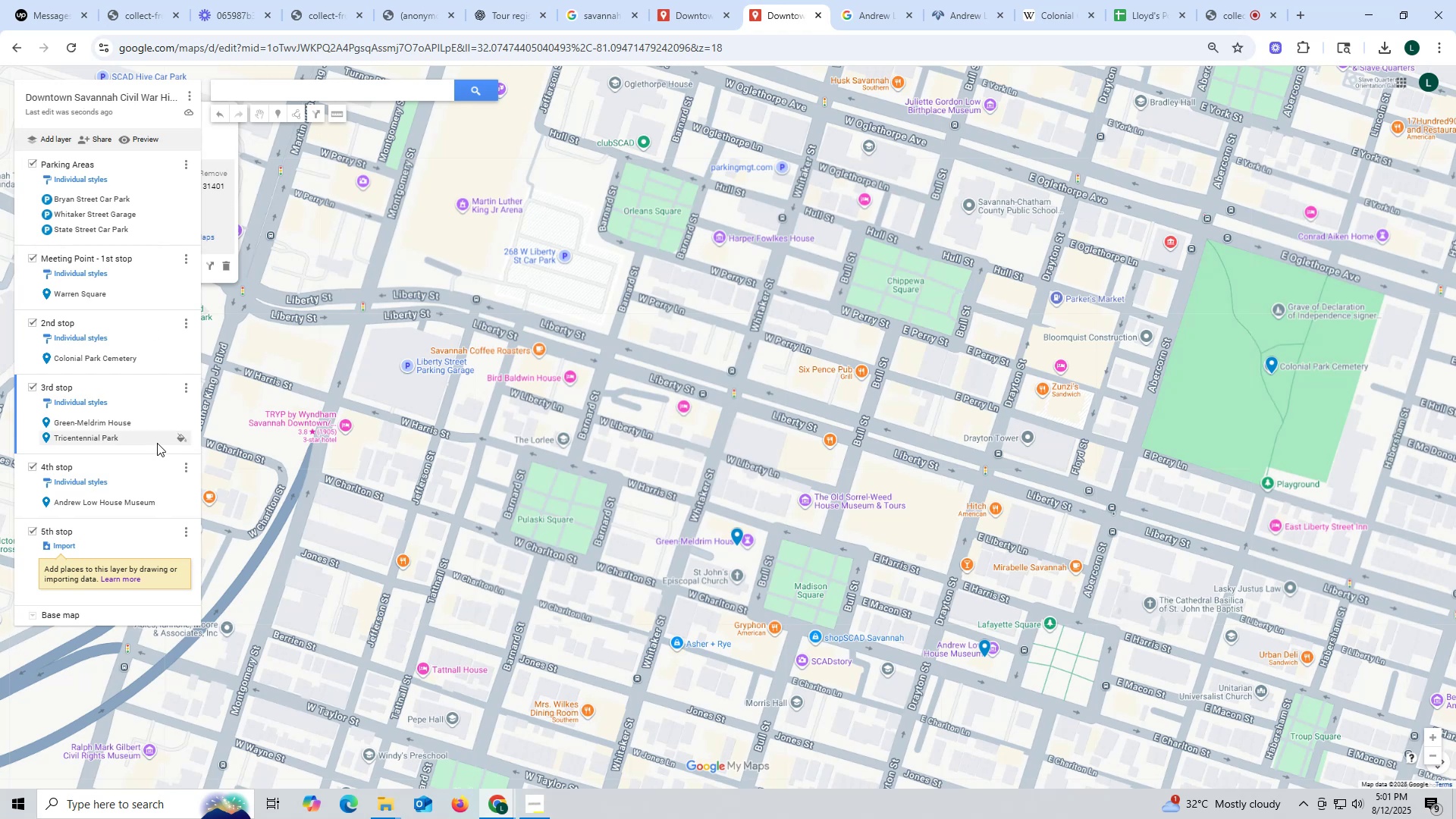 
wait(5.54)
 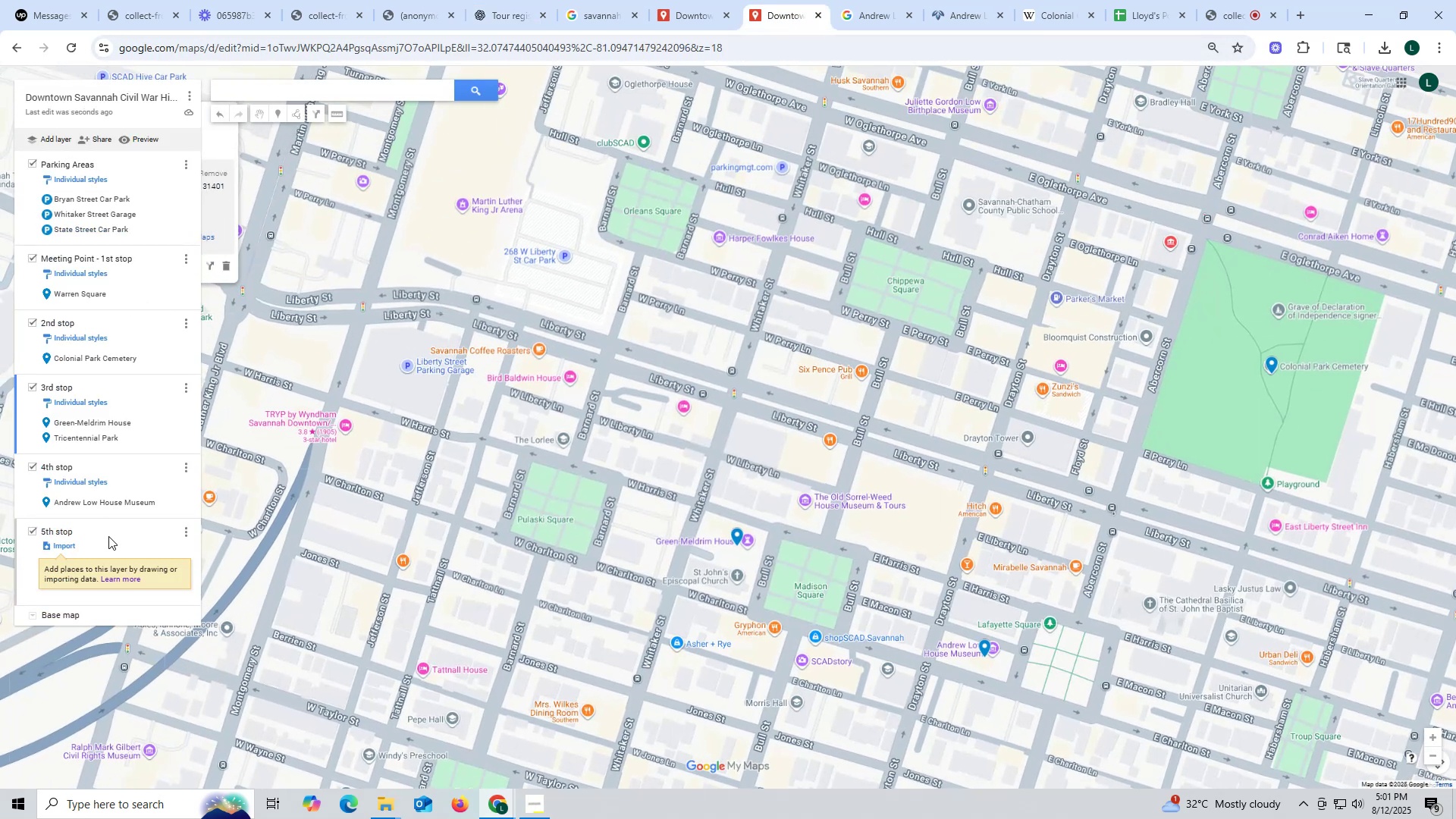 
left_click([149, 441])
 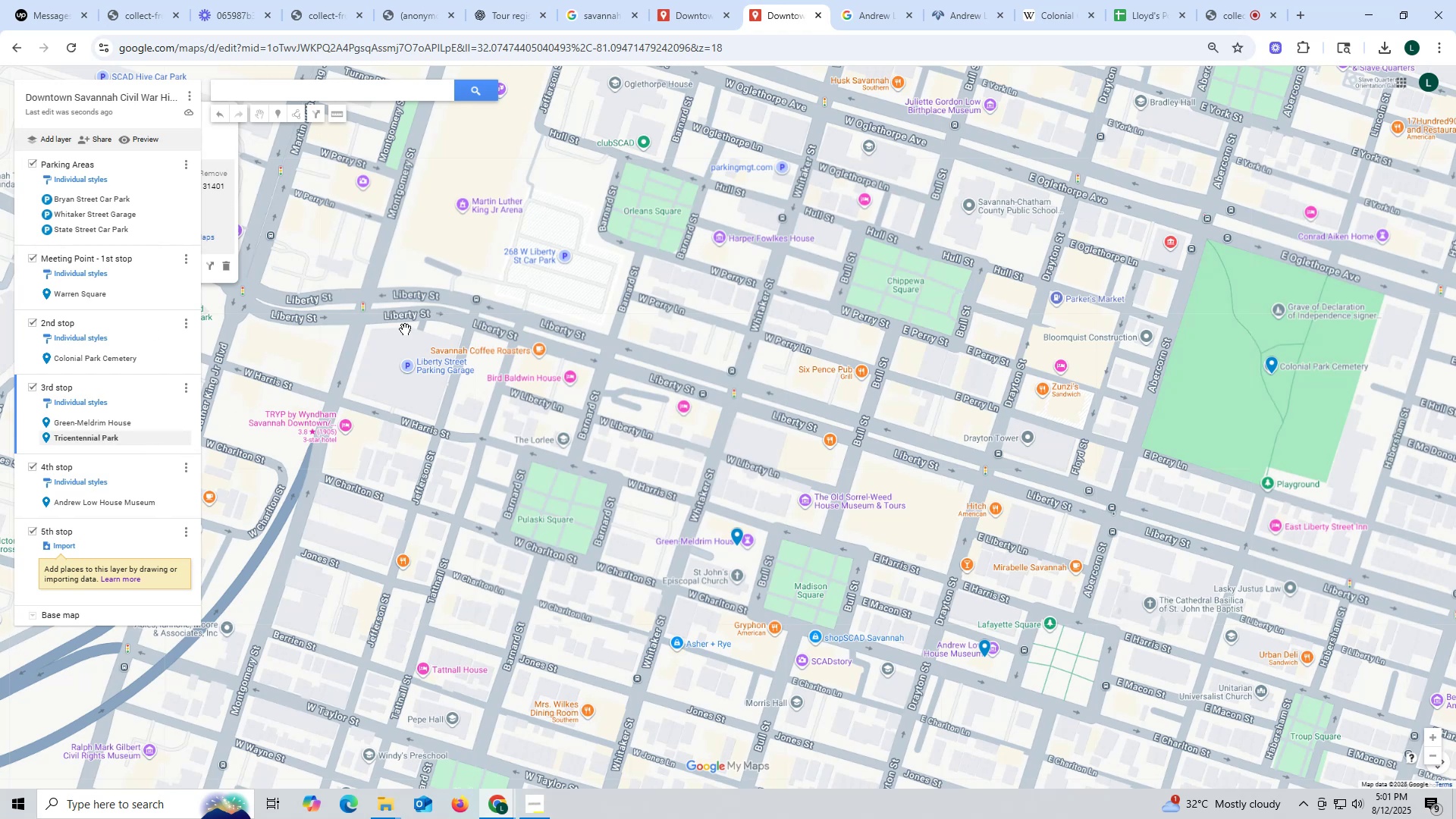 
mouse_move([184, 446])
 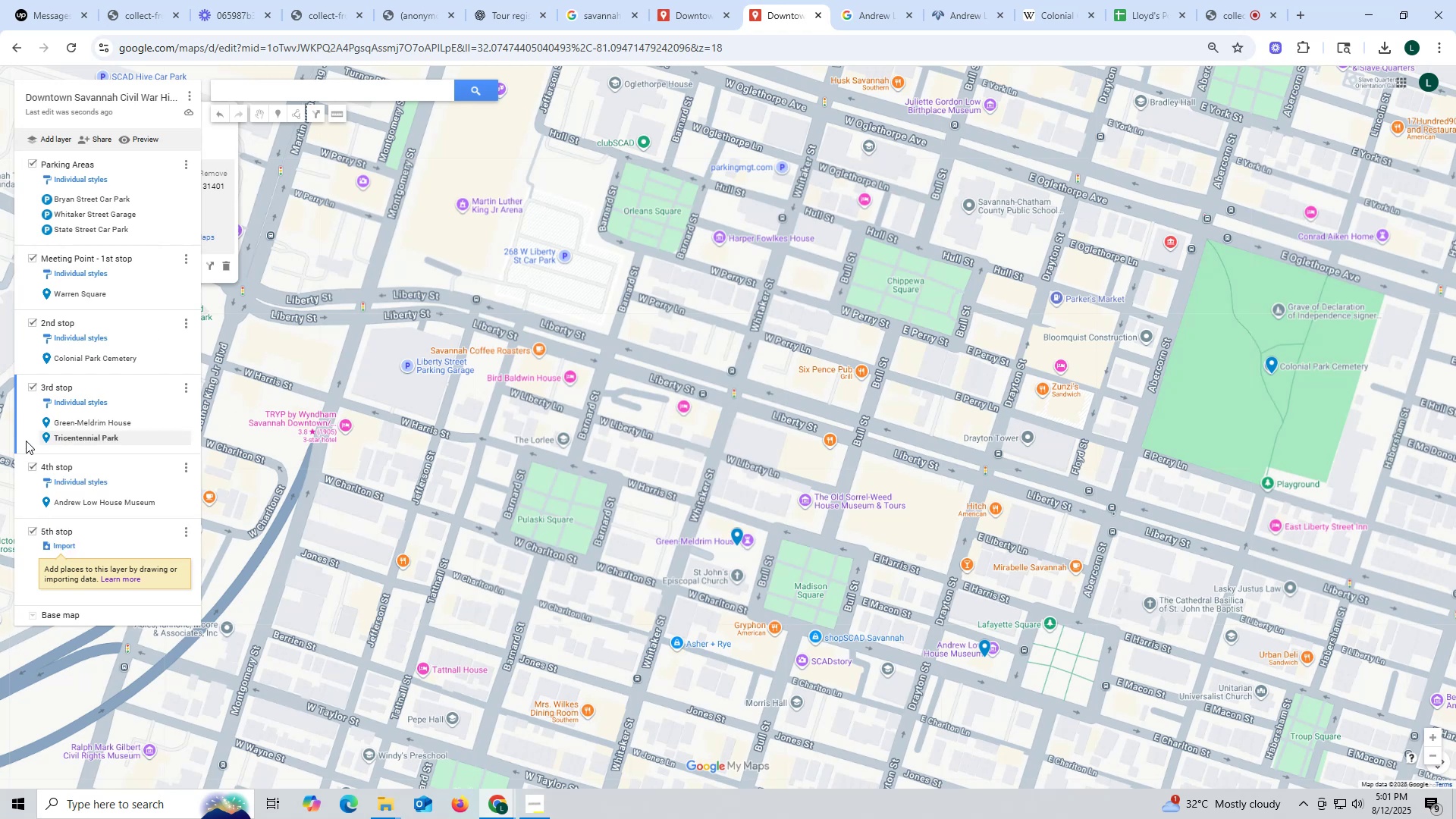 
double_click([52, 439])
 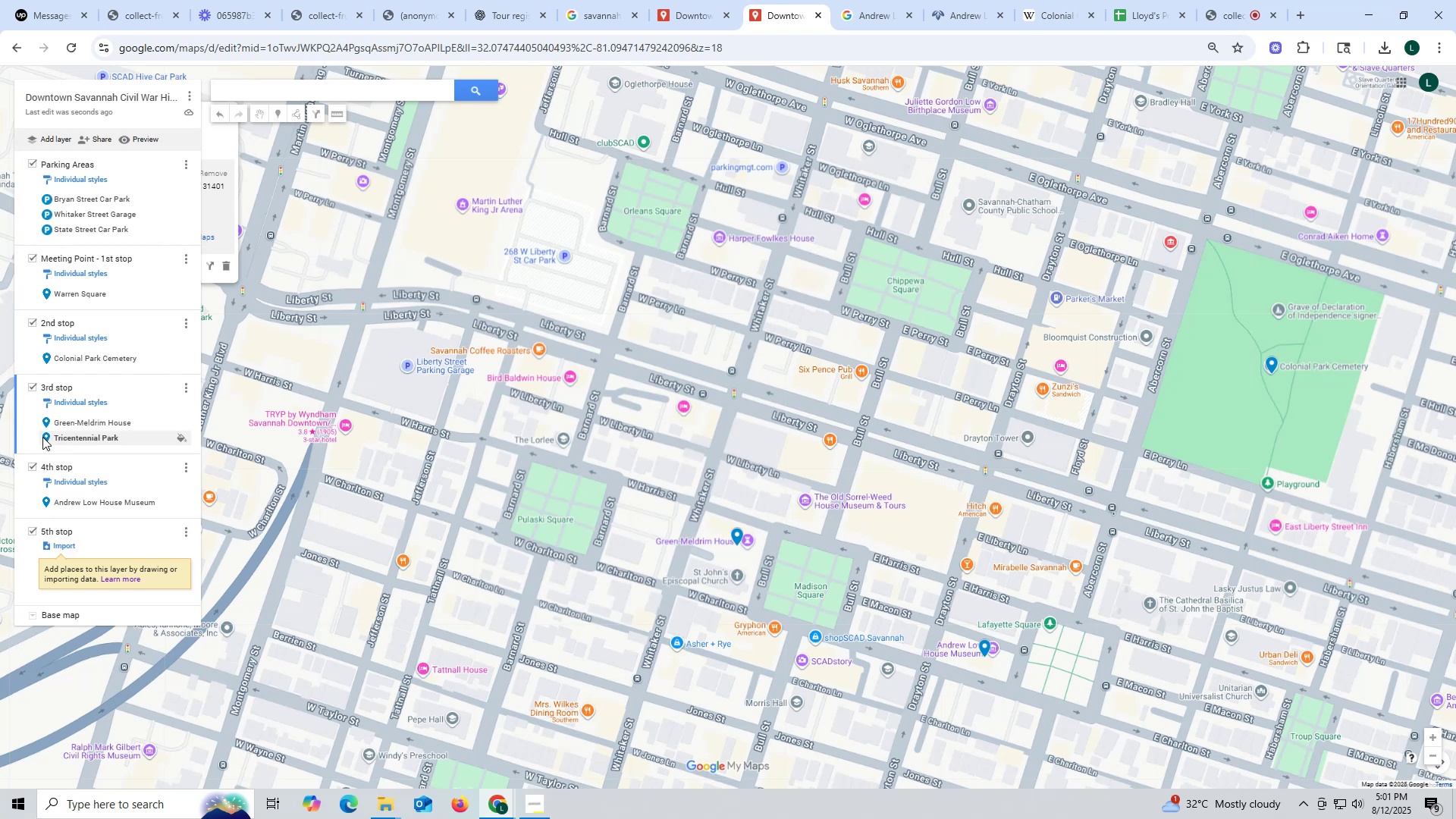 
triple_click([42, 437])
 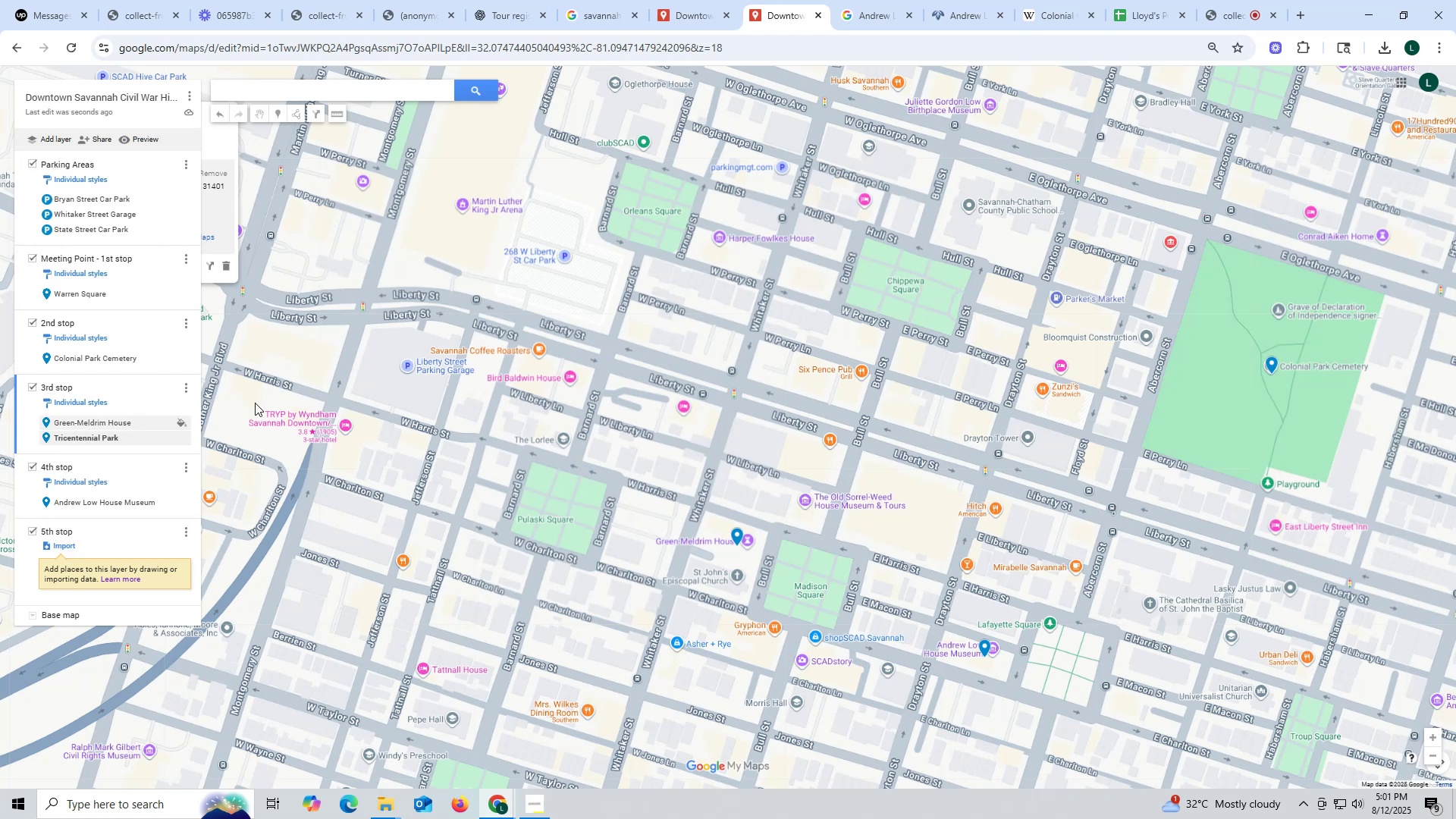 
scroll: coordinate [457, 388], scroll_direction: down, amount: 1.0
 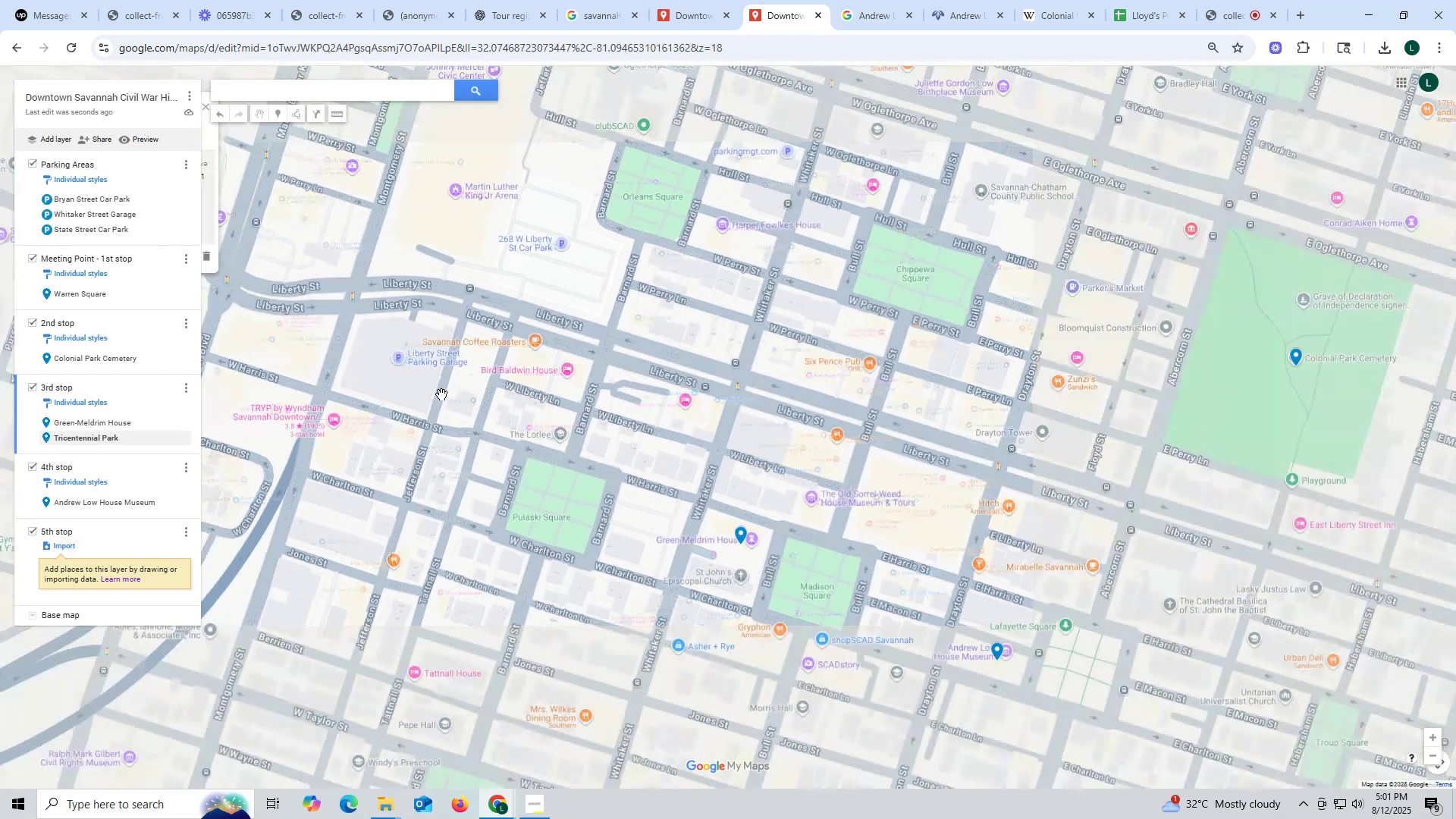 
left_click_drag(start_coordinate=[364, 366], to_coordinate=[657, 460])
 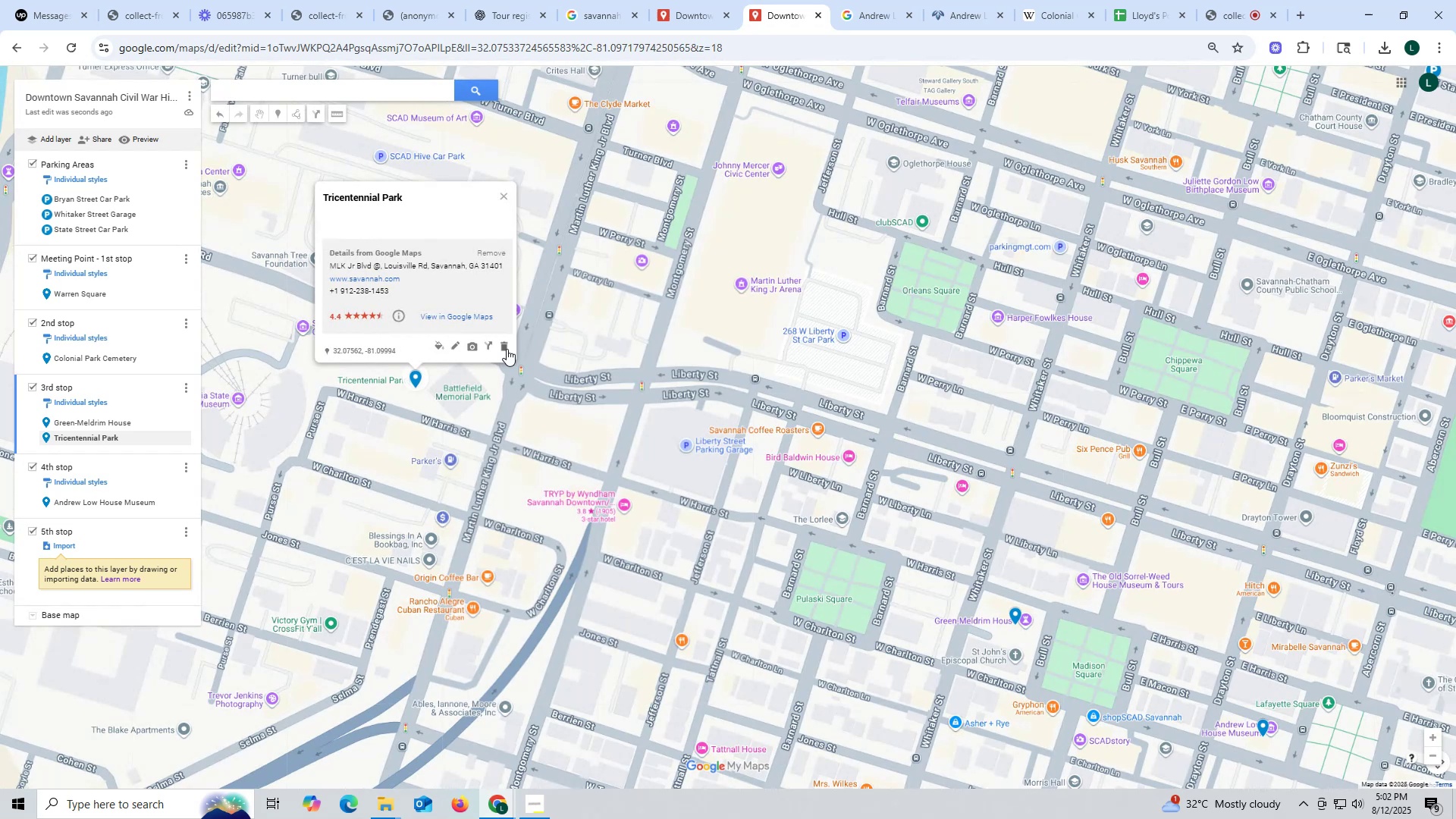 
left_click([504, 346])
 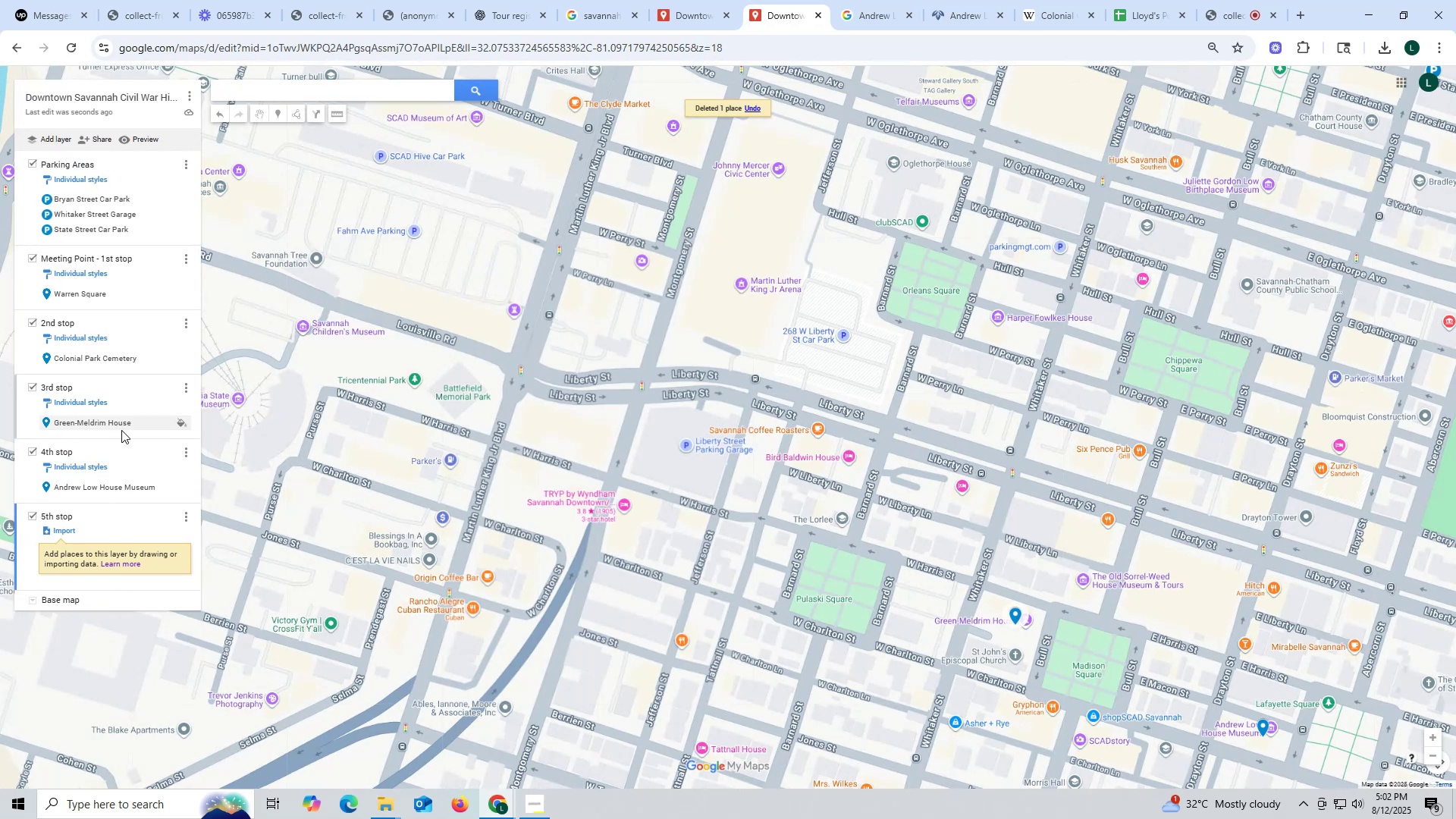 
wait(10.32)
 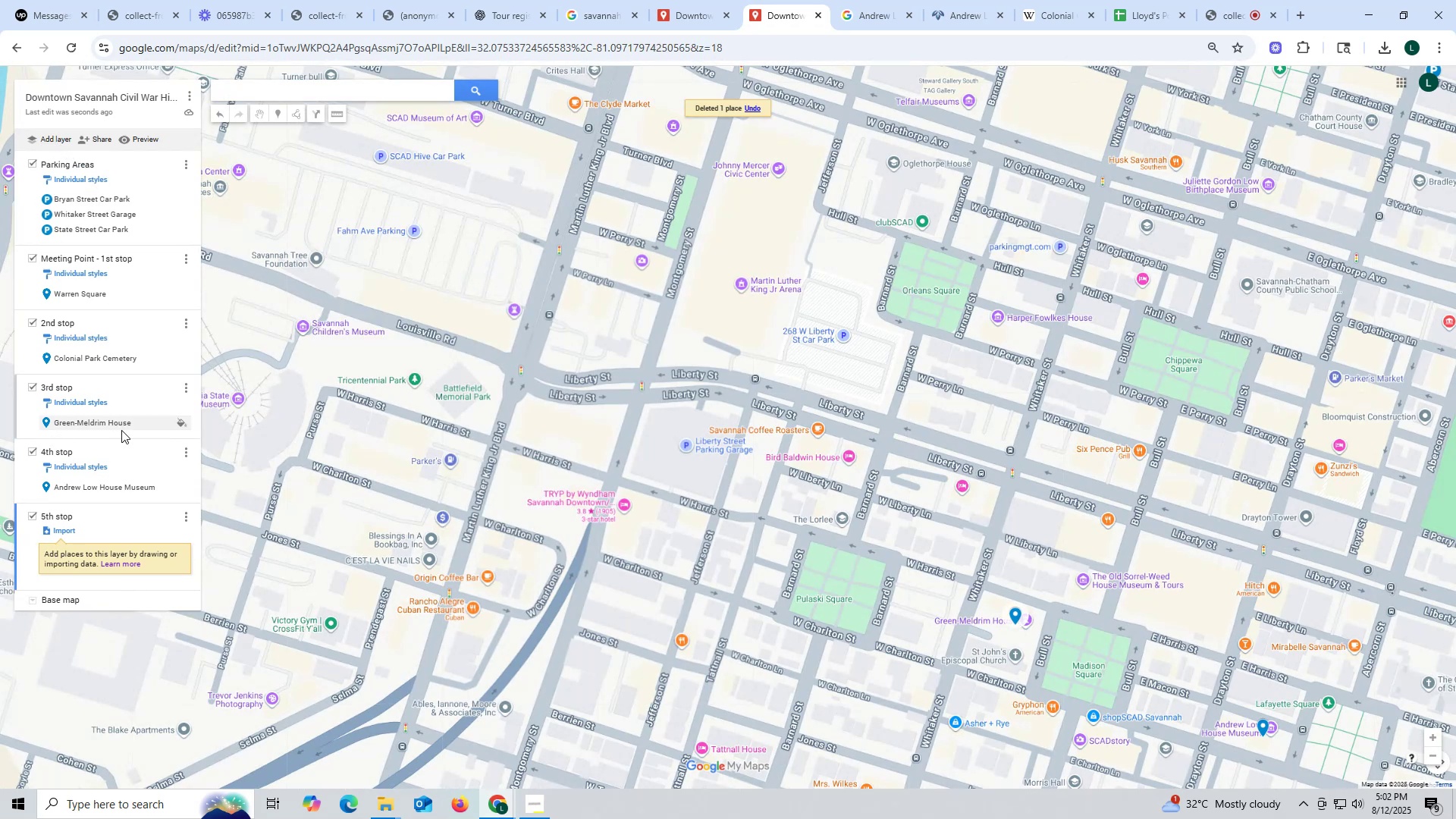 
left_click([245, 93])
 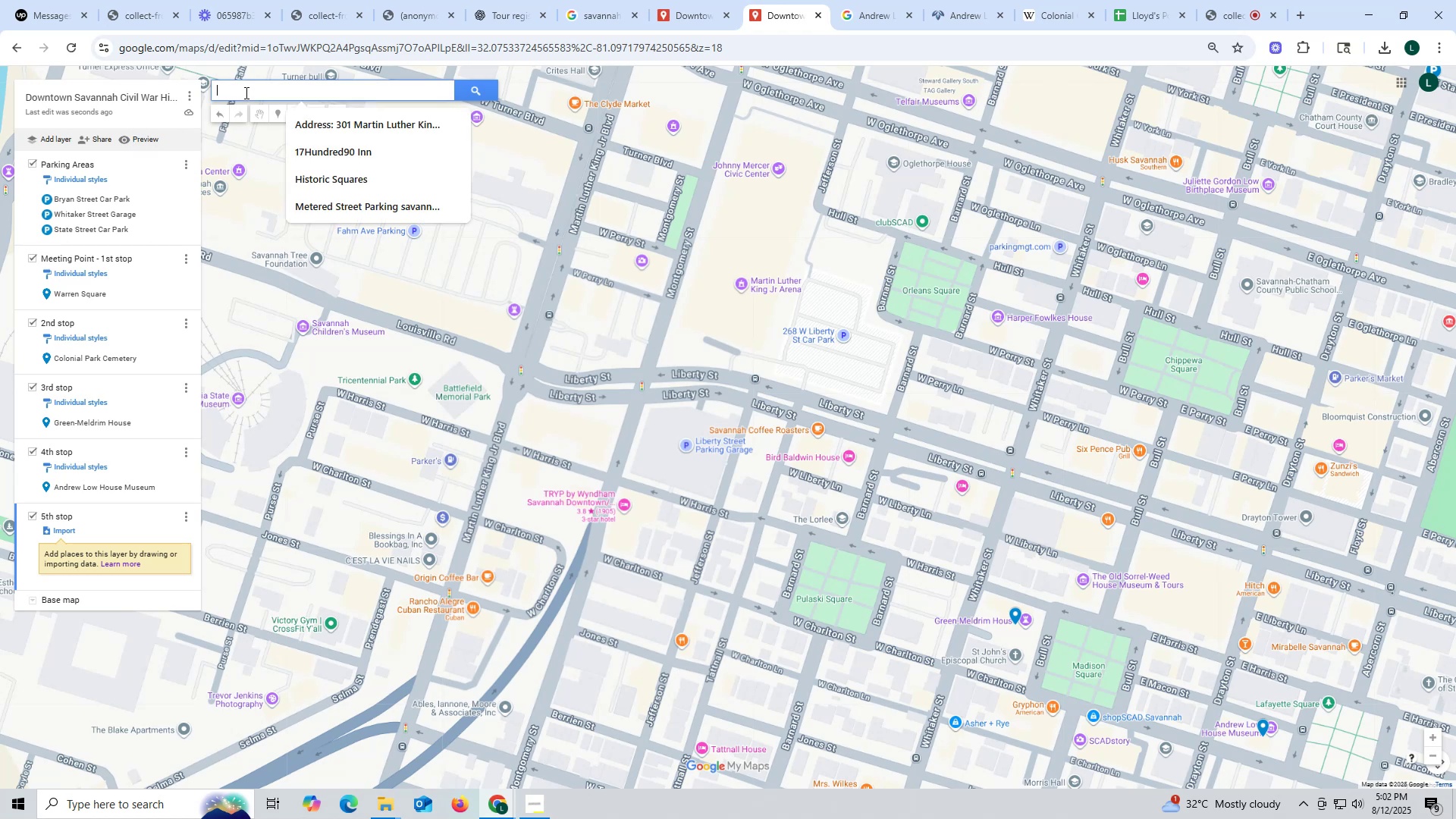 
key(Control+ControlLeft)
 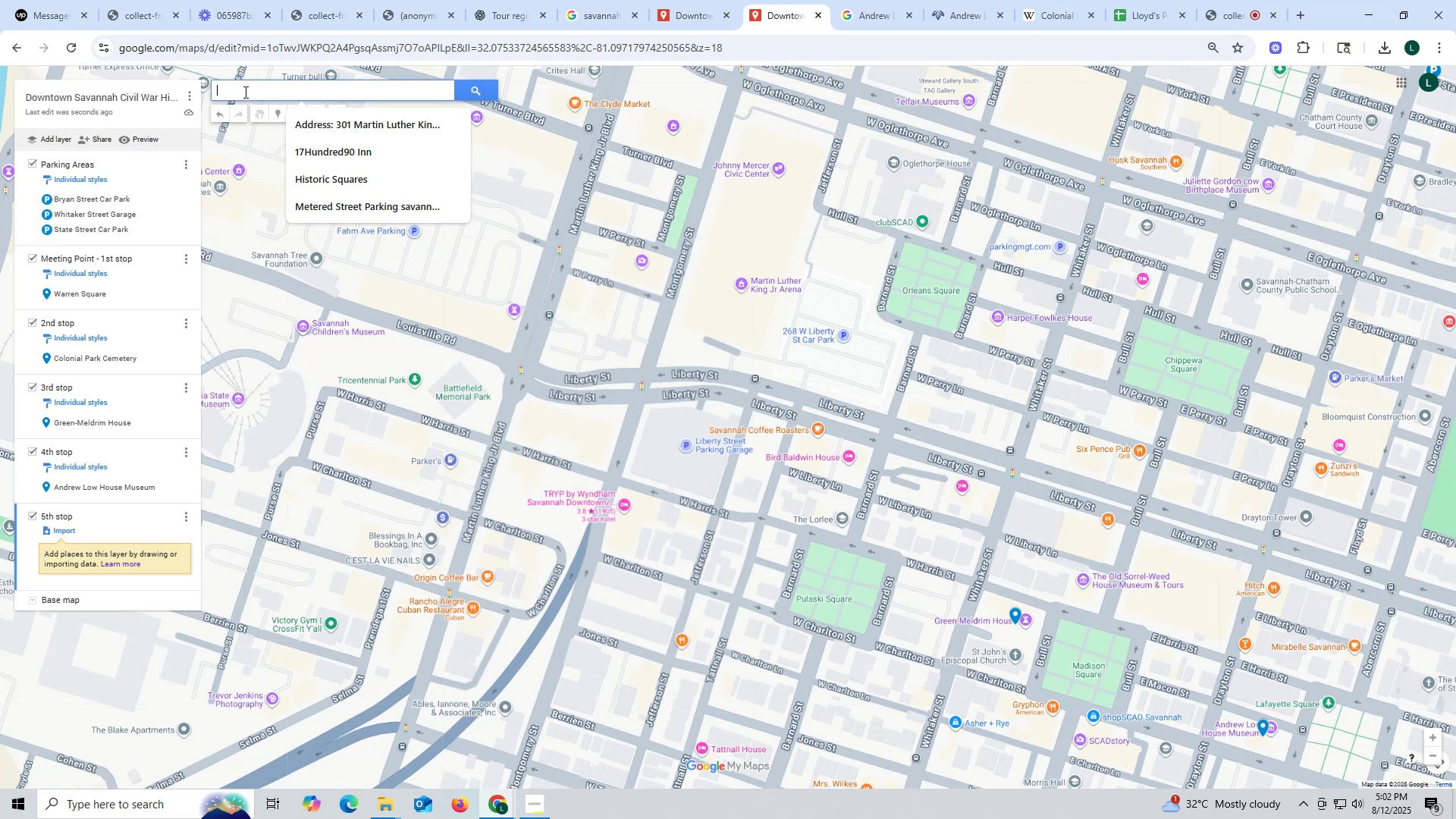 
key(Control+V)
 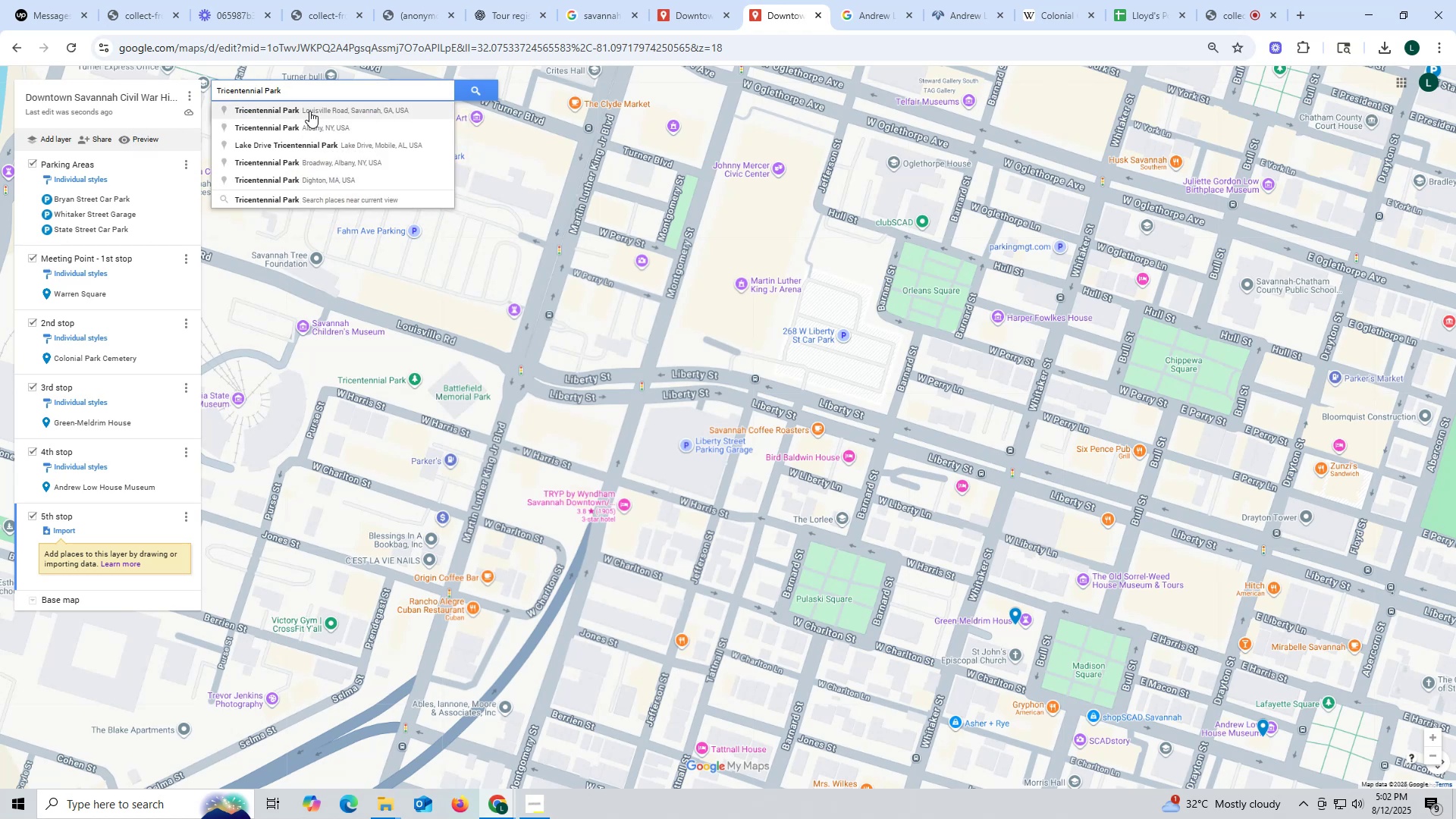 
left_click([309, 111])
 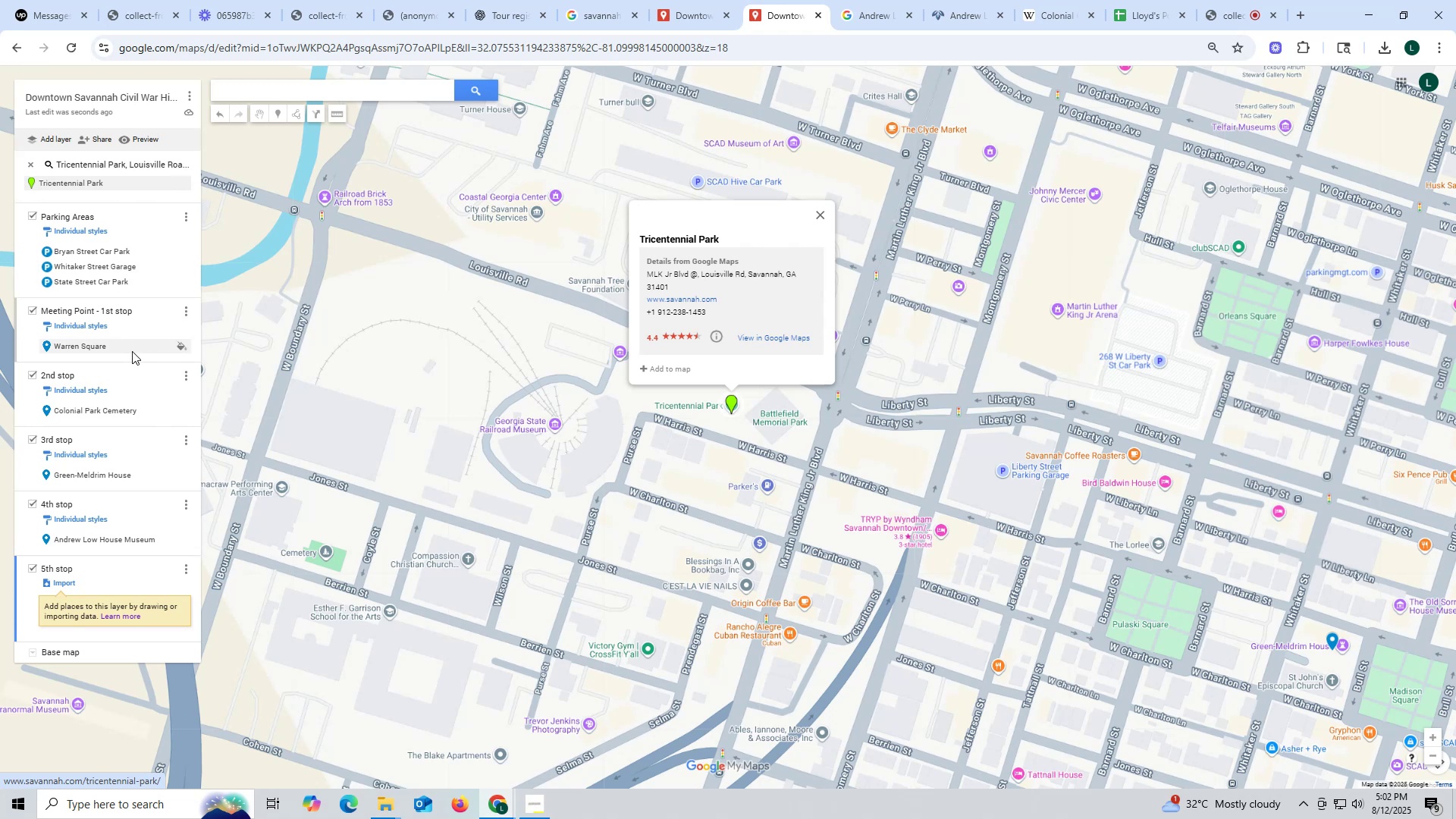 
wait(19.46)
 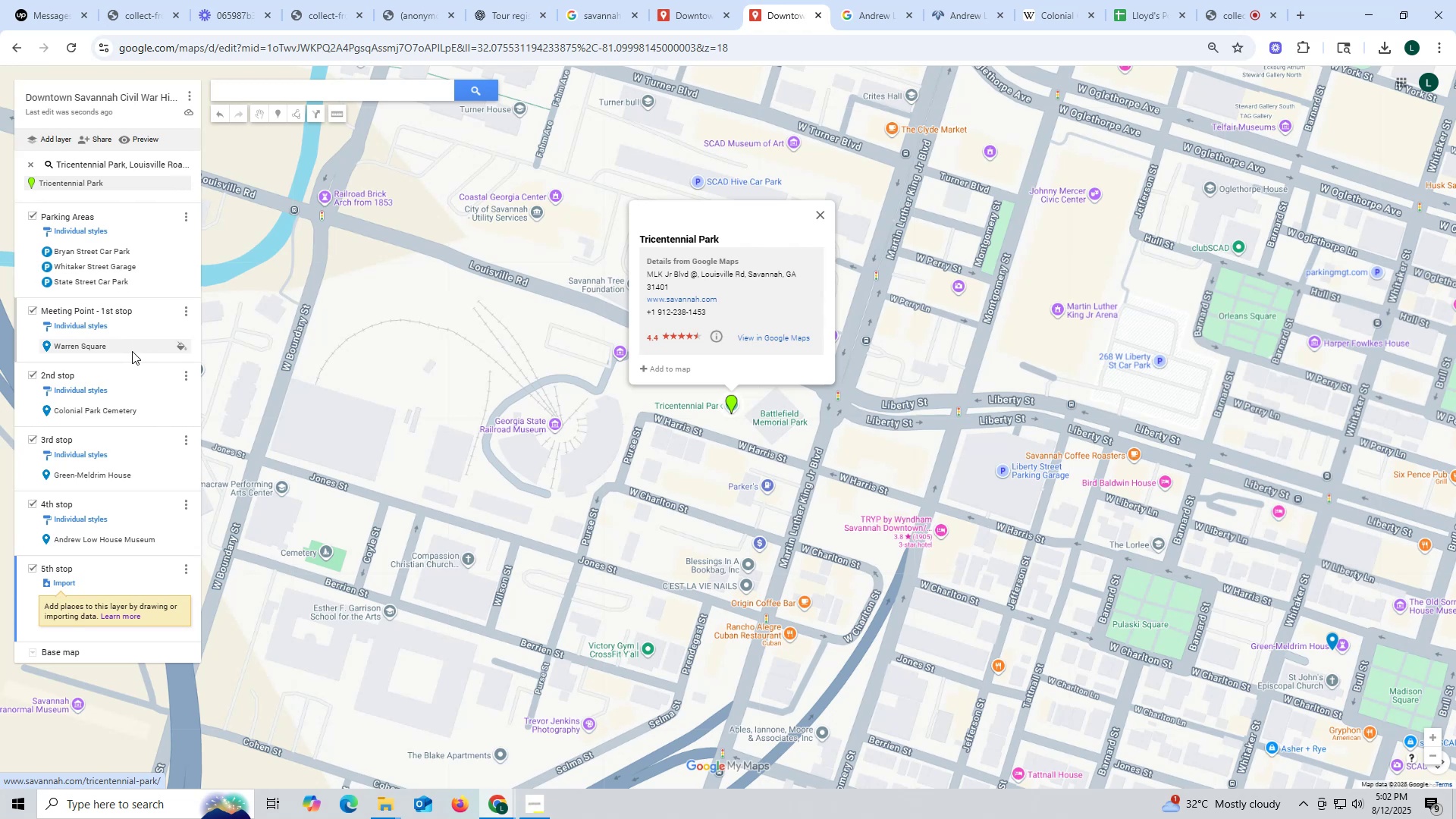 
left_click([187, 184])
 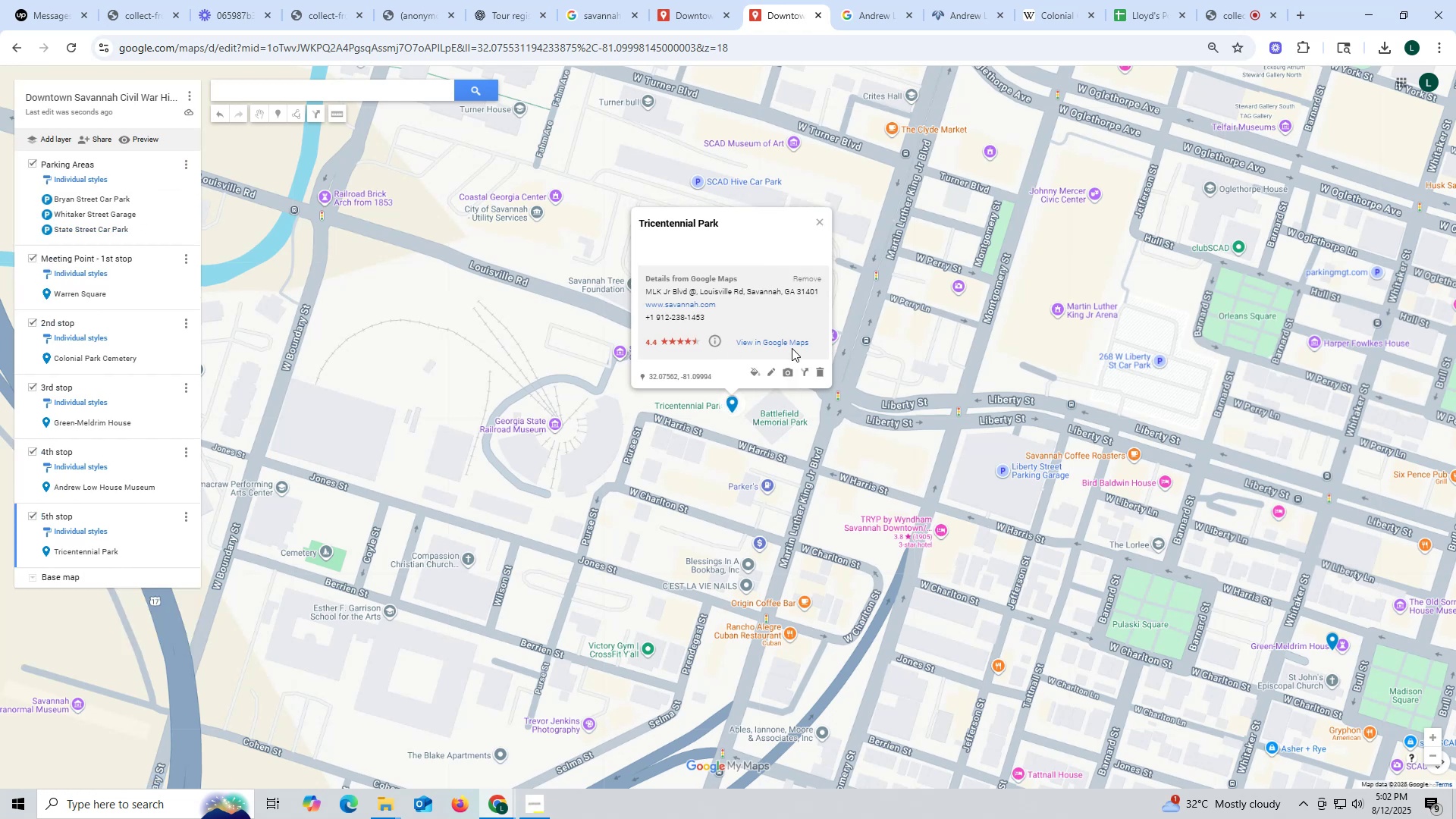 
left_click_drag(start_coordinate=[748, 213], to_coordinate=[619, 212])
 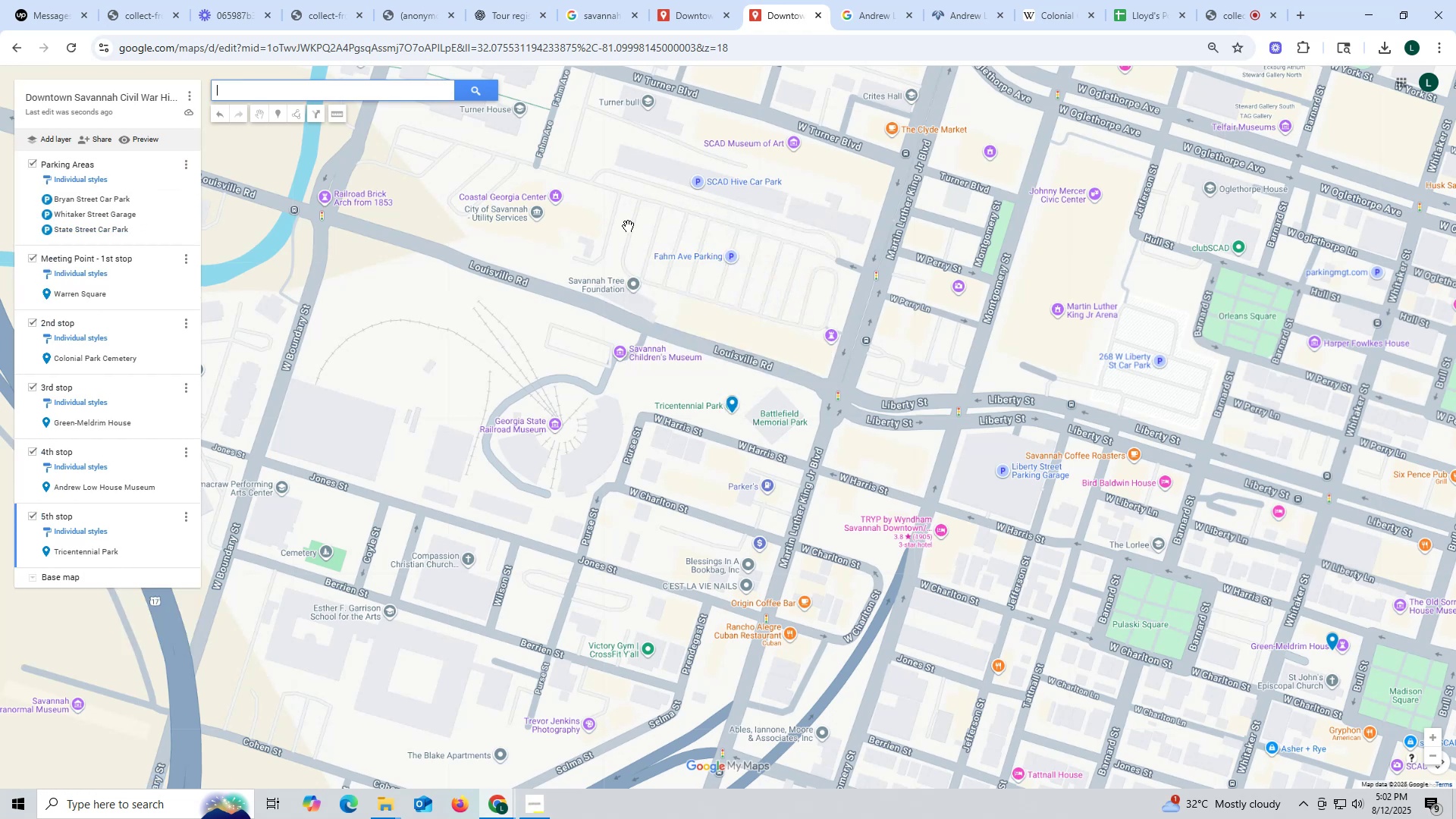 
key(Control+ControlLeft)
 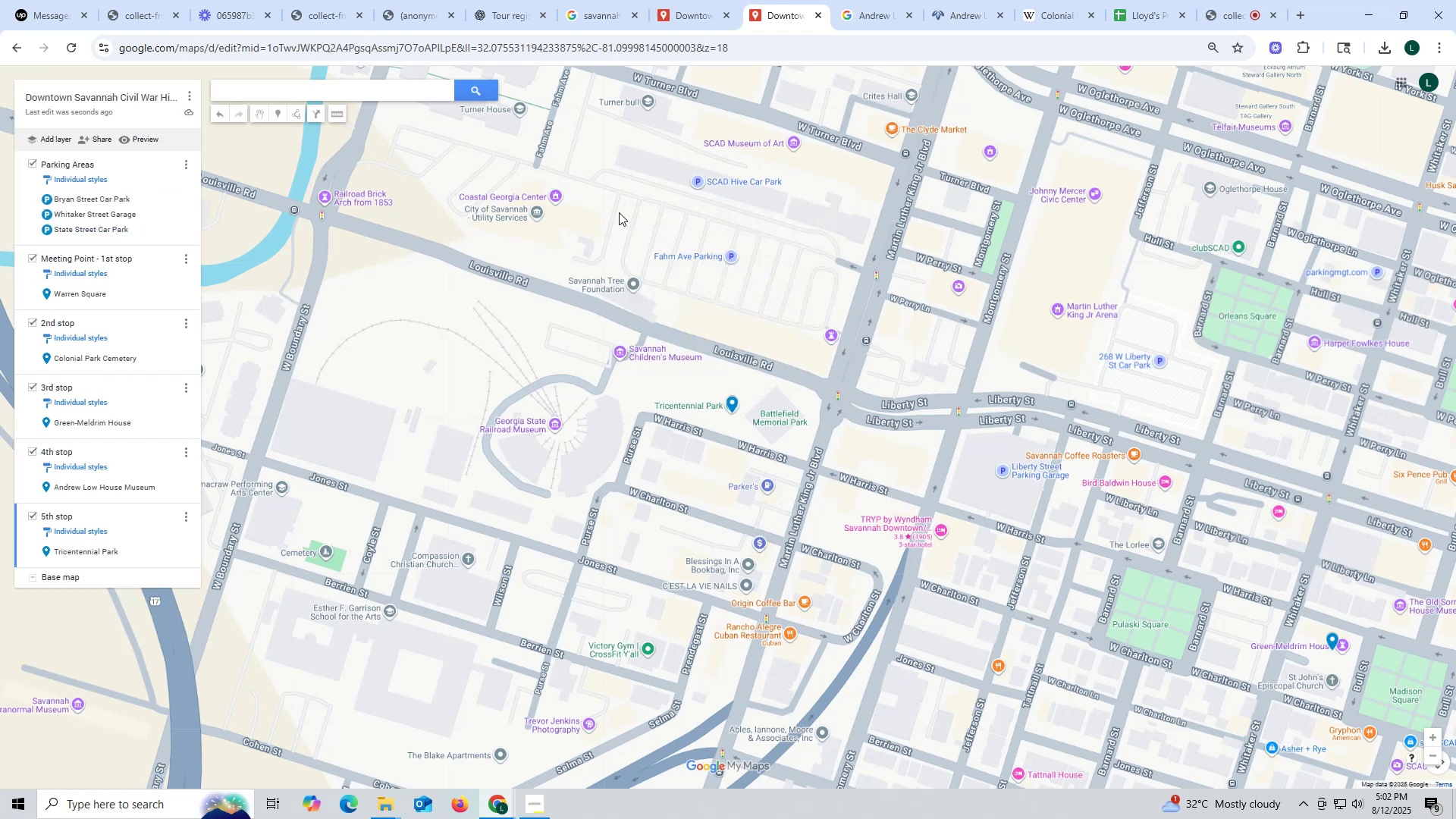 
key(Control+C)
 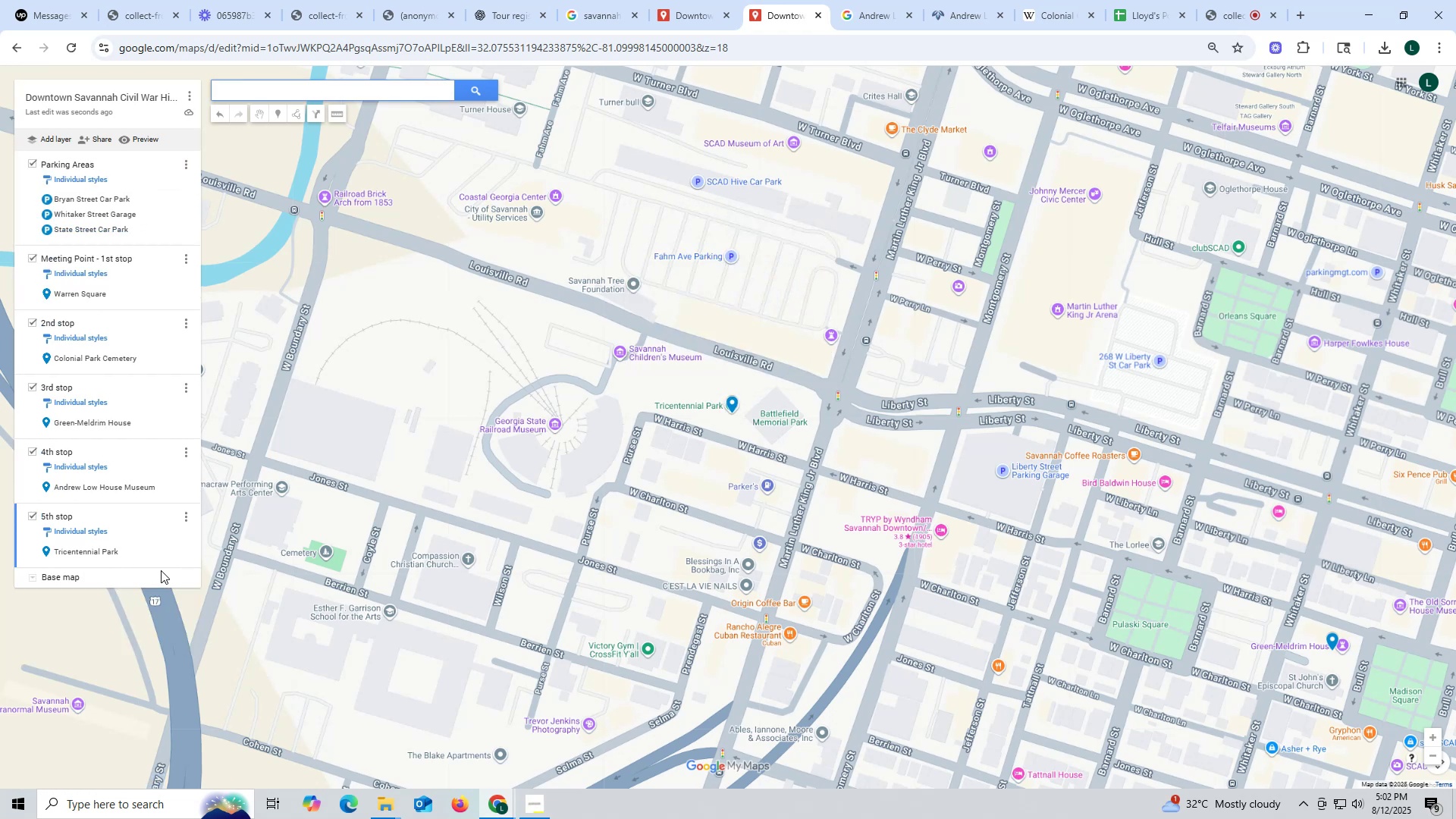 
left_click([107, 551])
 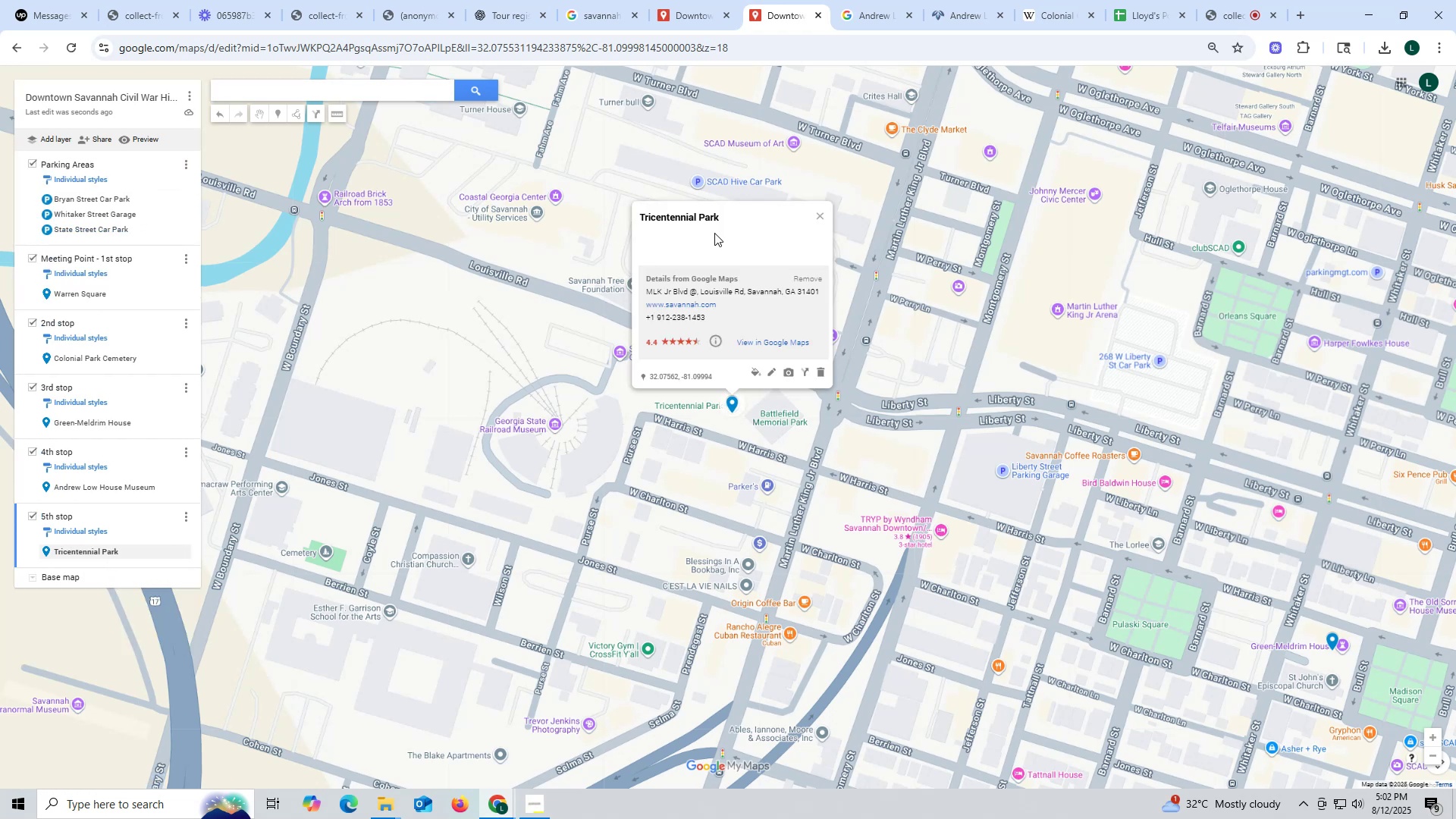 
left_click_drag(start_coordinate=[726, 216], to_coordinate=[639, 213])
 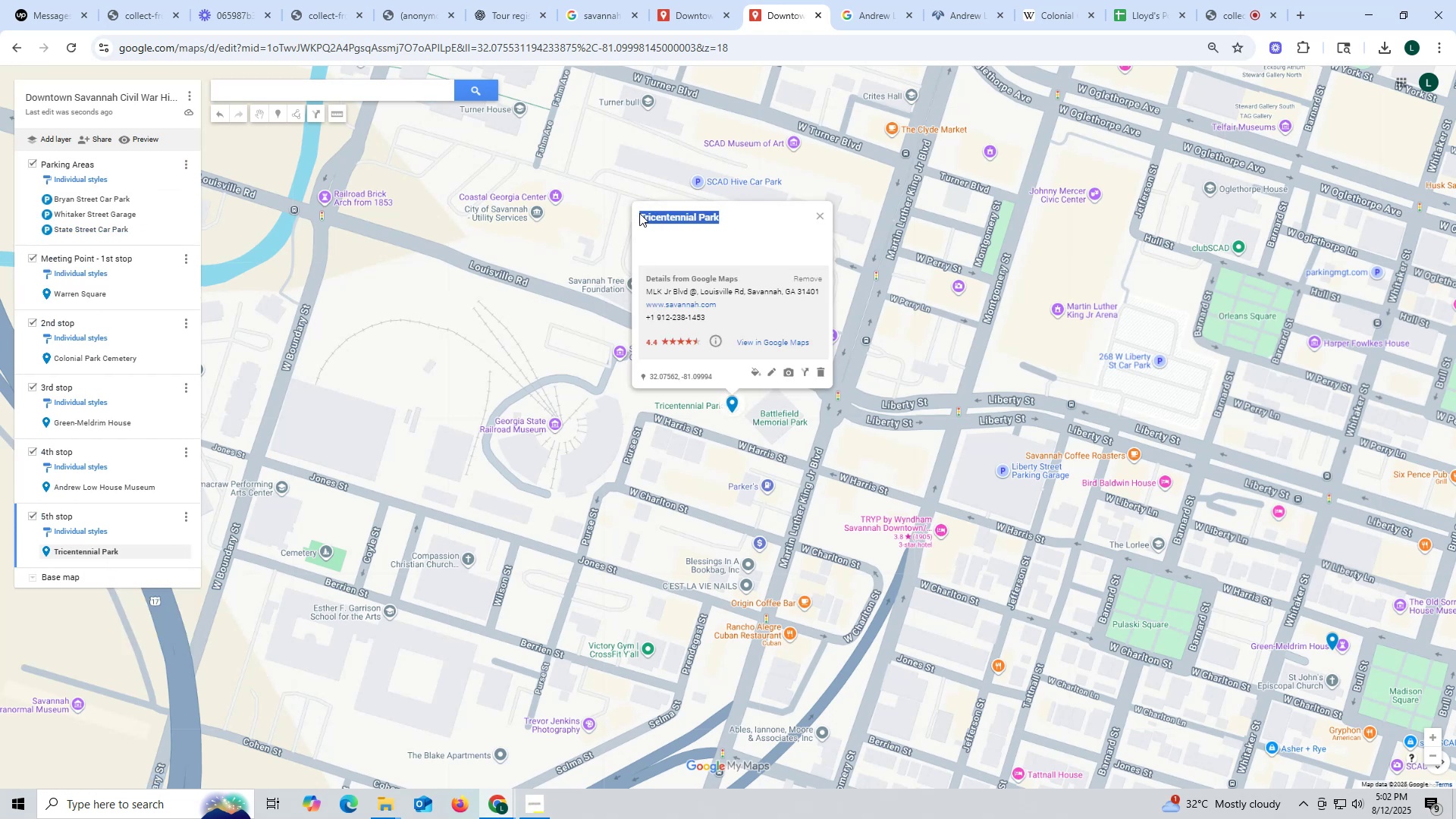 
key(Control+ControlLeft)
 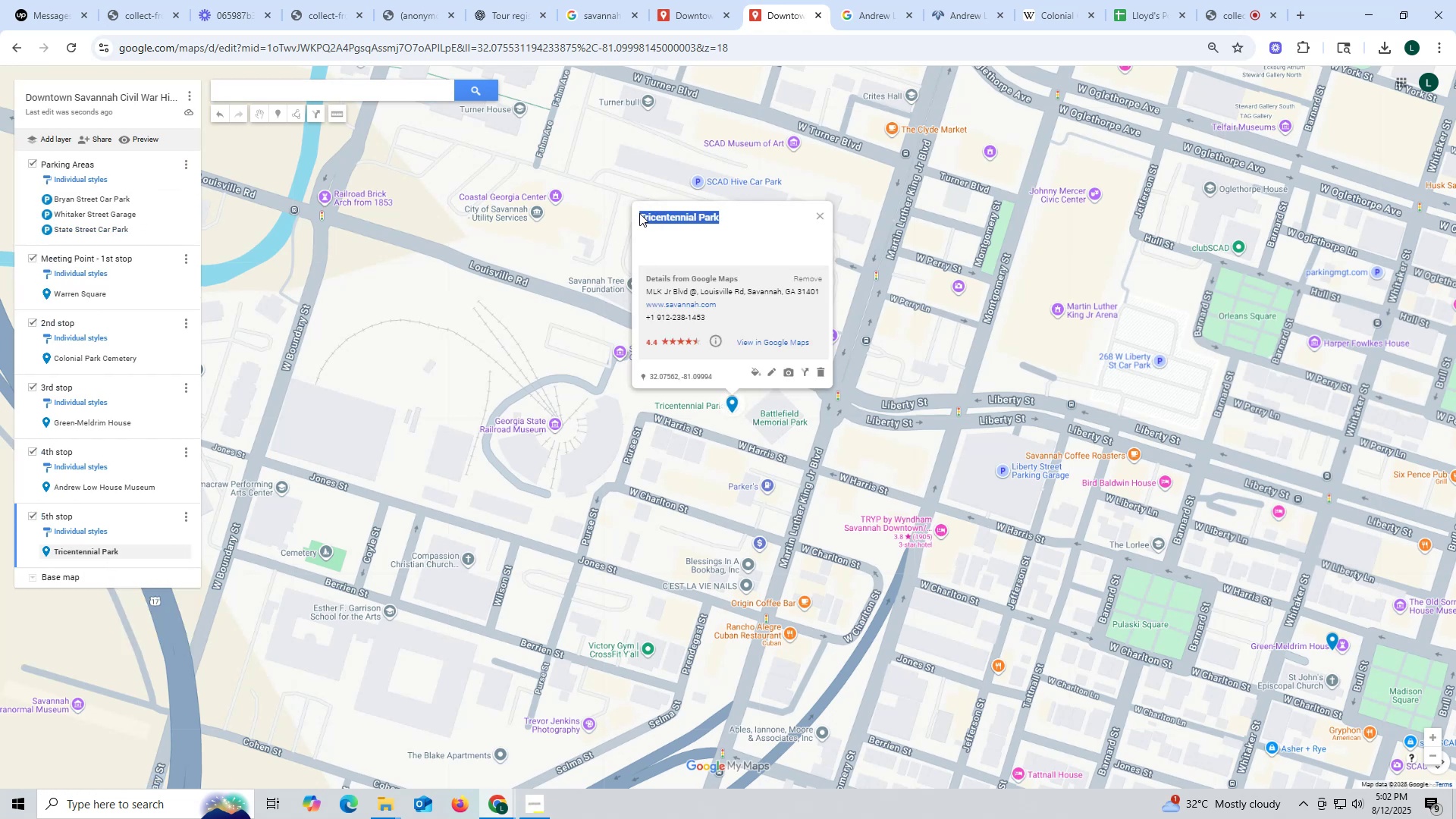 
key(Control+C)
 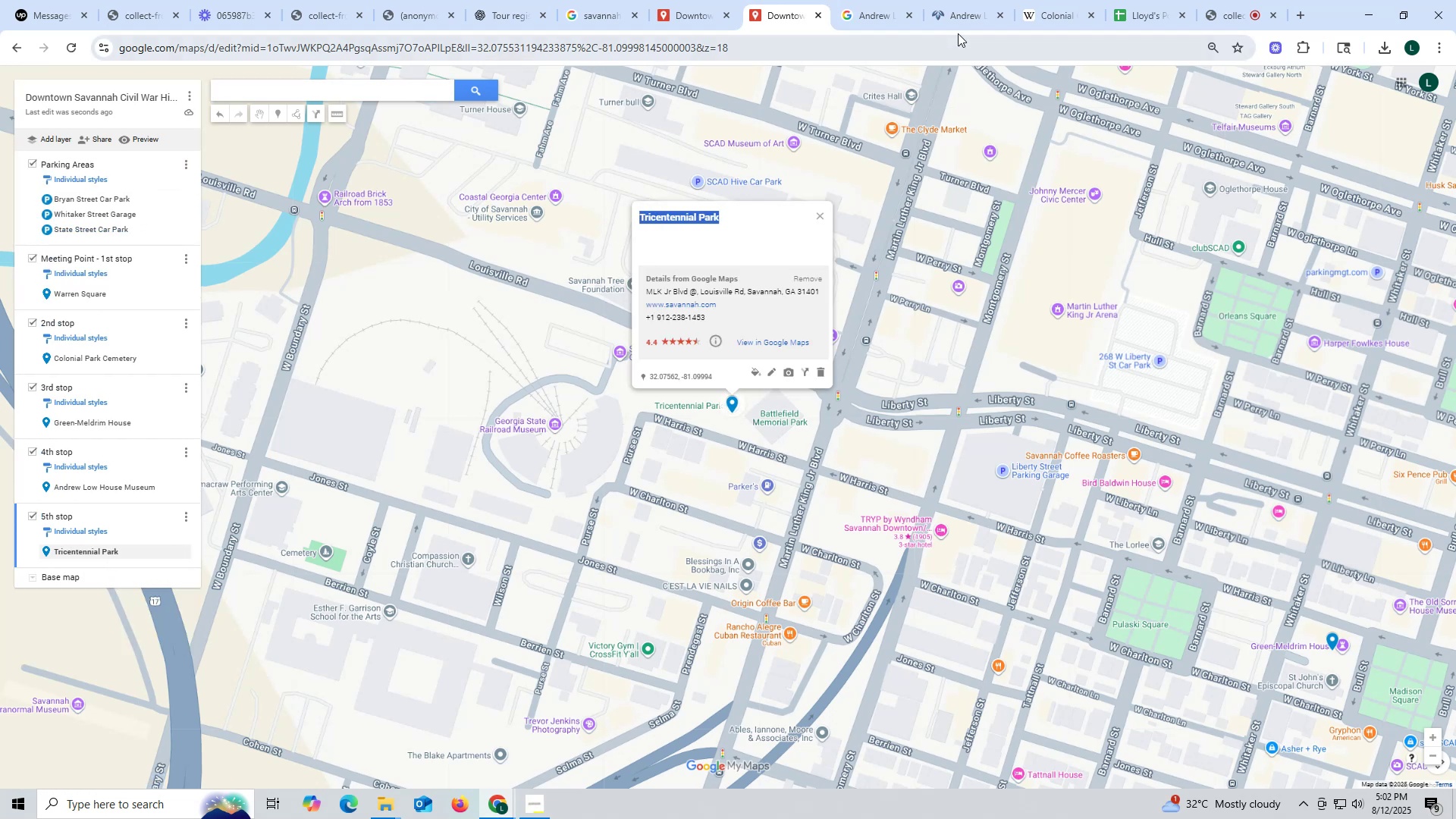 
left_click_drag(start_coordinate=[959, 17], to_coordinate=[968, 17])
 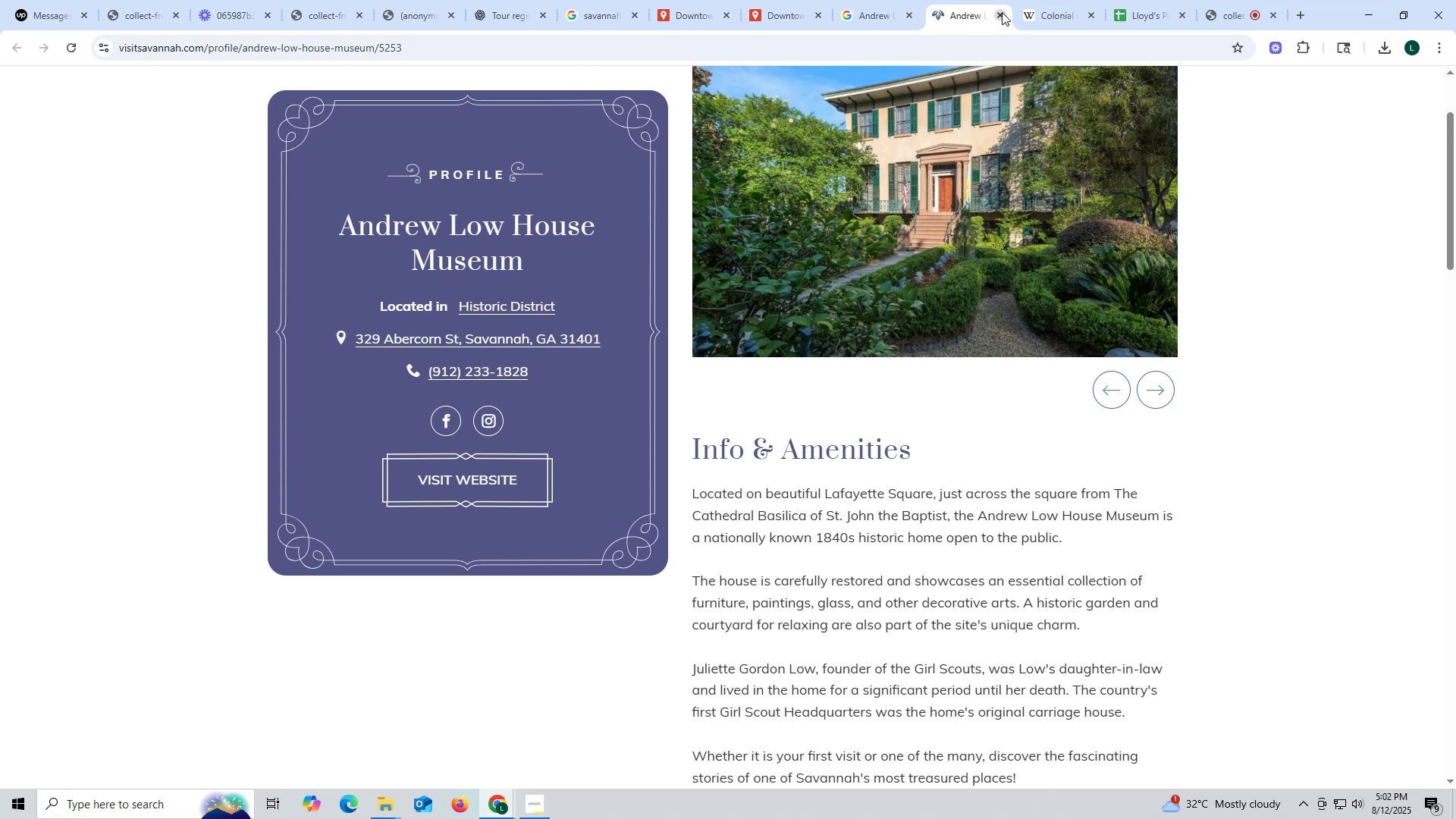 
left_click([1002, 12])
 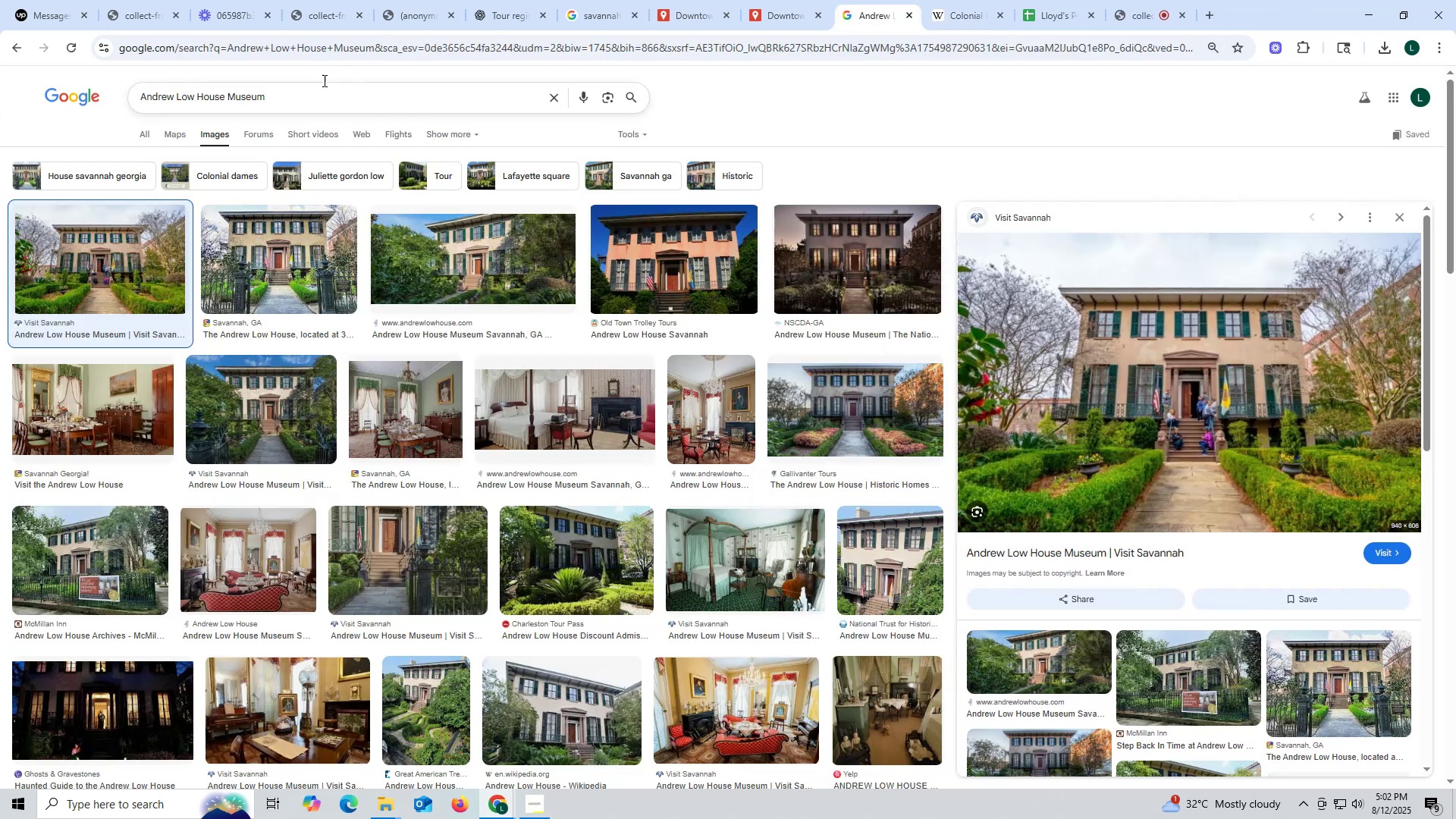 
left_click_drag(start_coordinate=[278, 99], to_coordinate=[0, 93])
 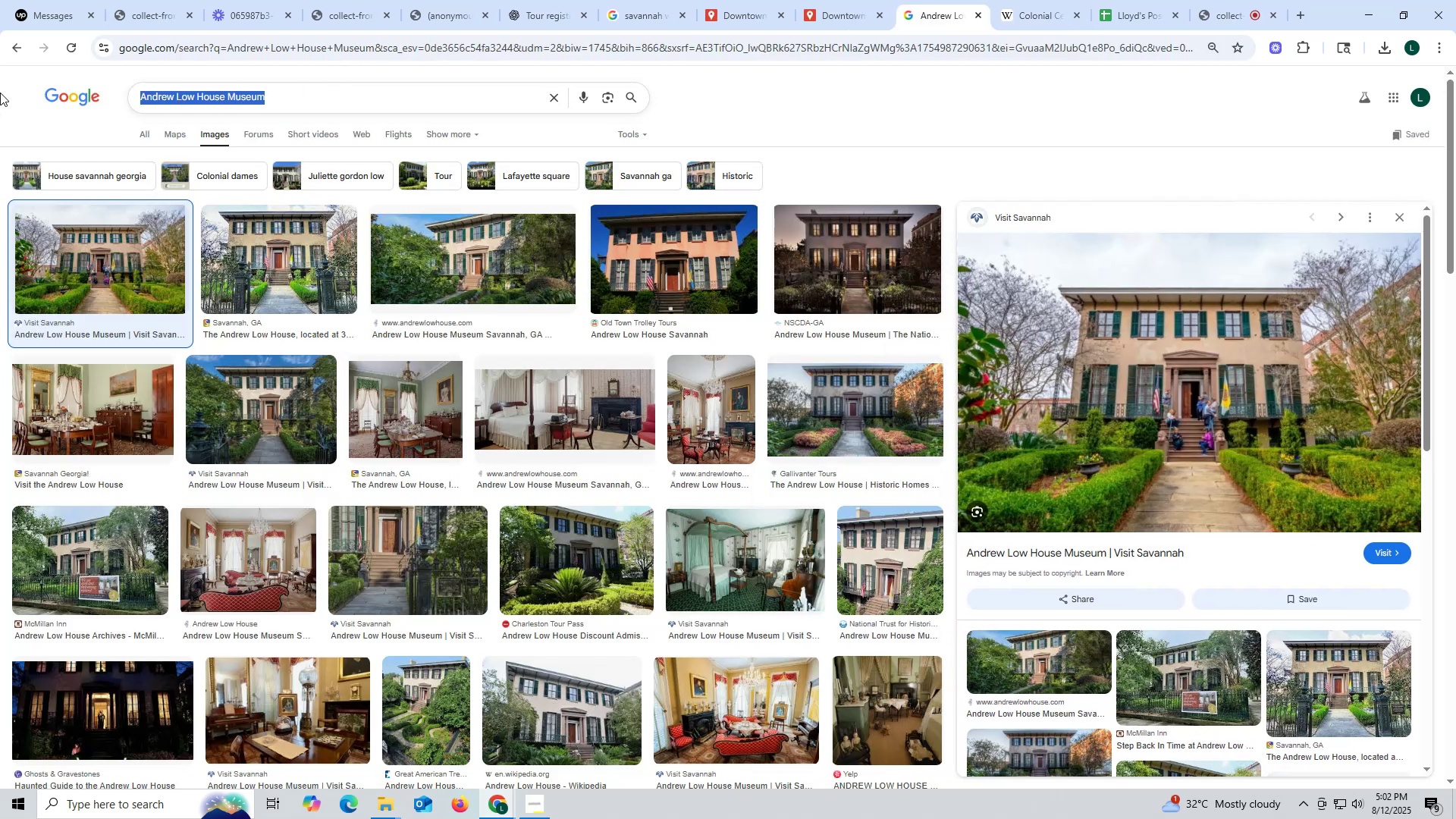 
key(Control+ControlLeft)
 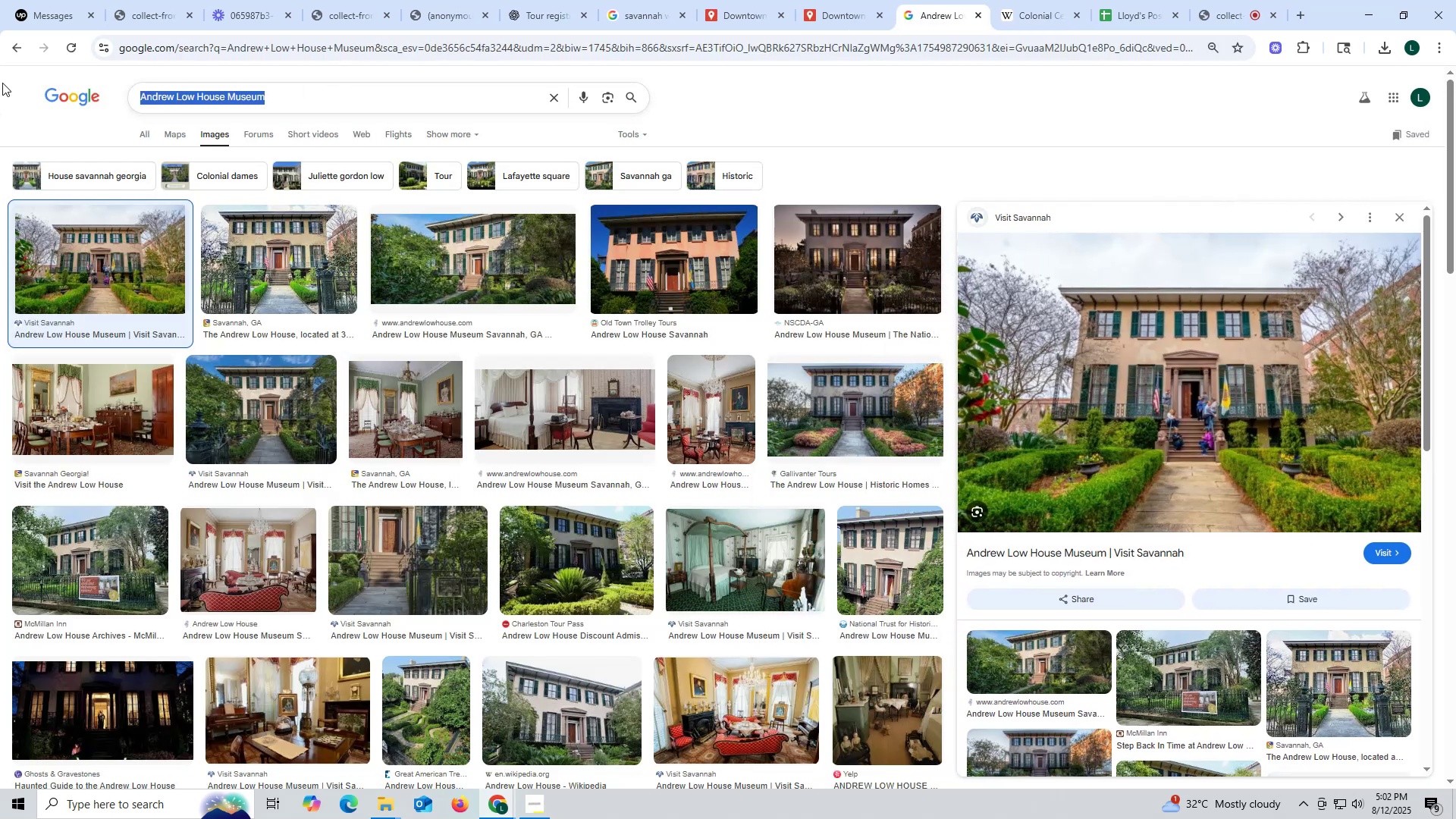 
key(Control+V)
 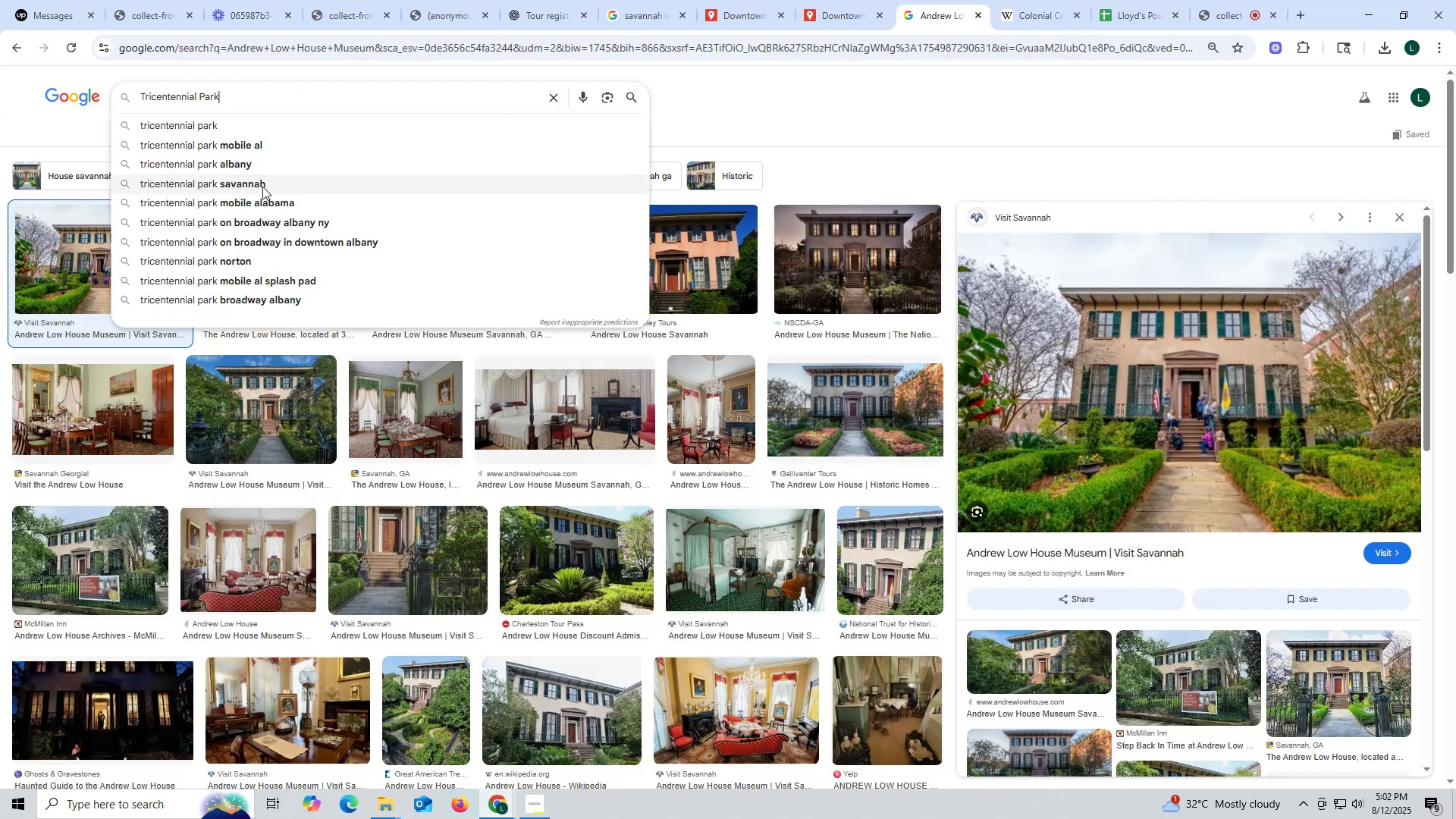 
left_click([262, 187])
 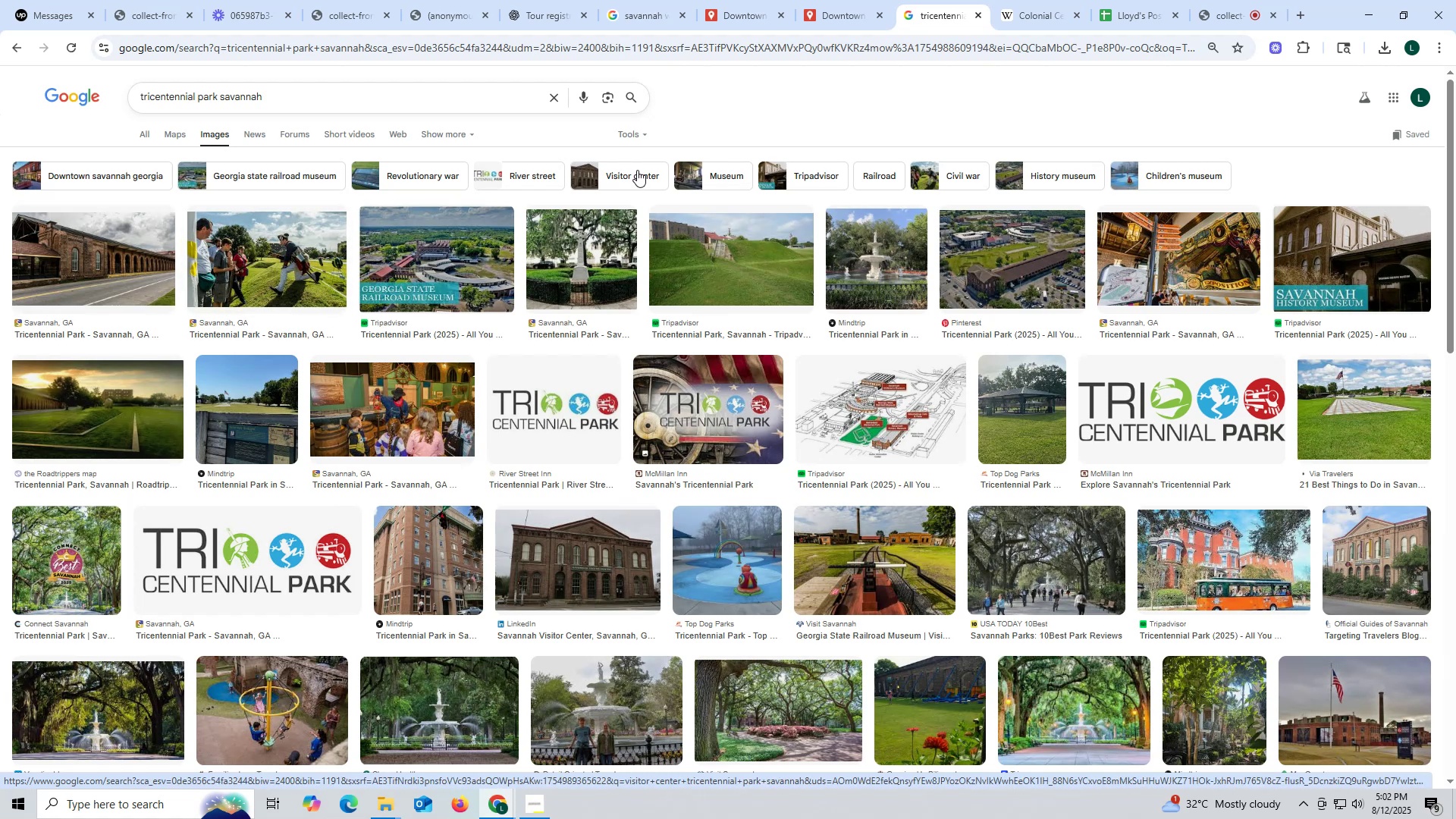 
wait(14.47)
 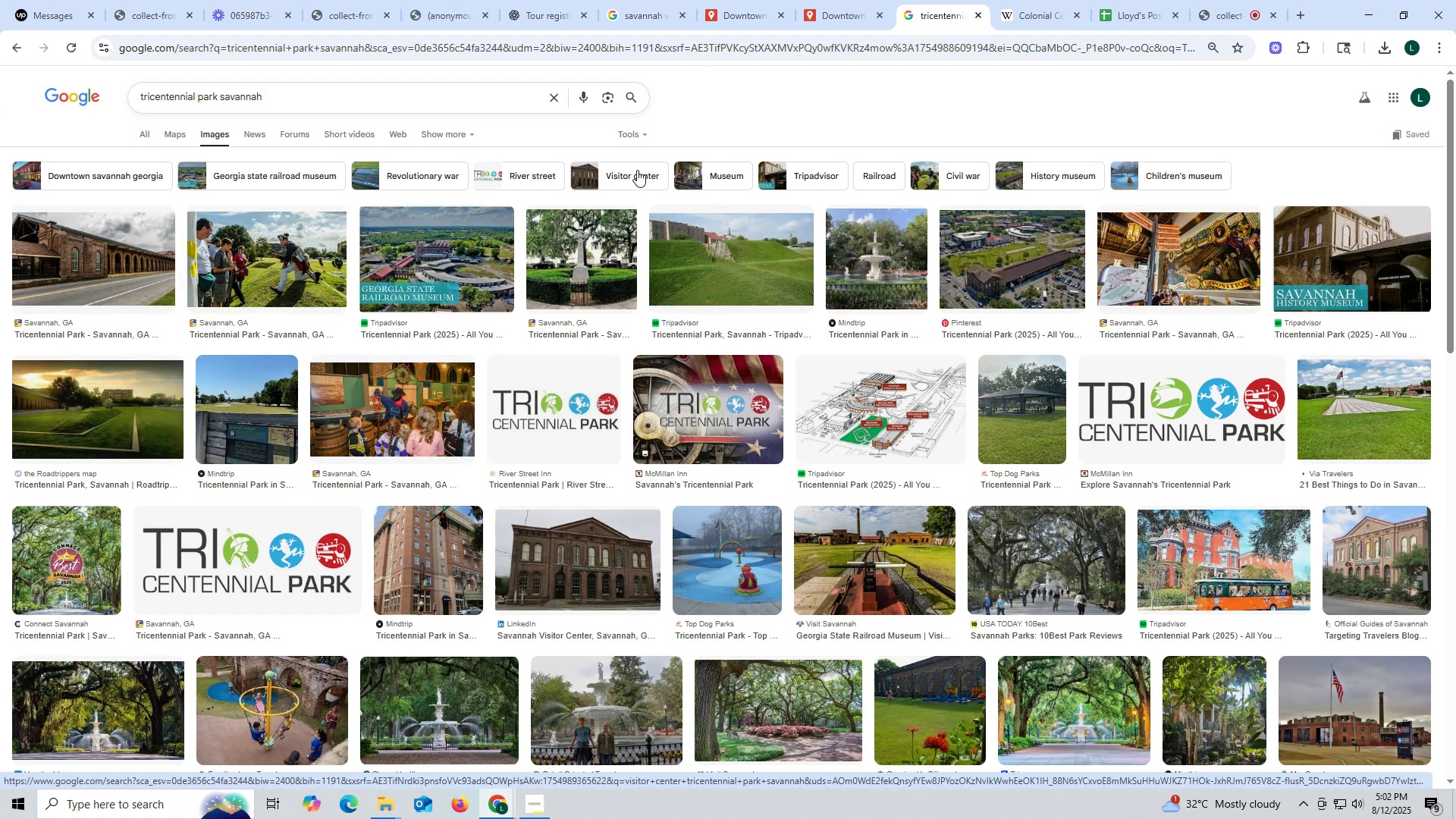 
left_click([362, 732])
 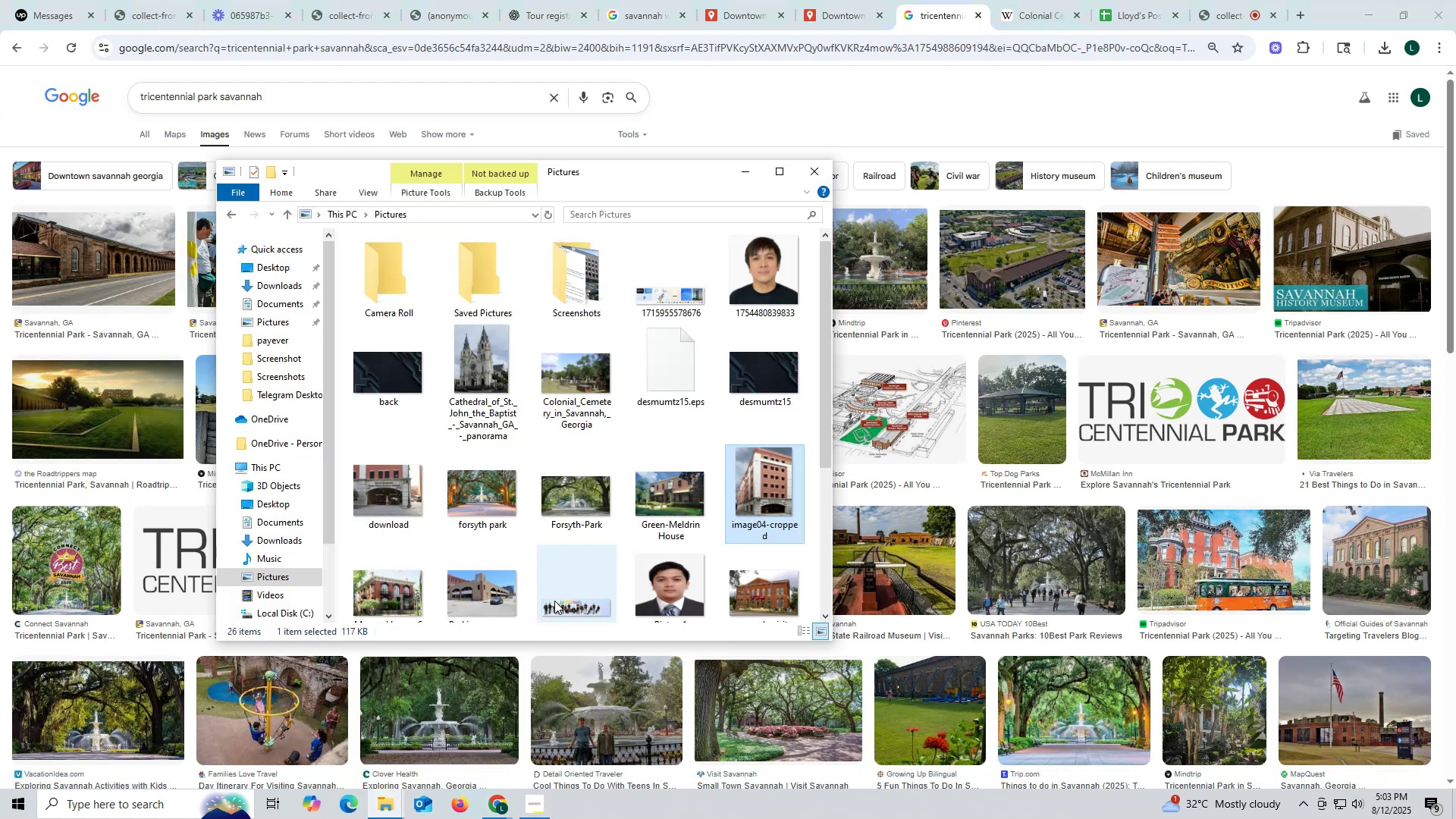 
scroll: coordinate [491, 546], scroll_direction: down, amount: 5.0
 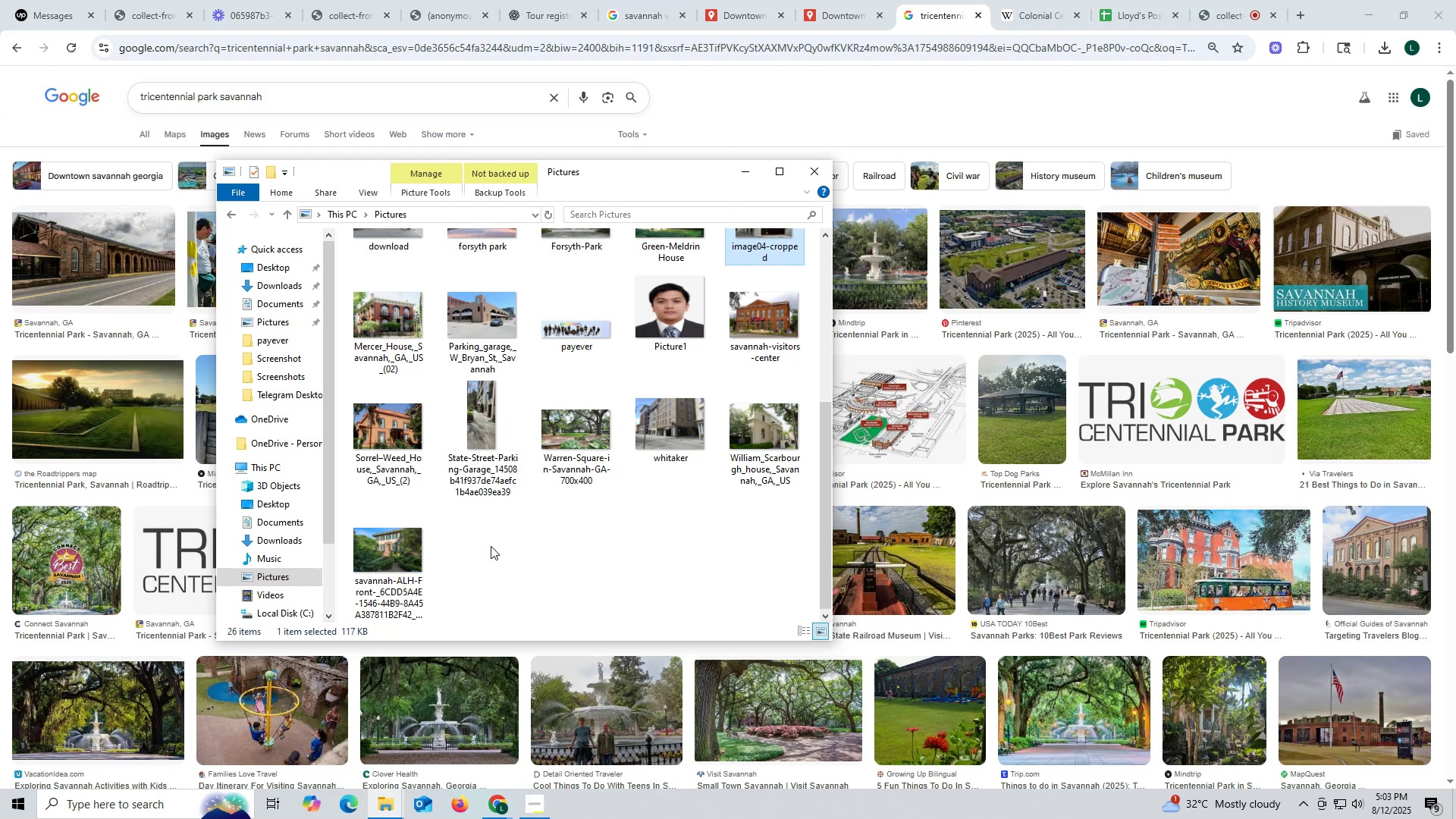 
scroll: coordinate [491, 546], scroll_direction: up, amount: 2.0
 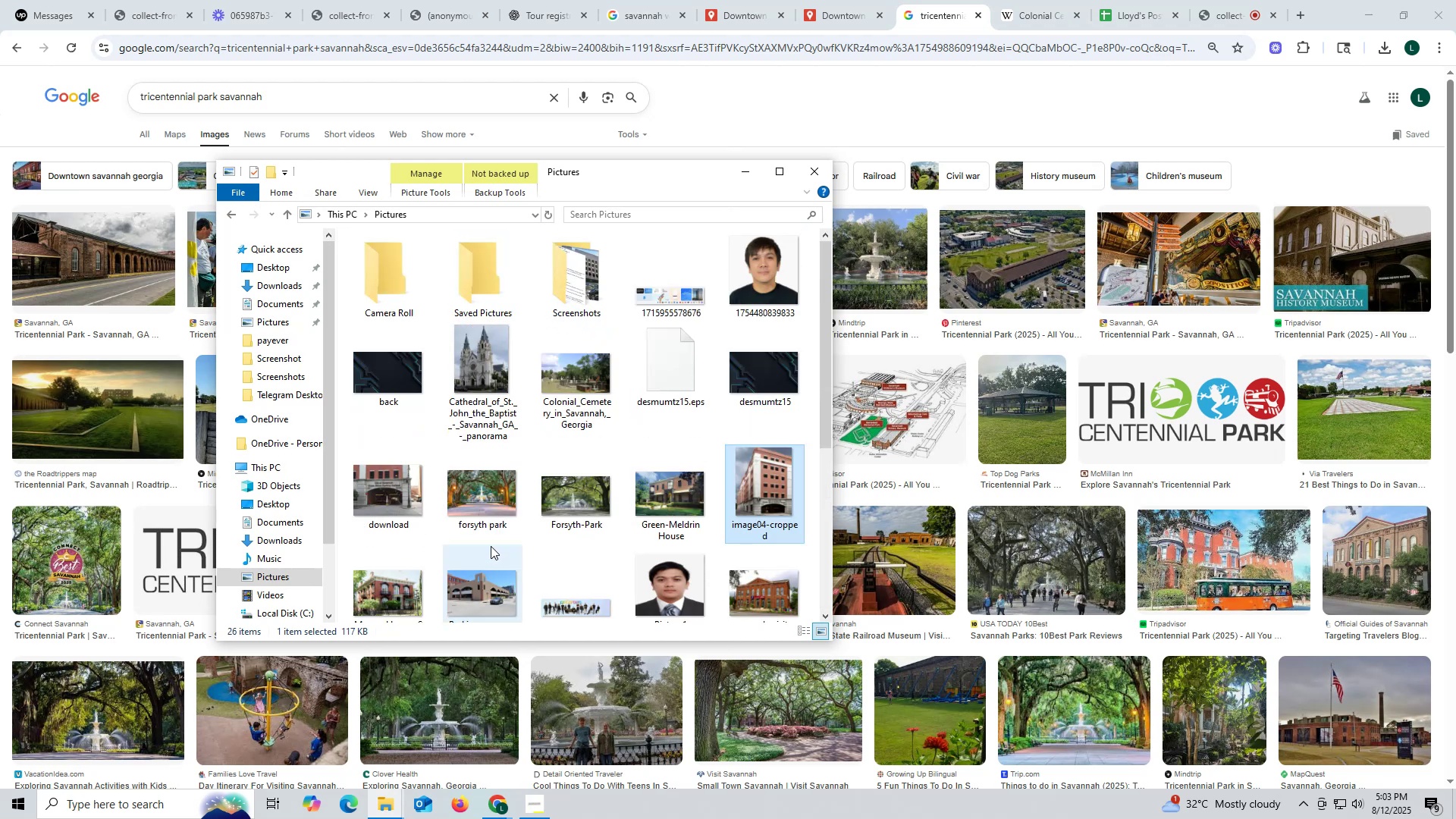 
scroll: coordinate [491, 546], scroll_direction: down, amount: 5.0
 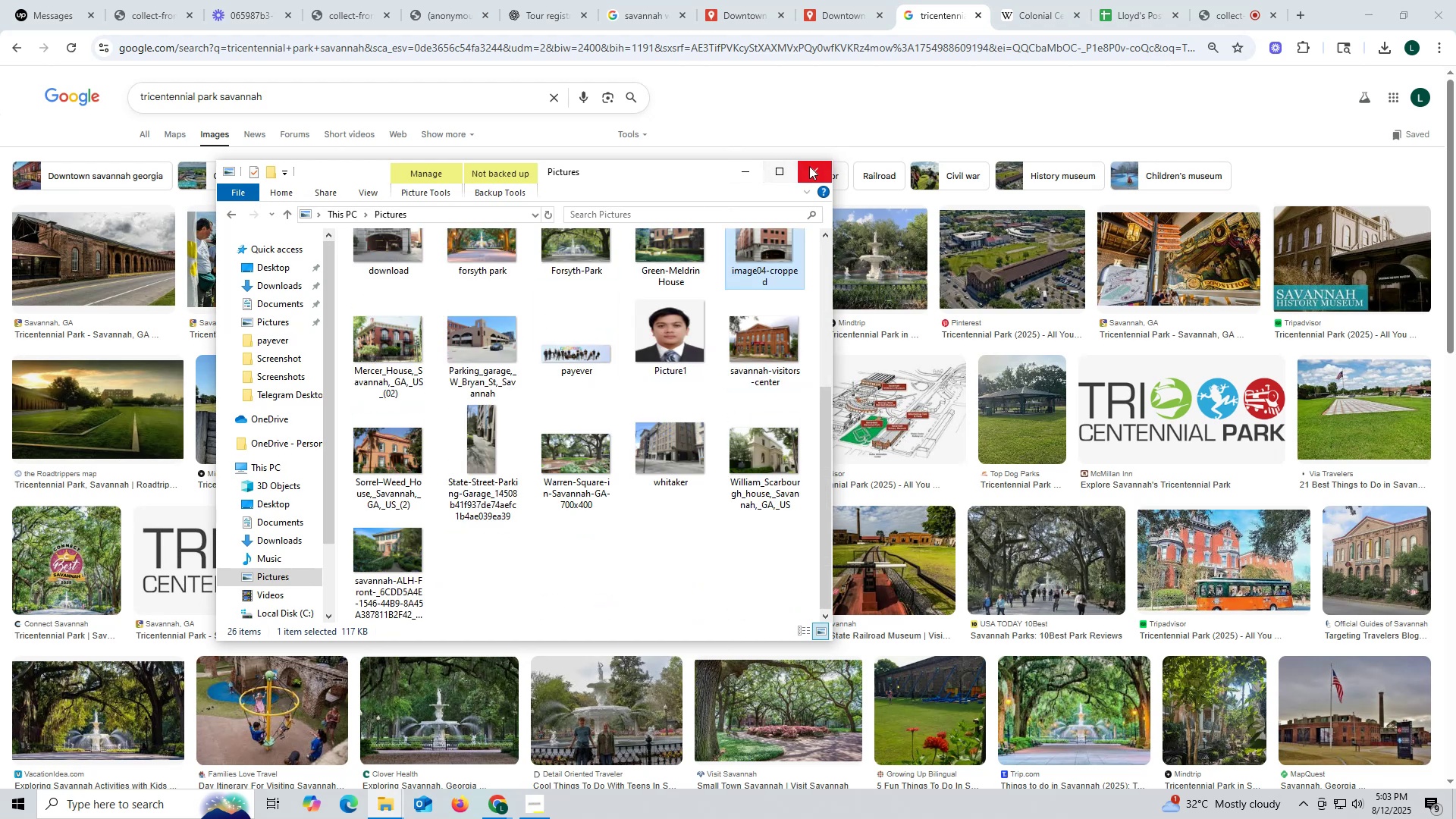 
left_click([816, 168])
 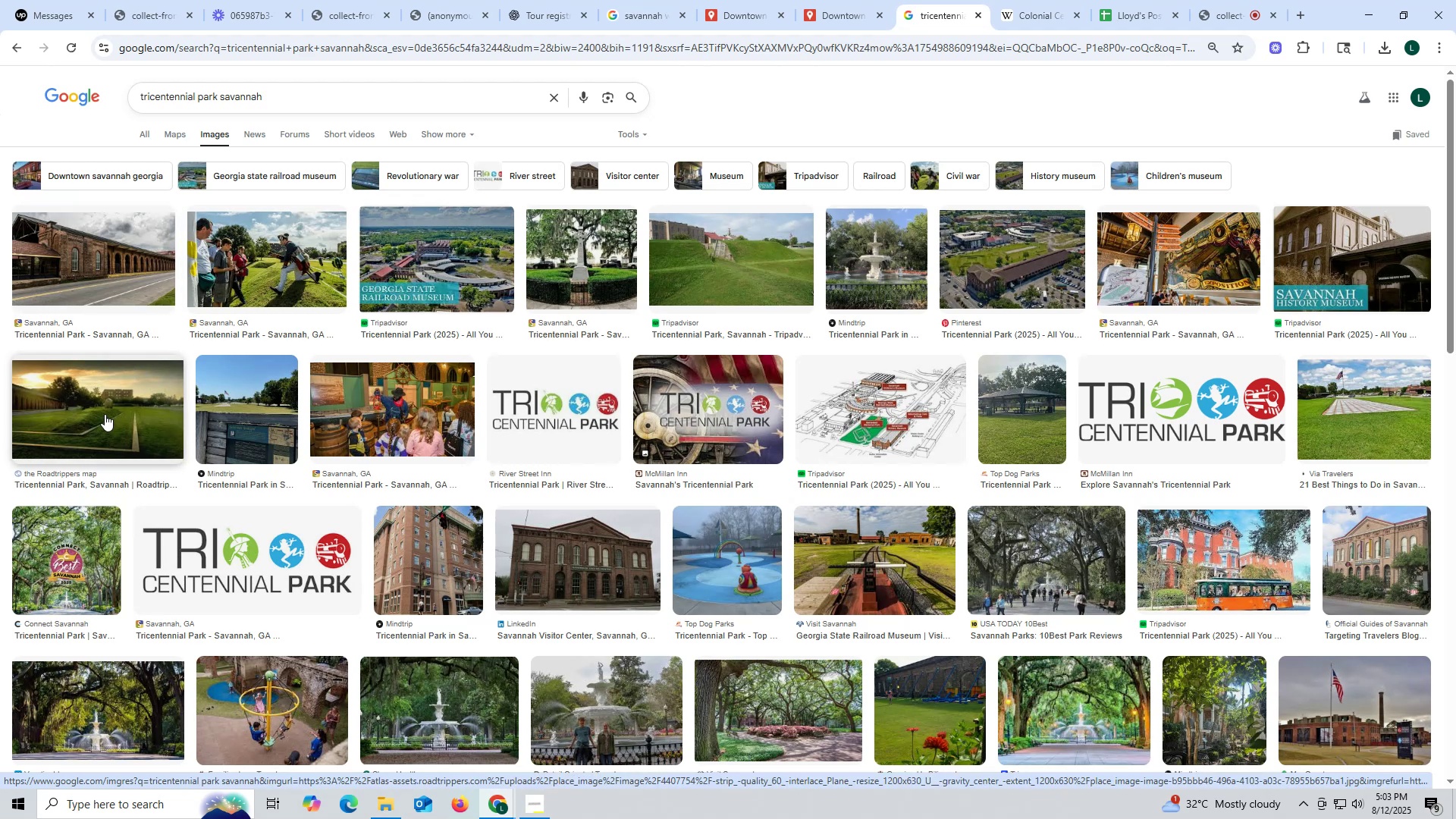 
wait(7.64)
 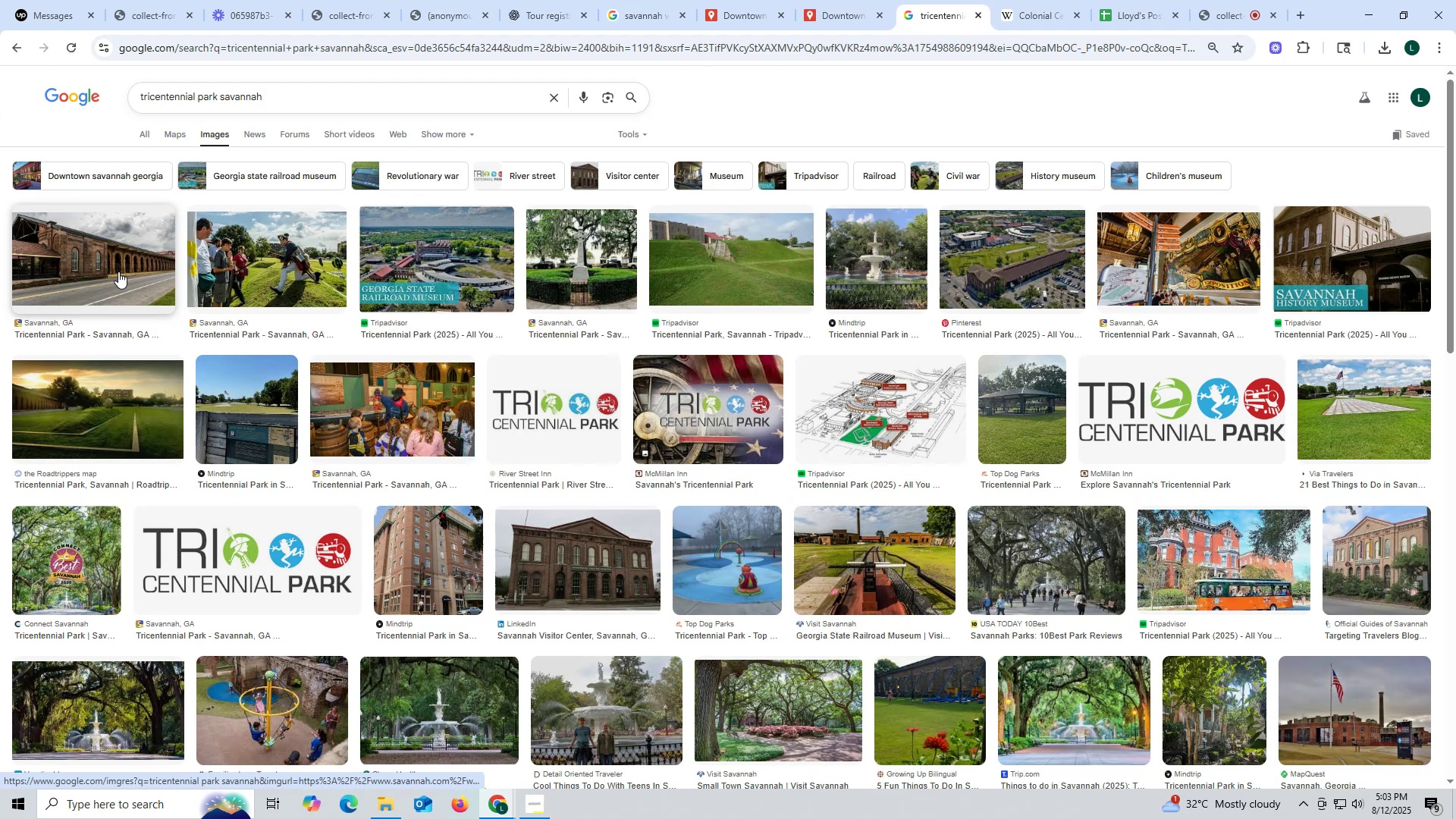 
scroll: coordinate [793, 601], scroll_direction: down, amount: 1.0
 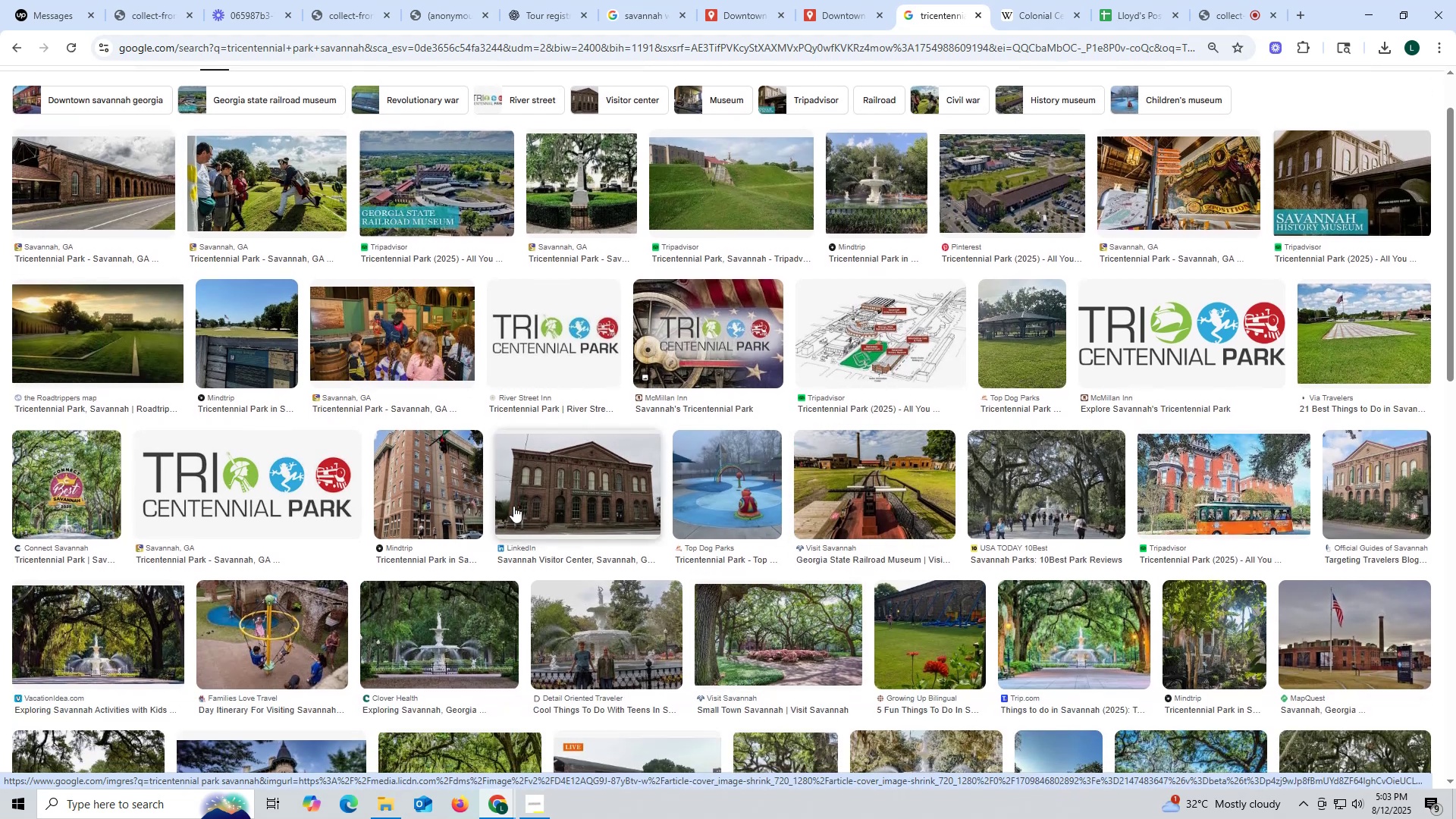 
scroll: coordinate [513, 505], scroll_direction: up, amount: 7.0
 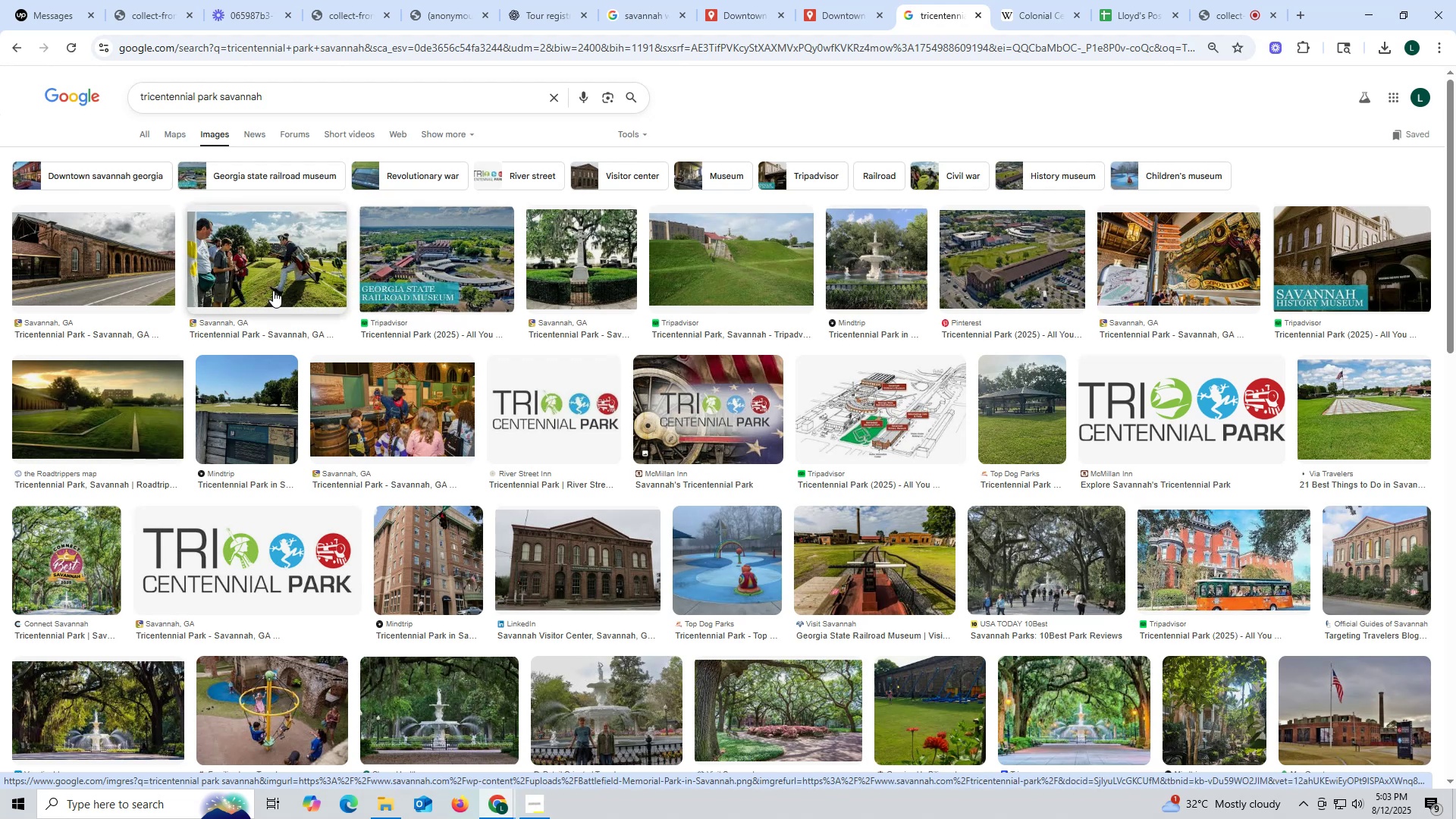 
left_click([120, 392])
 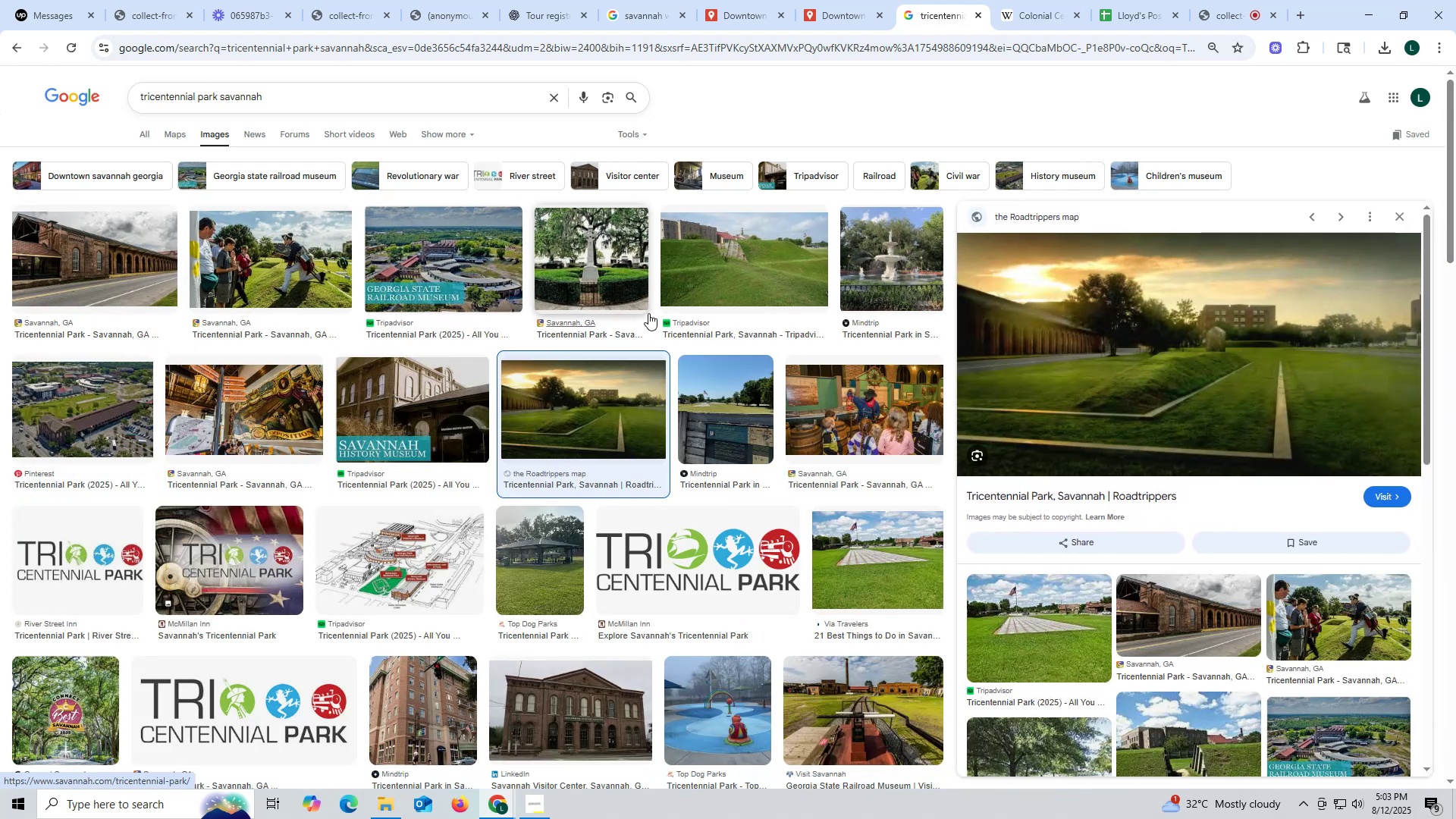 
left_click([799, 246])
 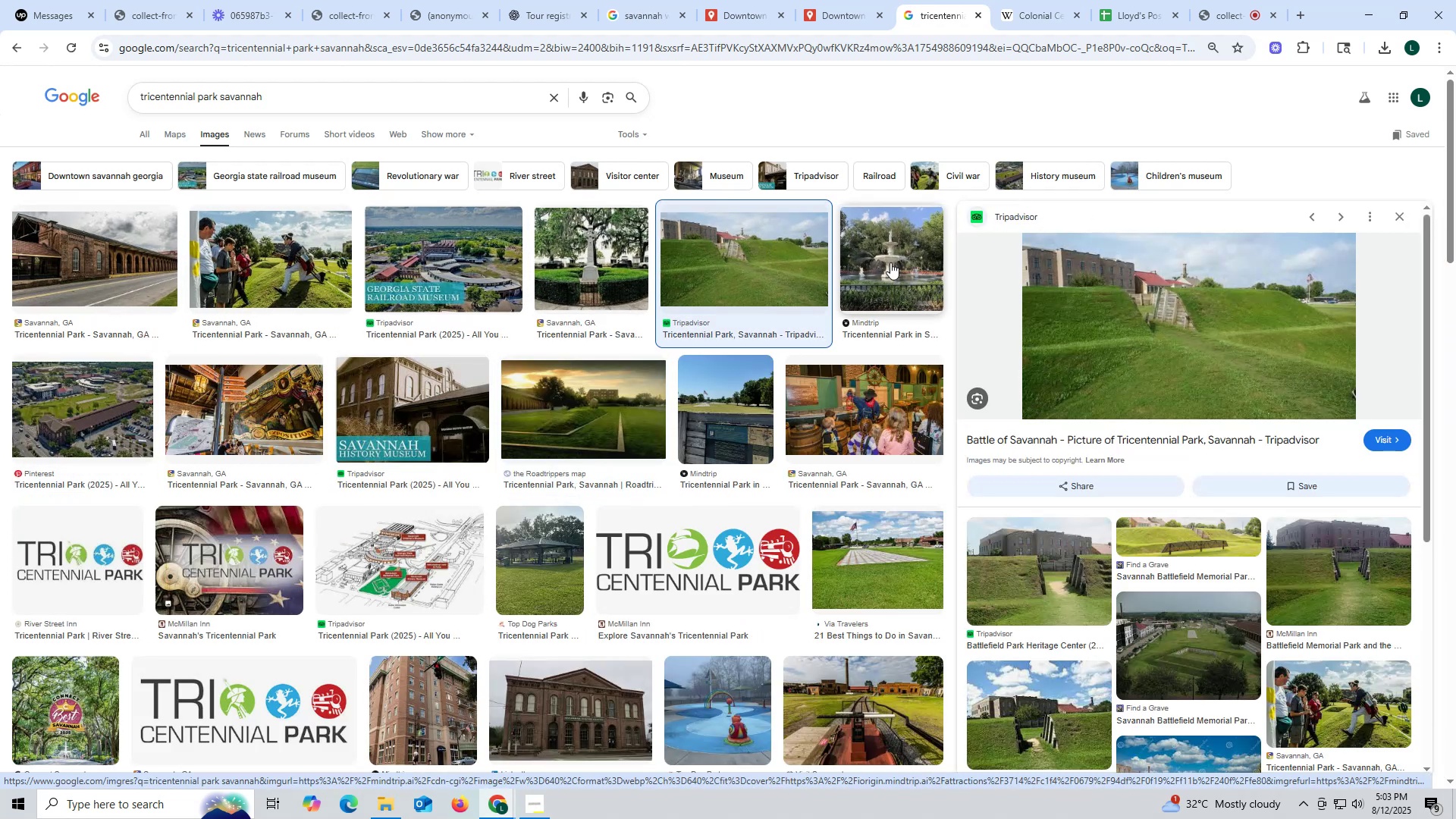 
left_click([897, 262])
 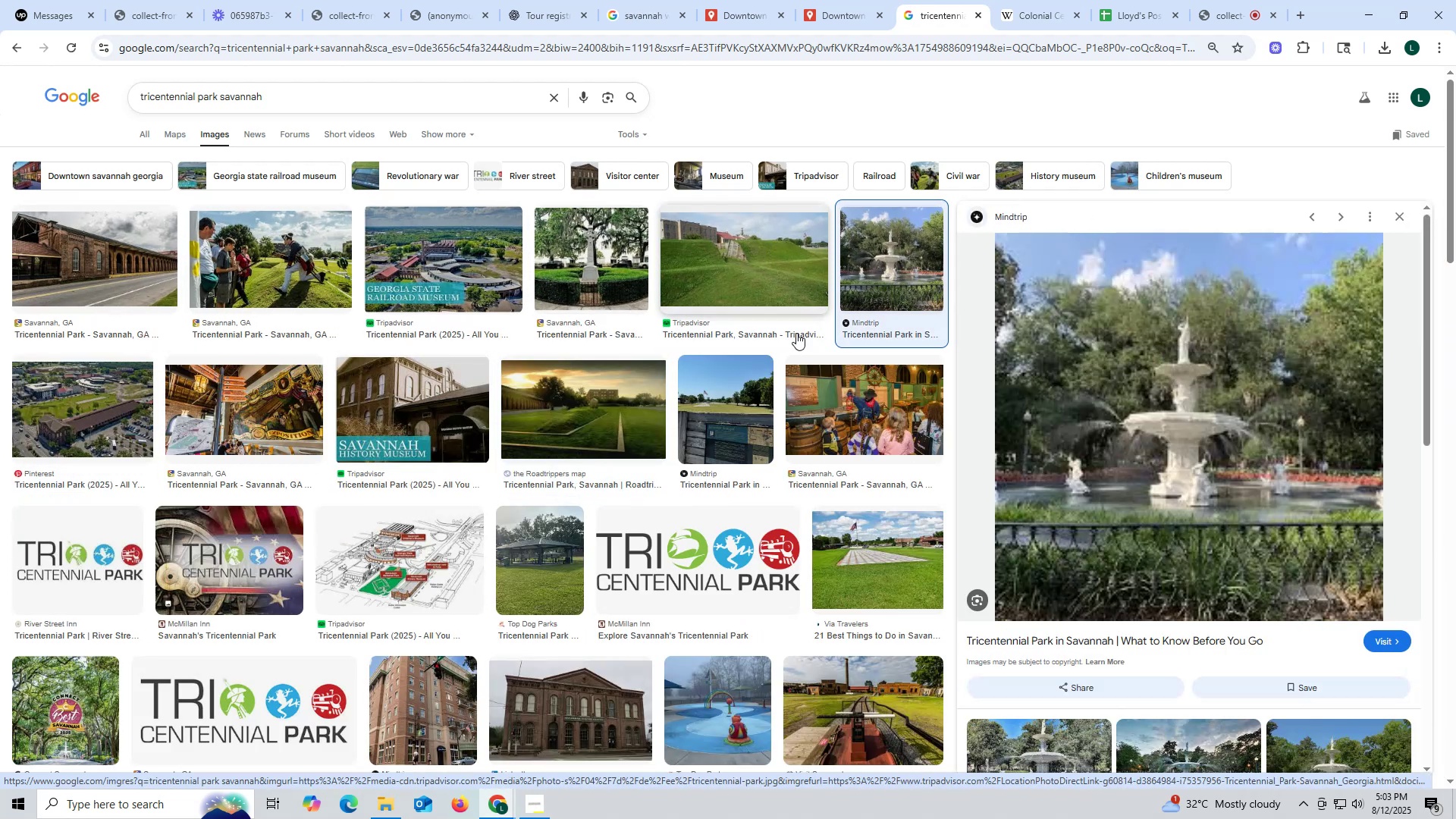 
scroll: coordinate [1339, 549], scroll_direction: down, amount: 3.0
 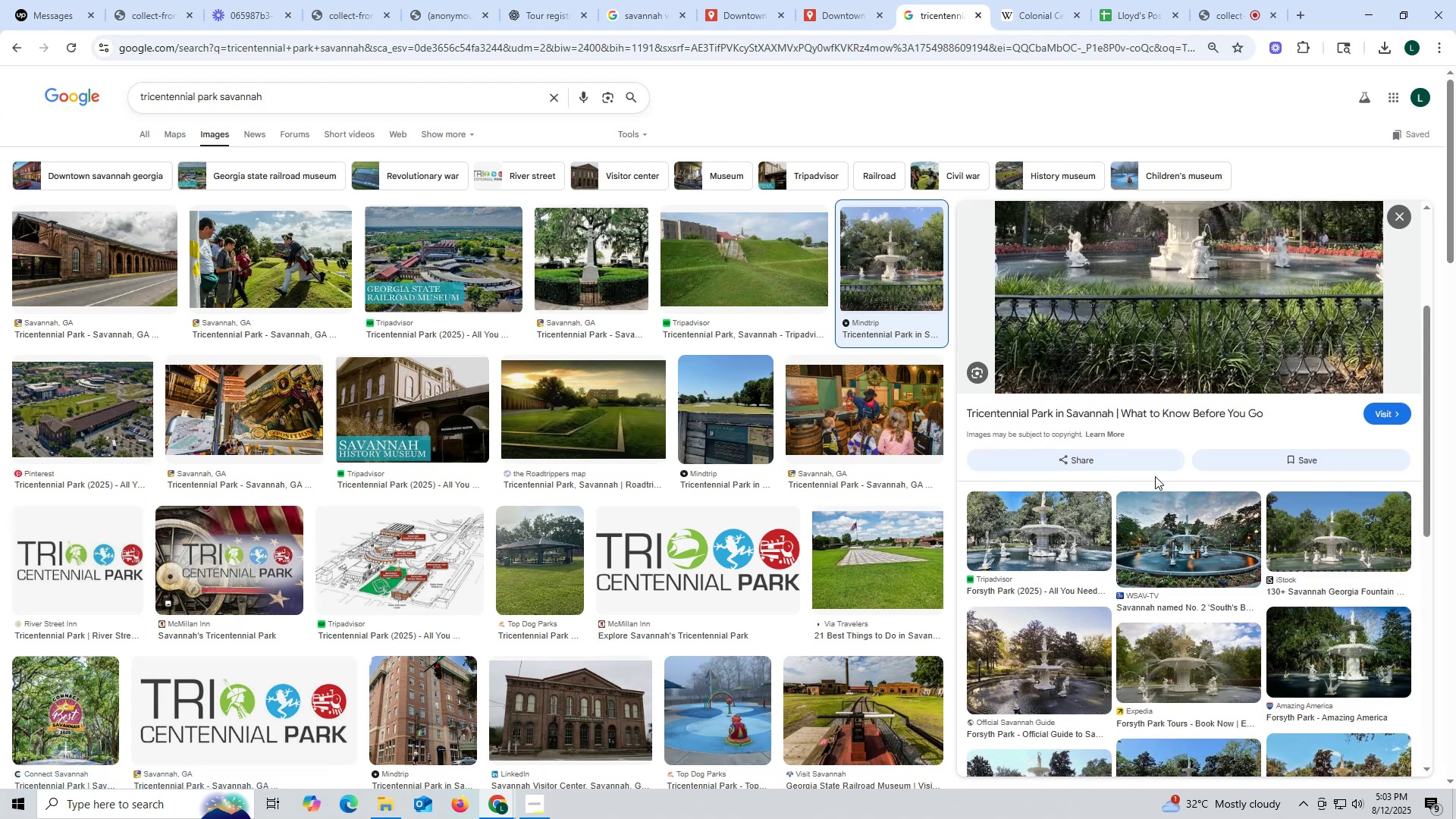 
scroll: coordinate [1155, 474], scroll_direction: up, amount: 7.0
 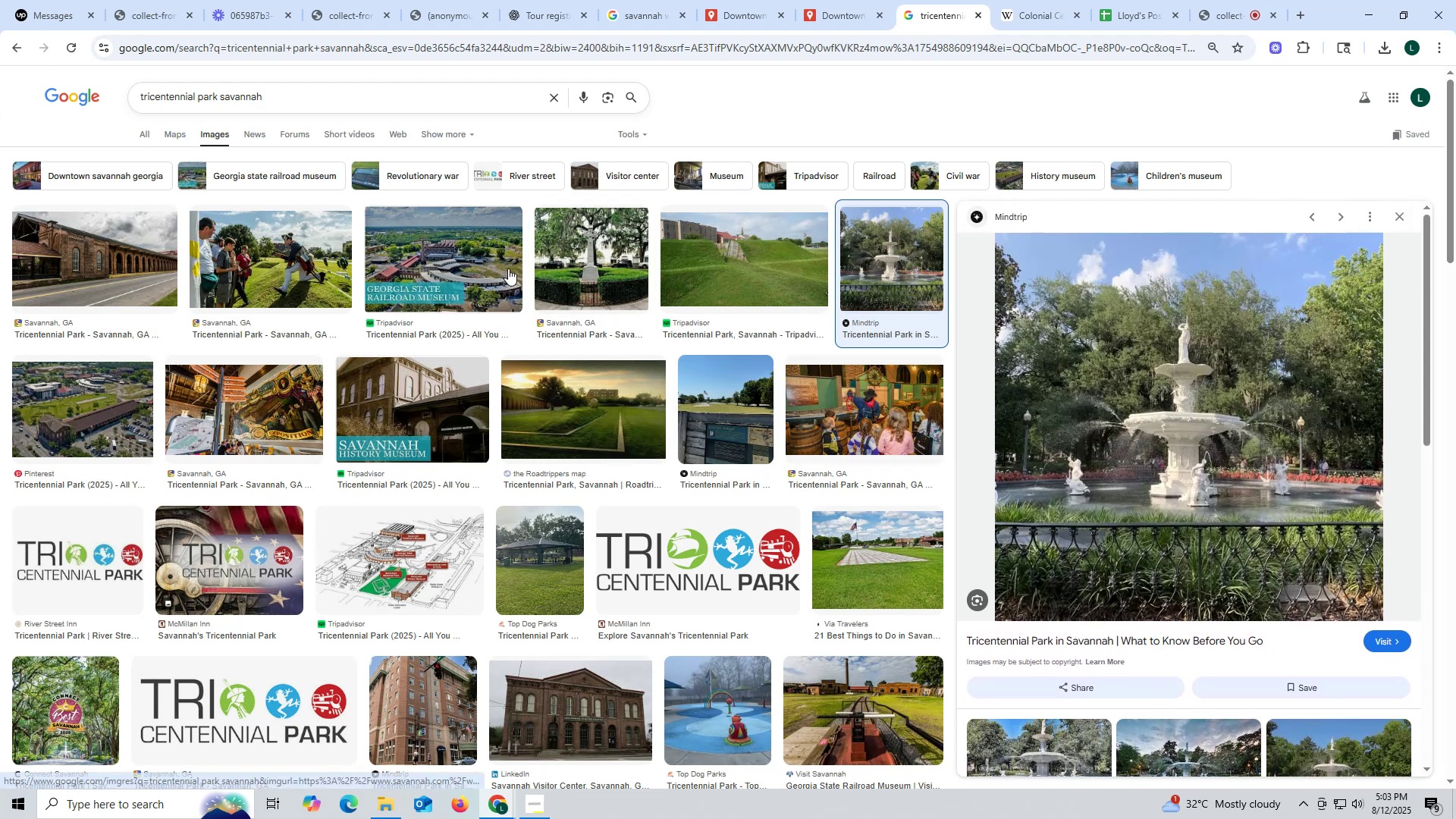 
left_click([479, 258])
 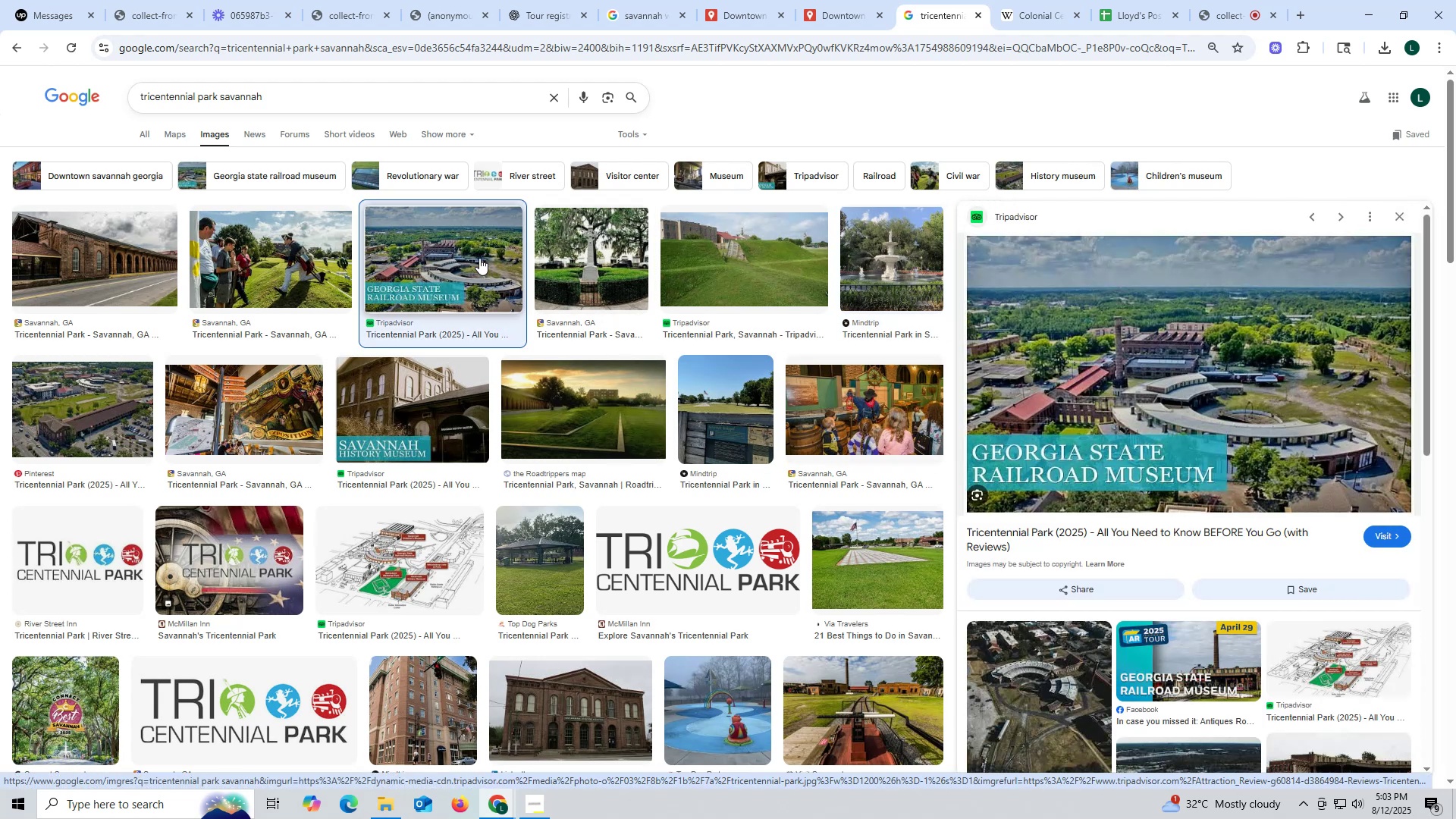 
wait(5.02)
 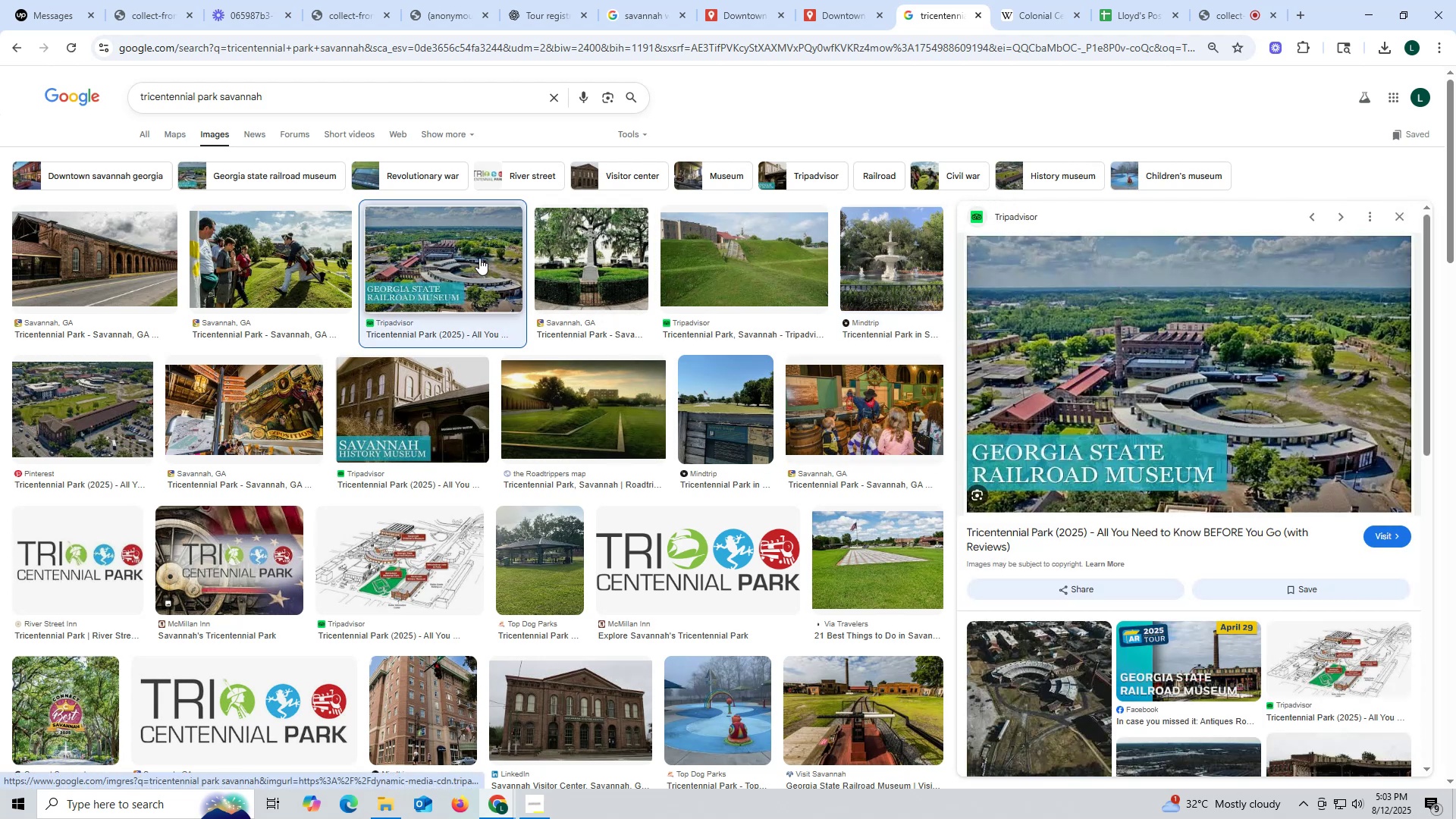 
left_click([587, 280])
 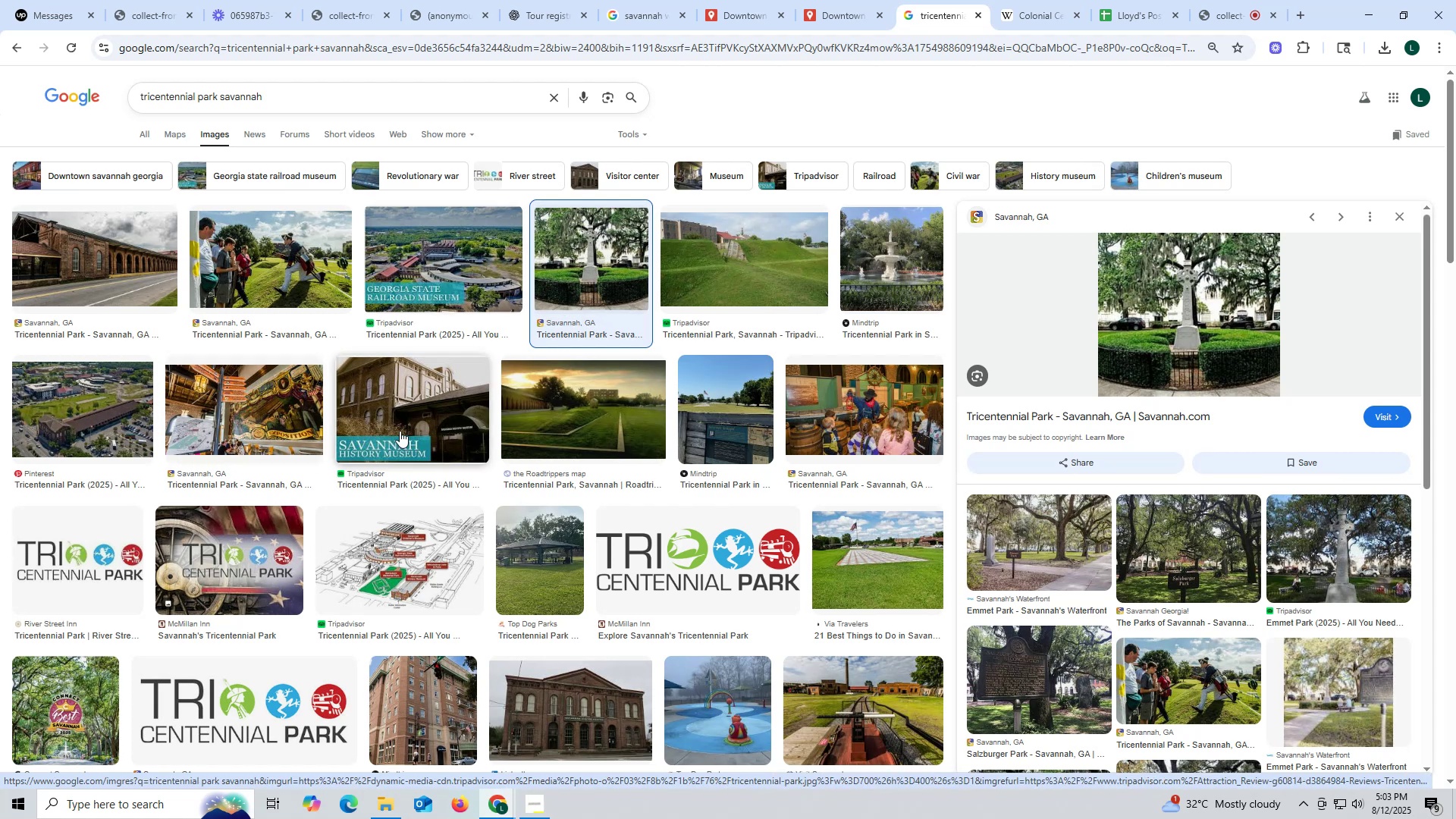 
scroll: coordinate [338, 409], scroll_direction: down, amount: 1.0
 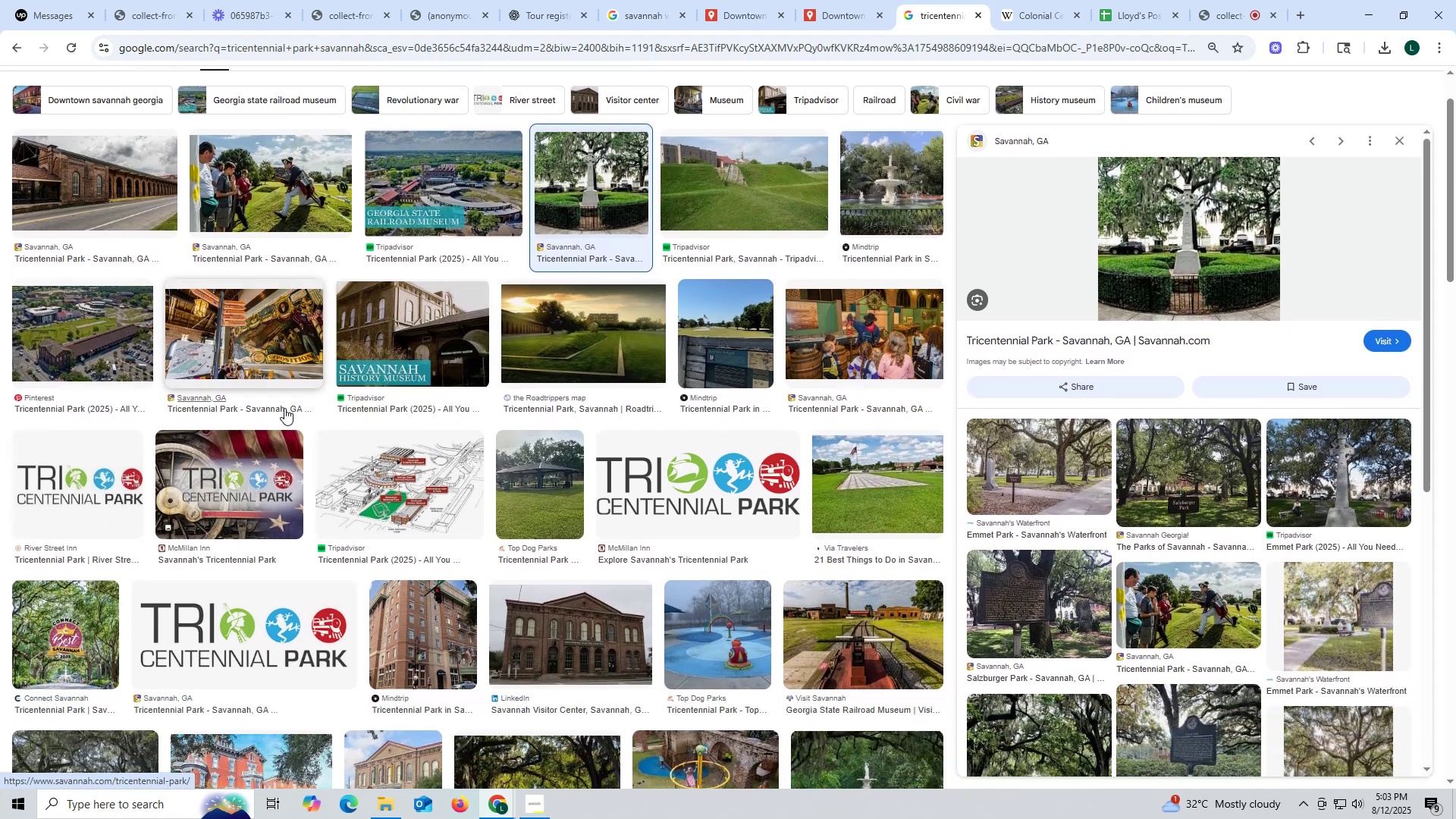 
scroll: coordinate [277, 405], scroll_direction: up, amount: 6.0
 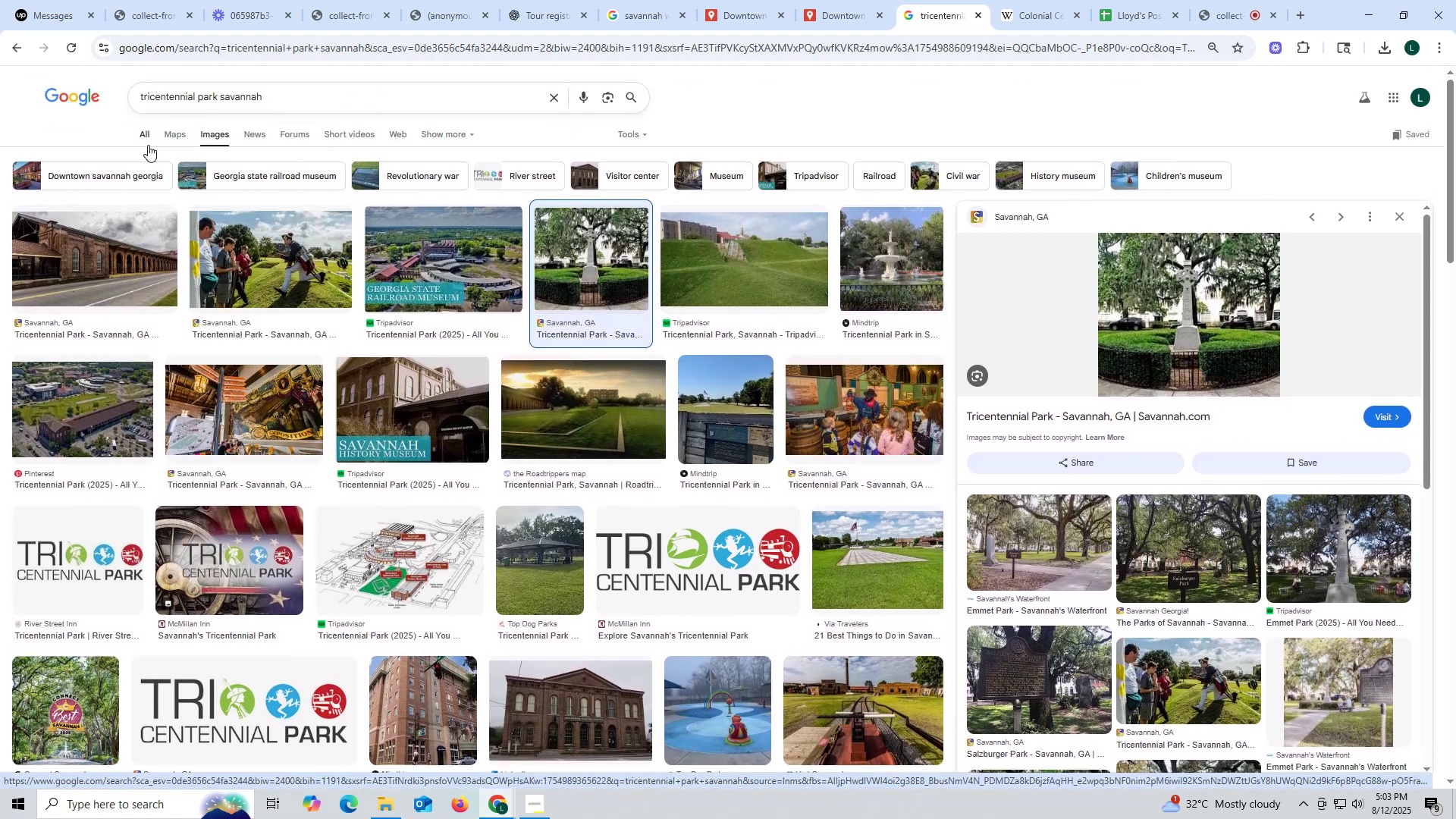 
left_click([145, 134])
 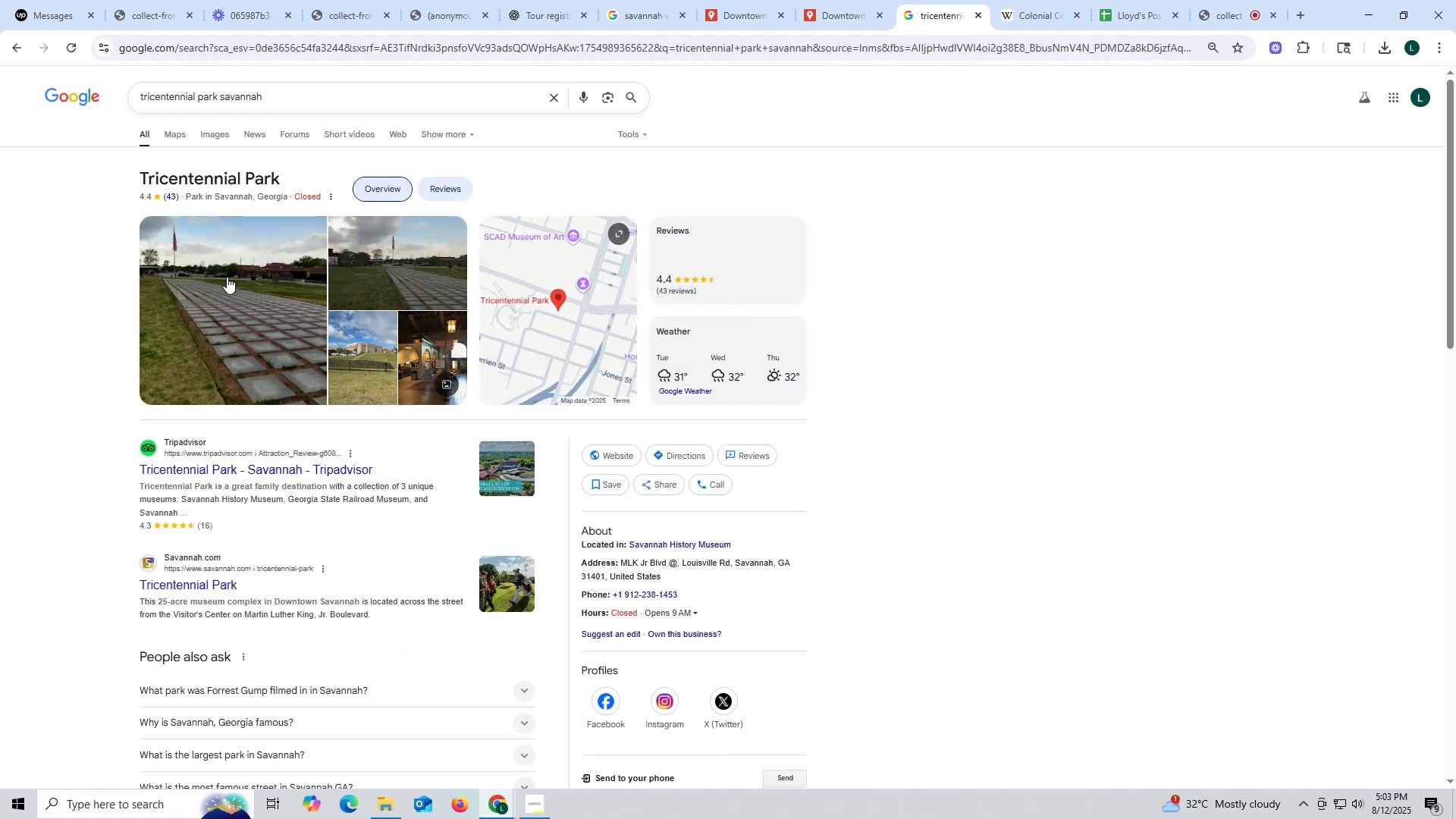 
left_click([227, 277])
 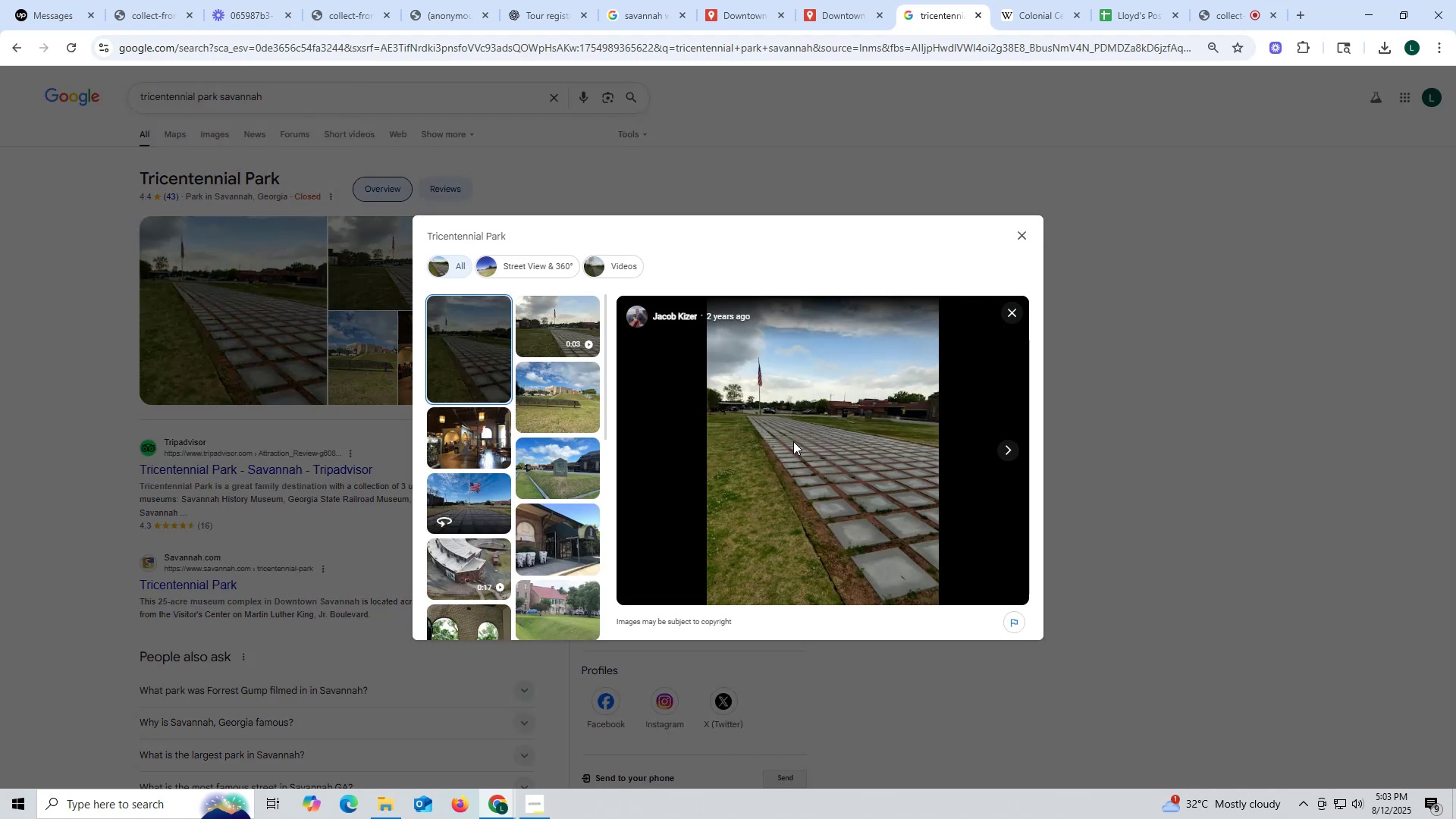 
left_click([793, 441])
 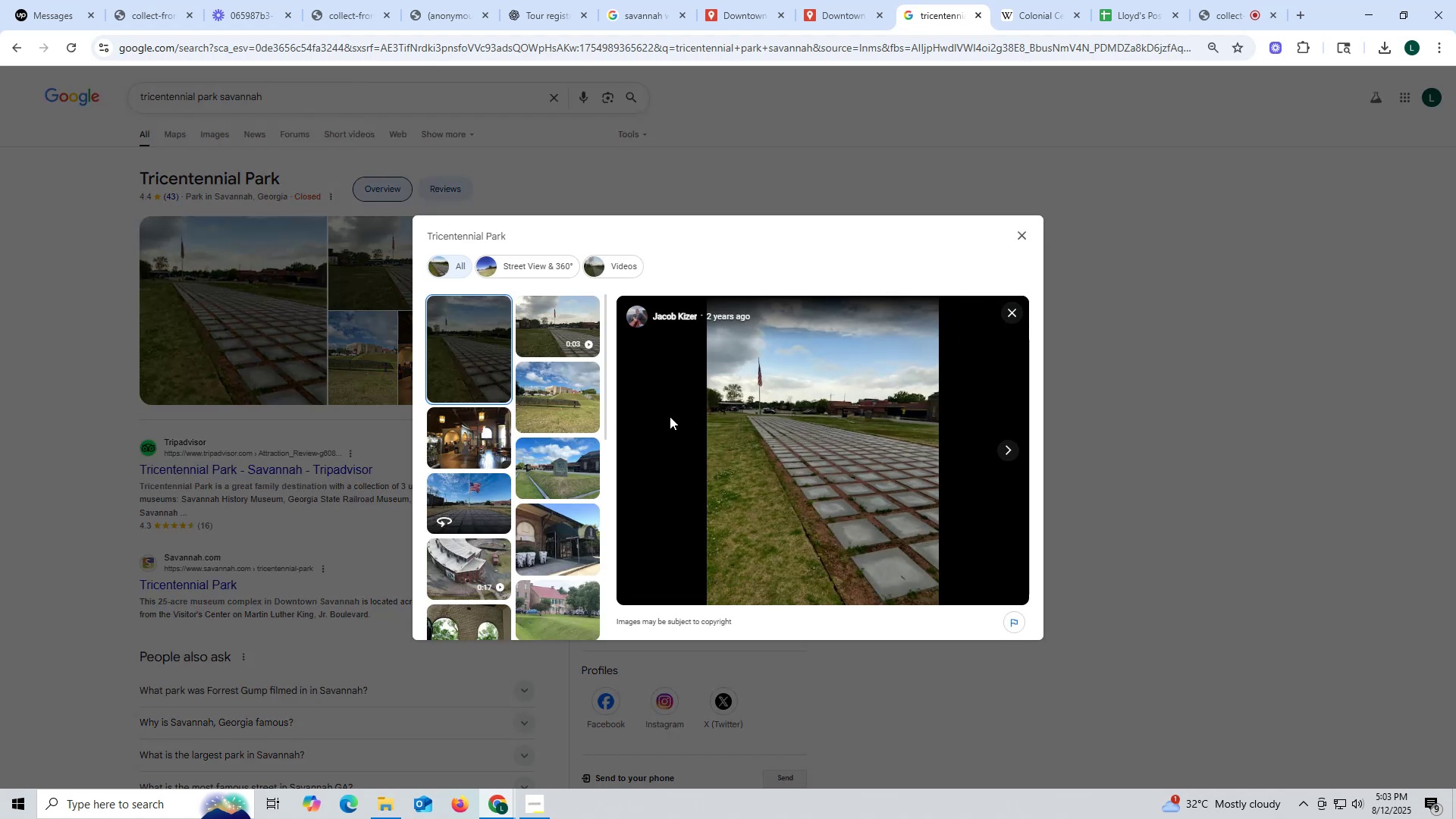 
left_click([559, 407])
 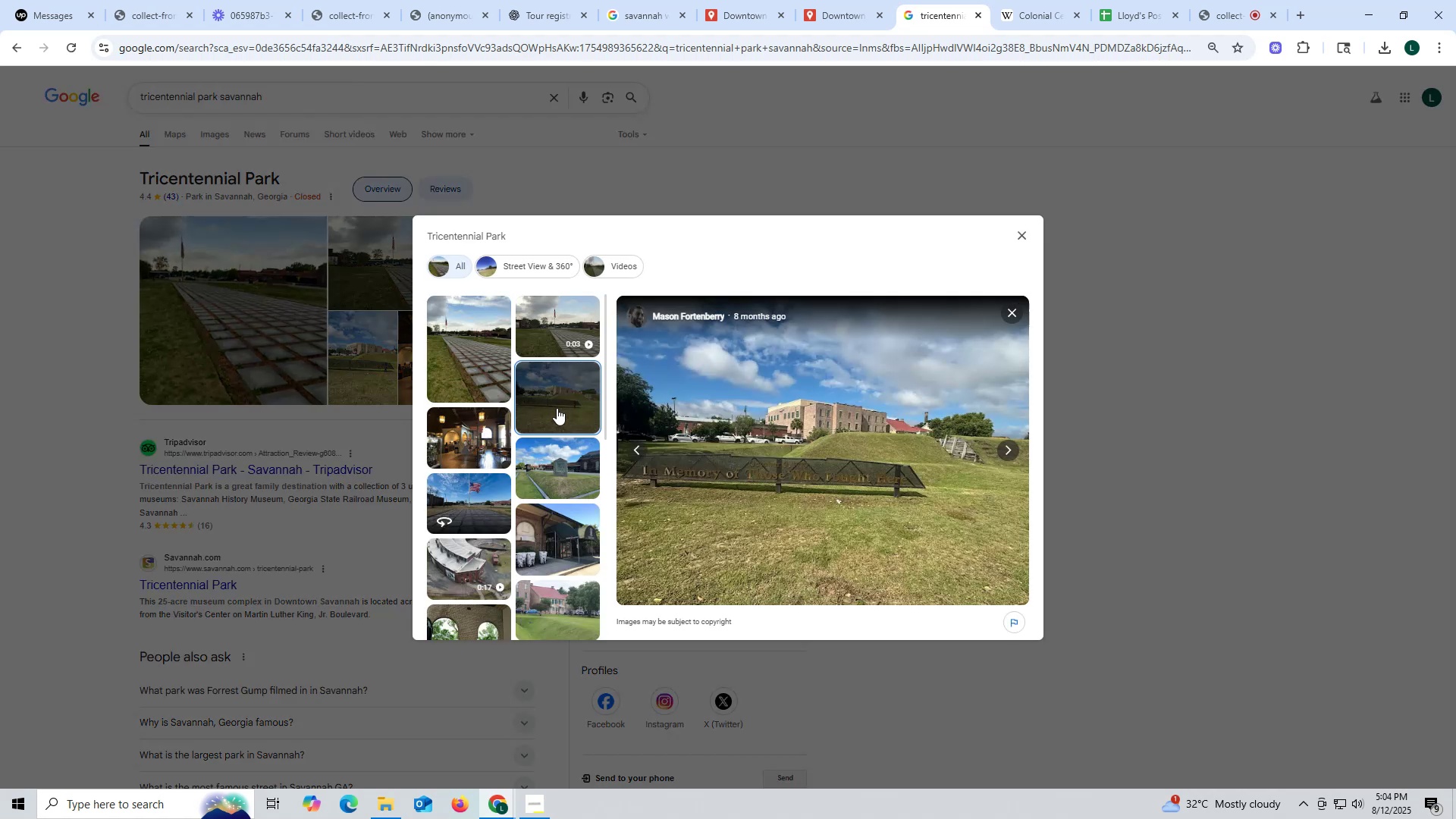 
mouse_move([551, 488])
 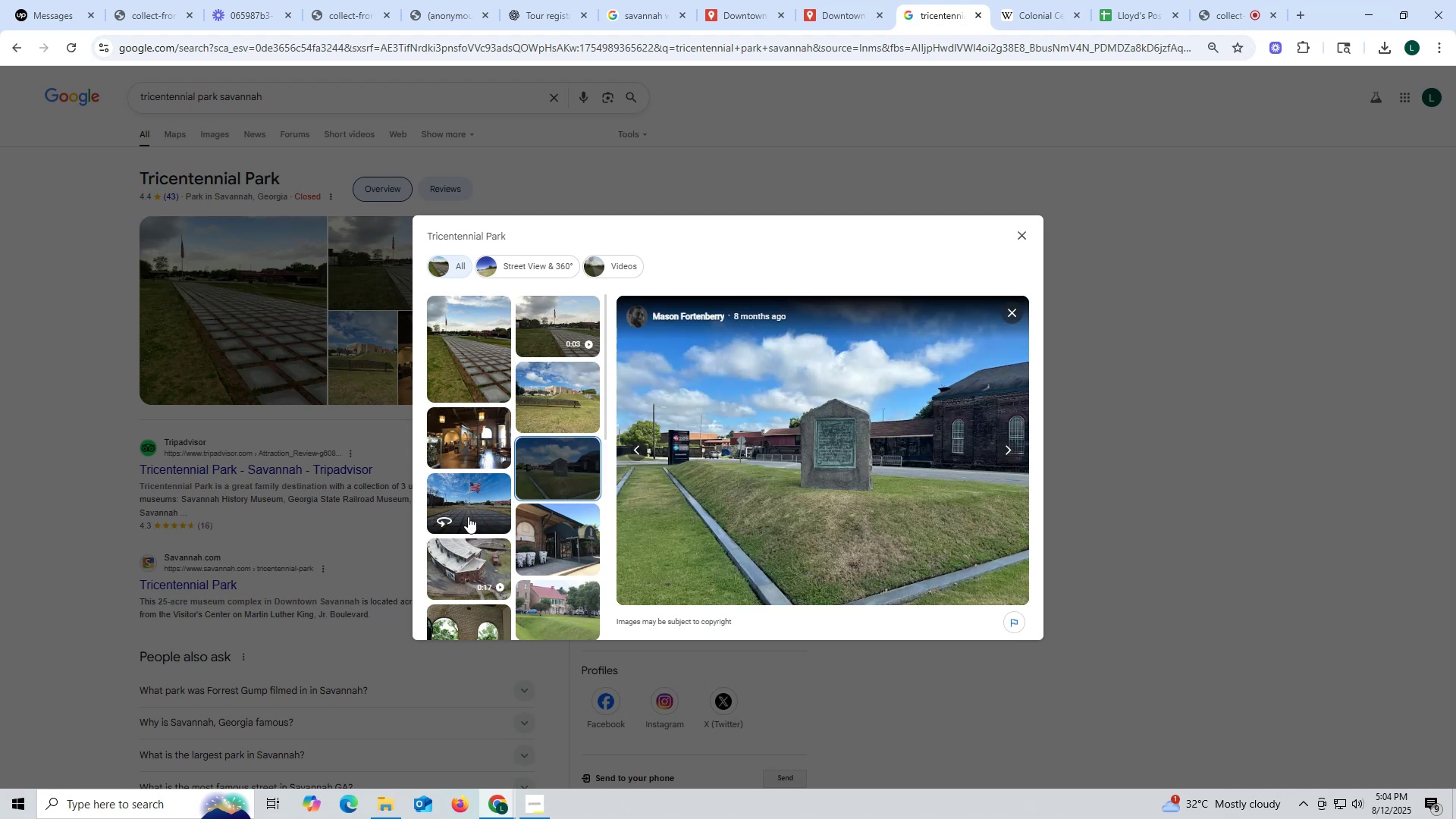 
left_click([468, 516])
 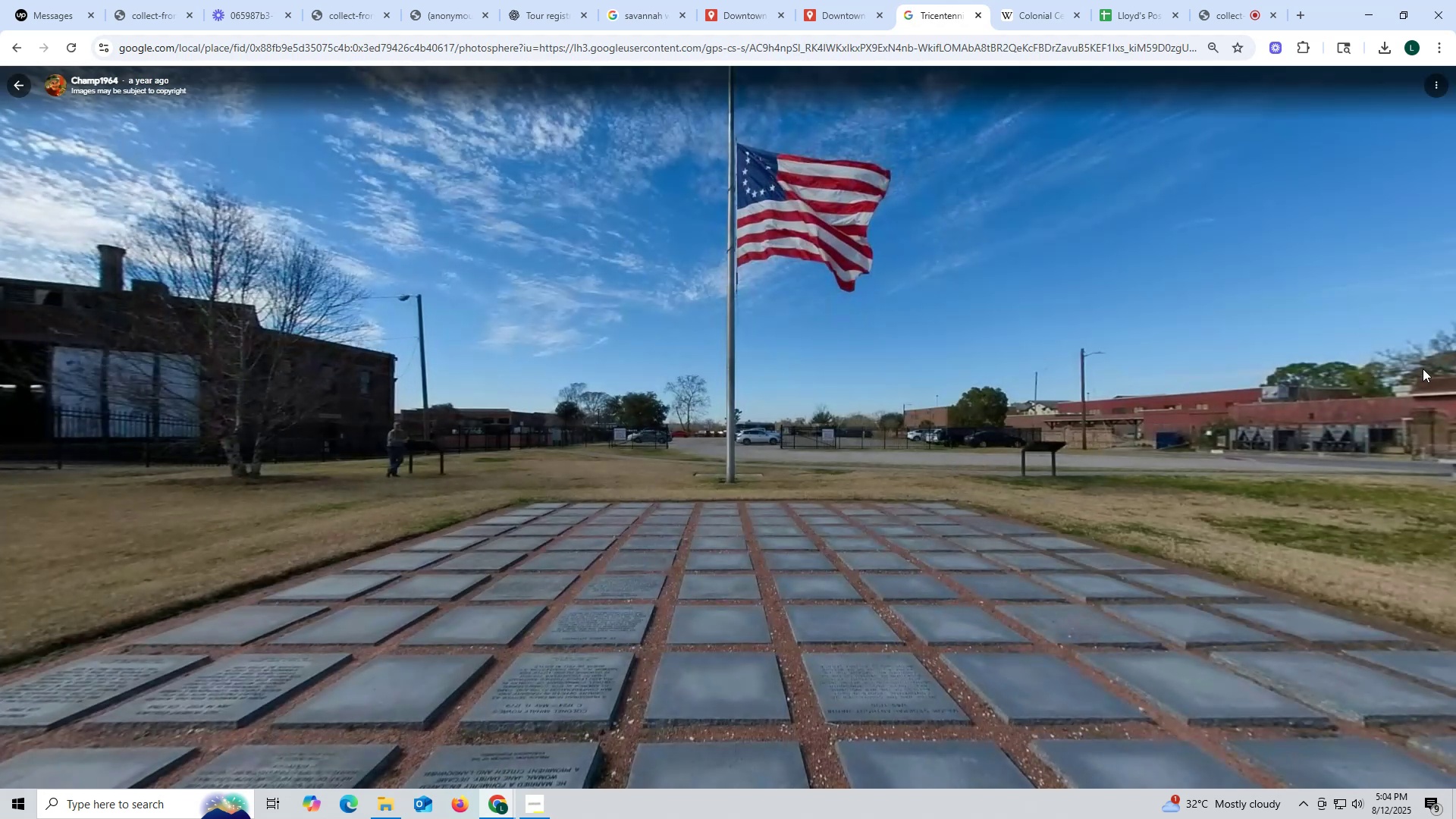 
scroll: coordinate [937, 402], scroll_direction: down, amount: 15.0
 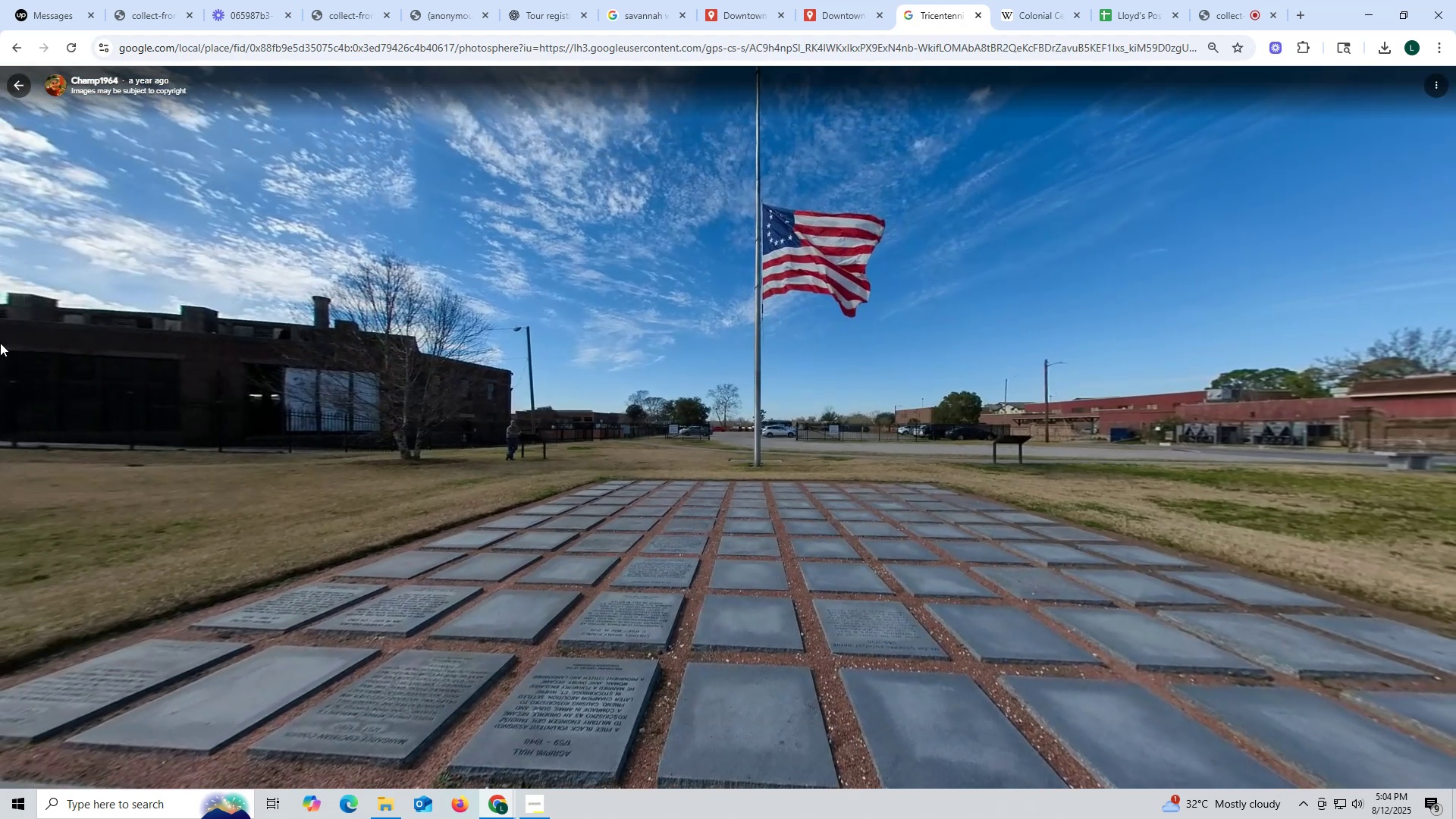 
left_click([0, 343])
 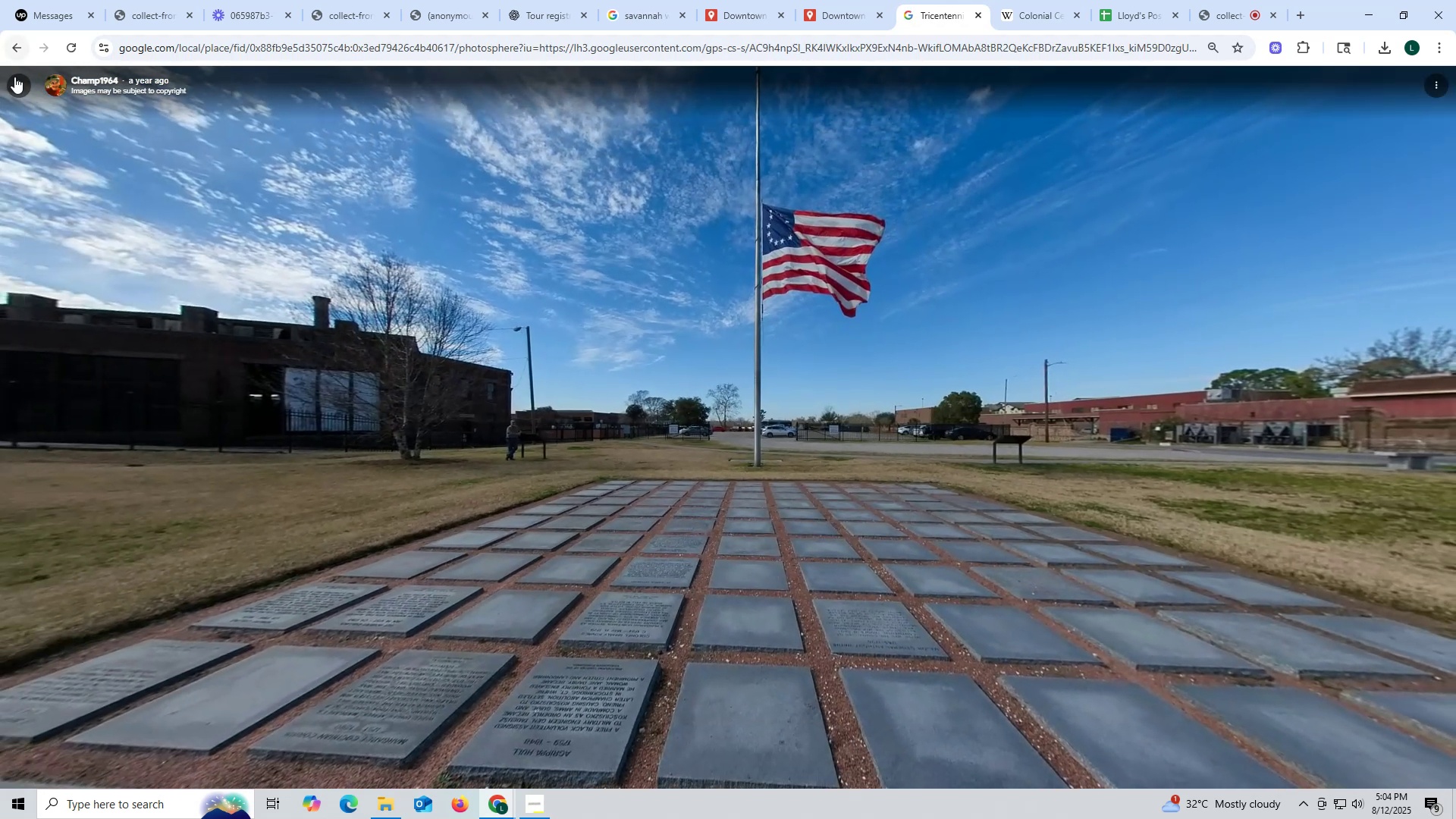 
left_click([14, 82])
 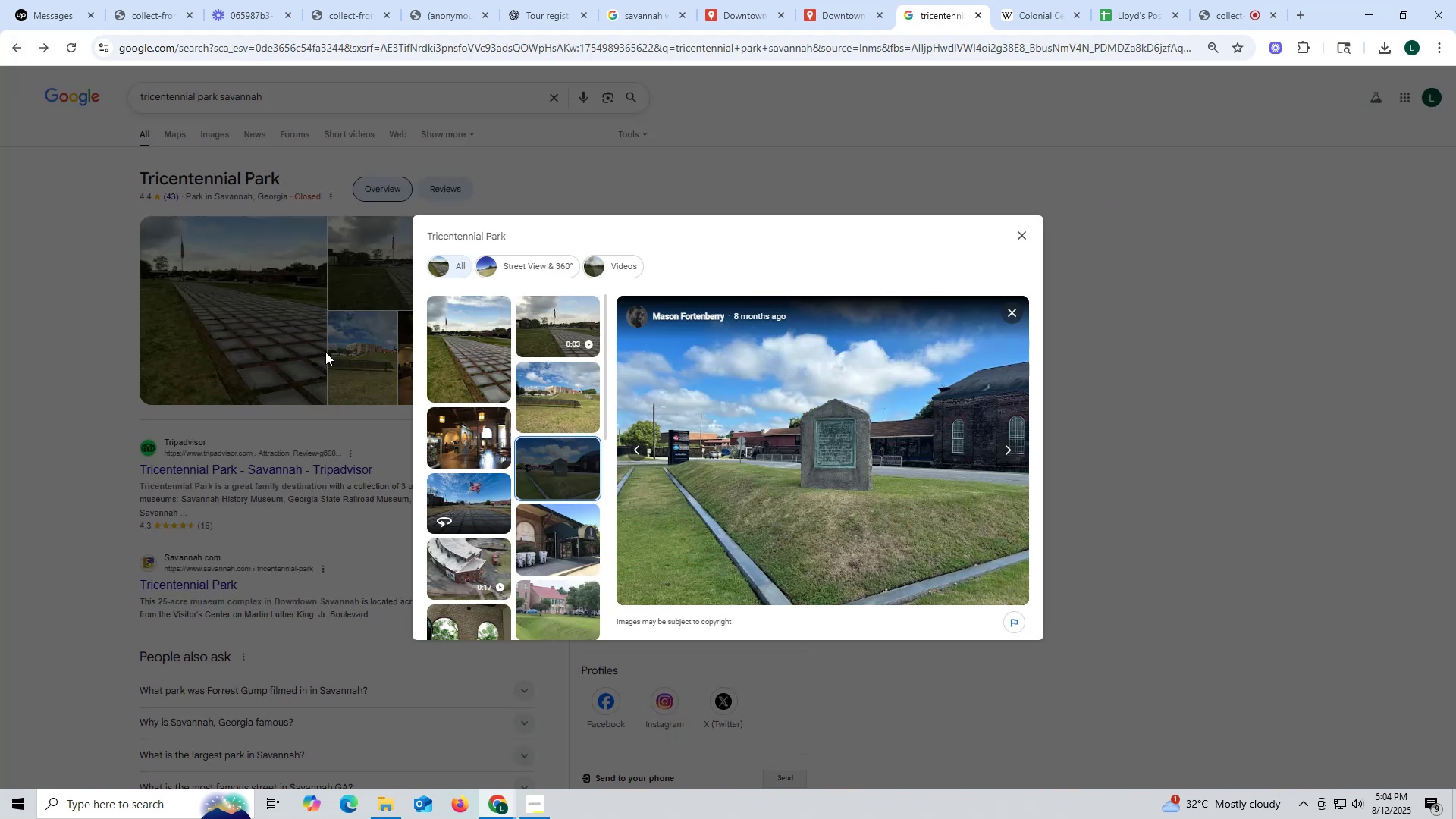 
scroll: coordinate [485, 468], scroll_direction: down, amount: 11.0
 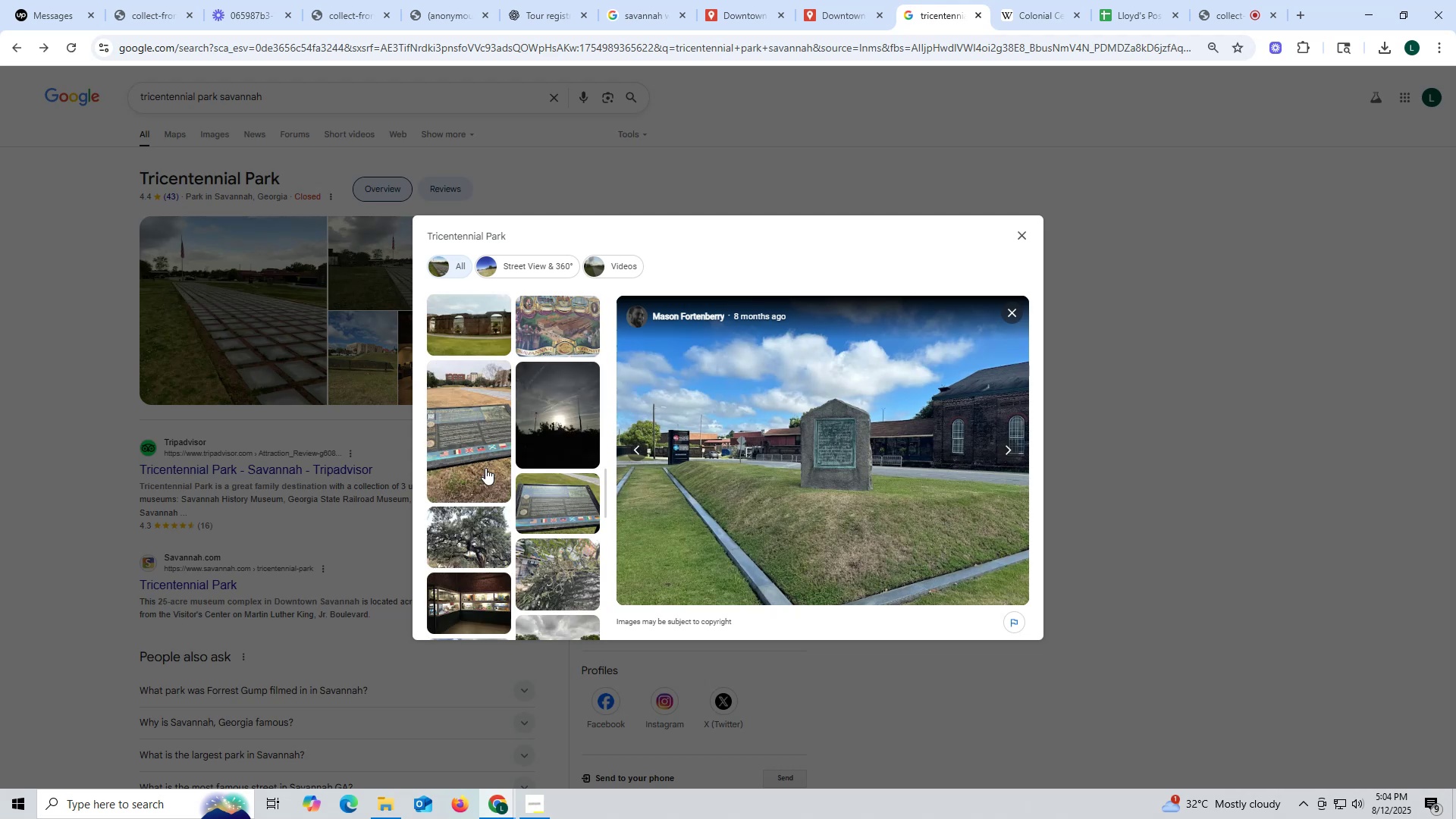 
scroll: coordinate [487, 466], scroll_direction: up, amount: 27.0
 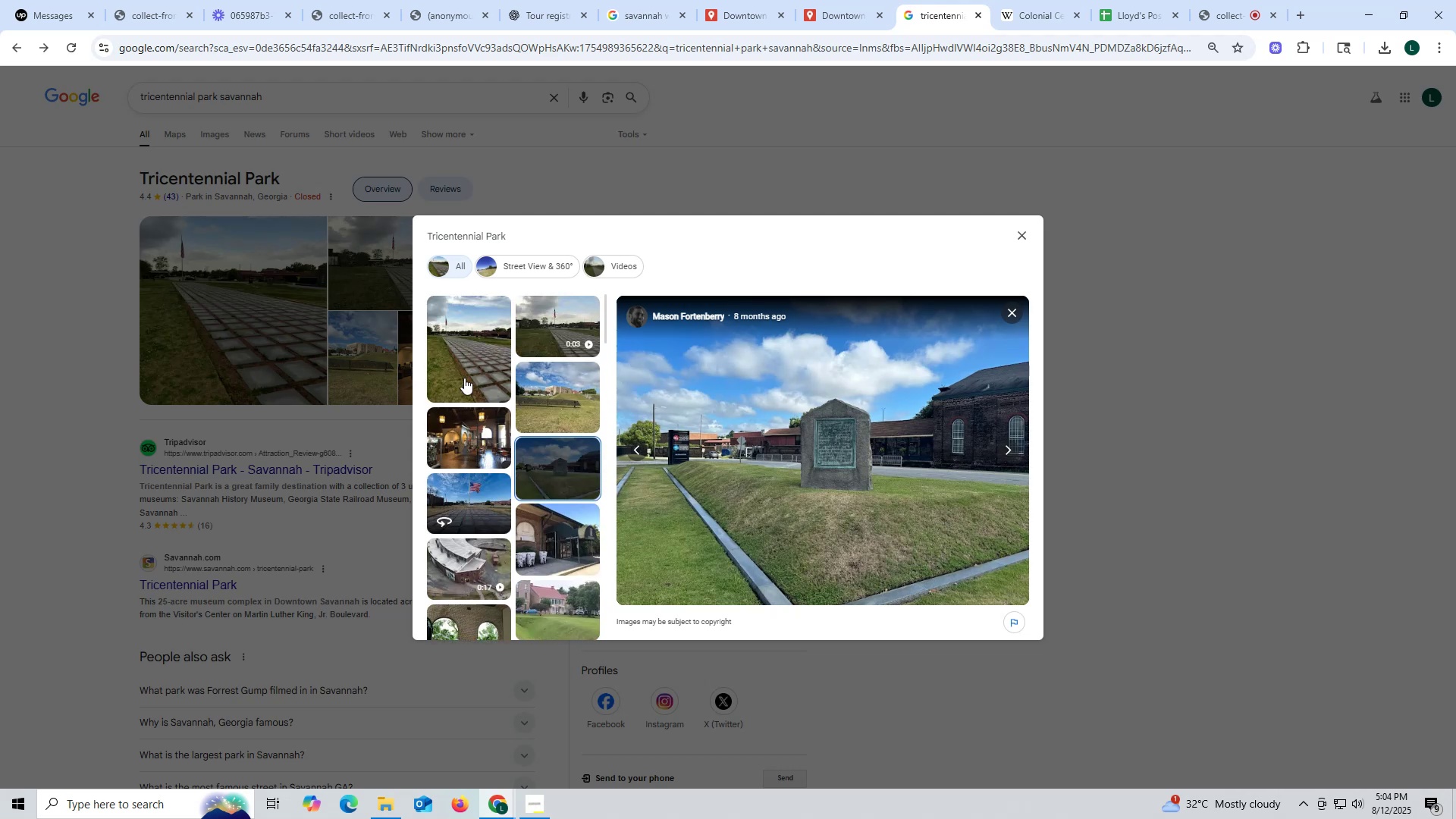 
left_click([463, 376])
 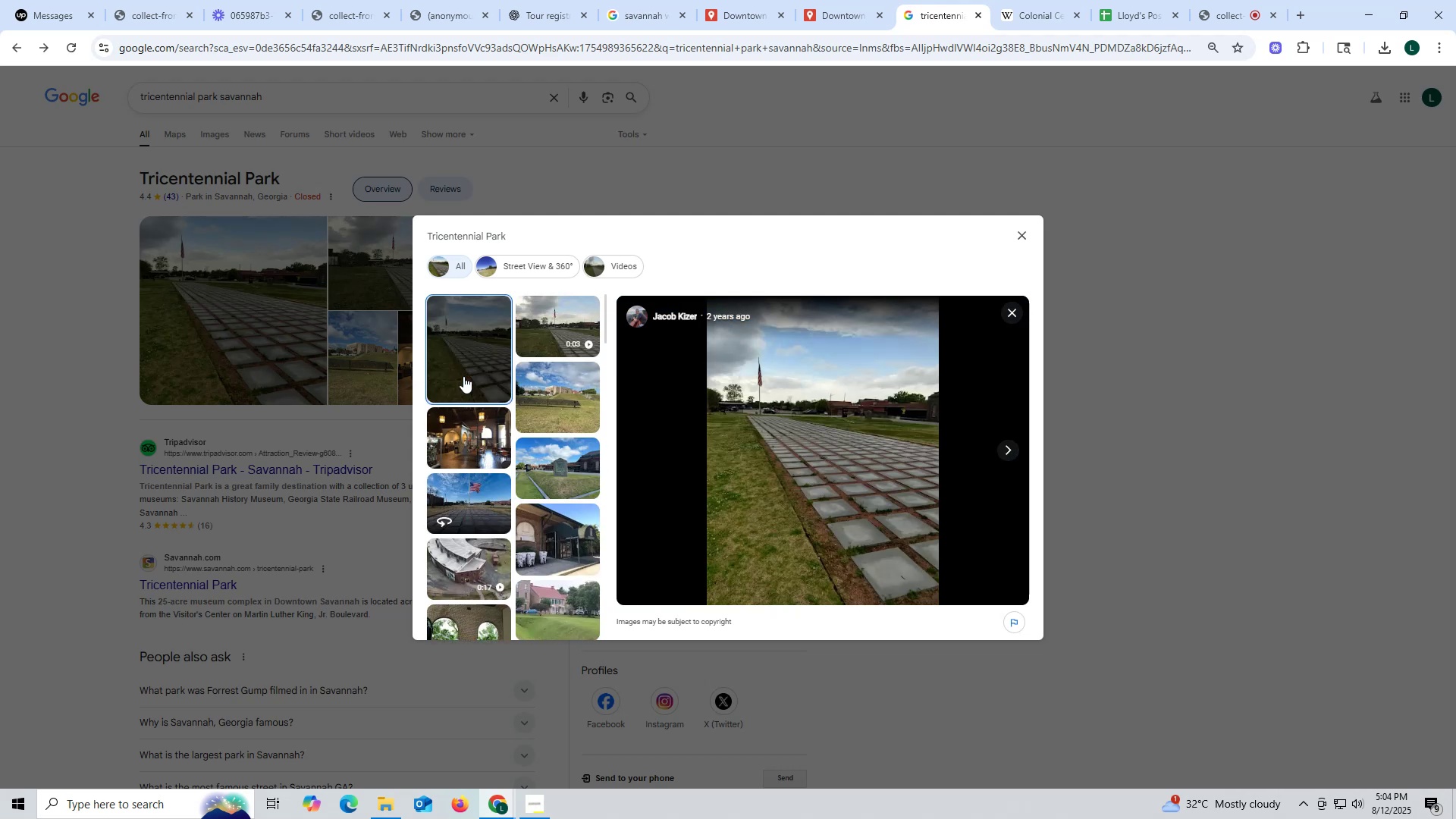 
left_click([750, 356])
 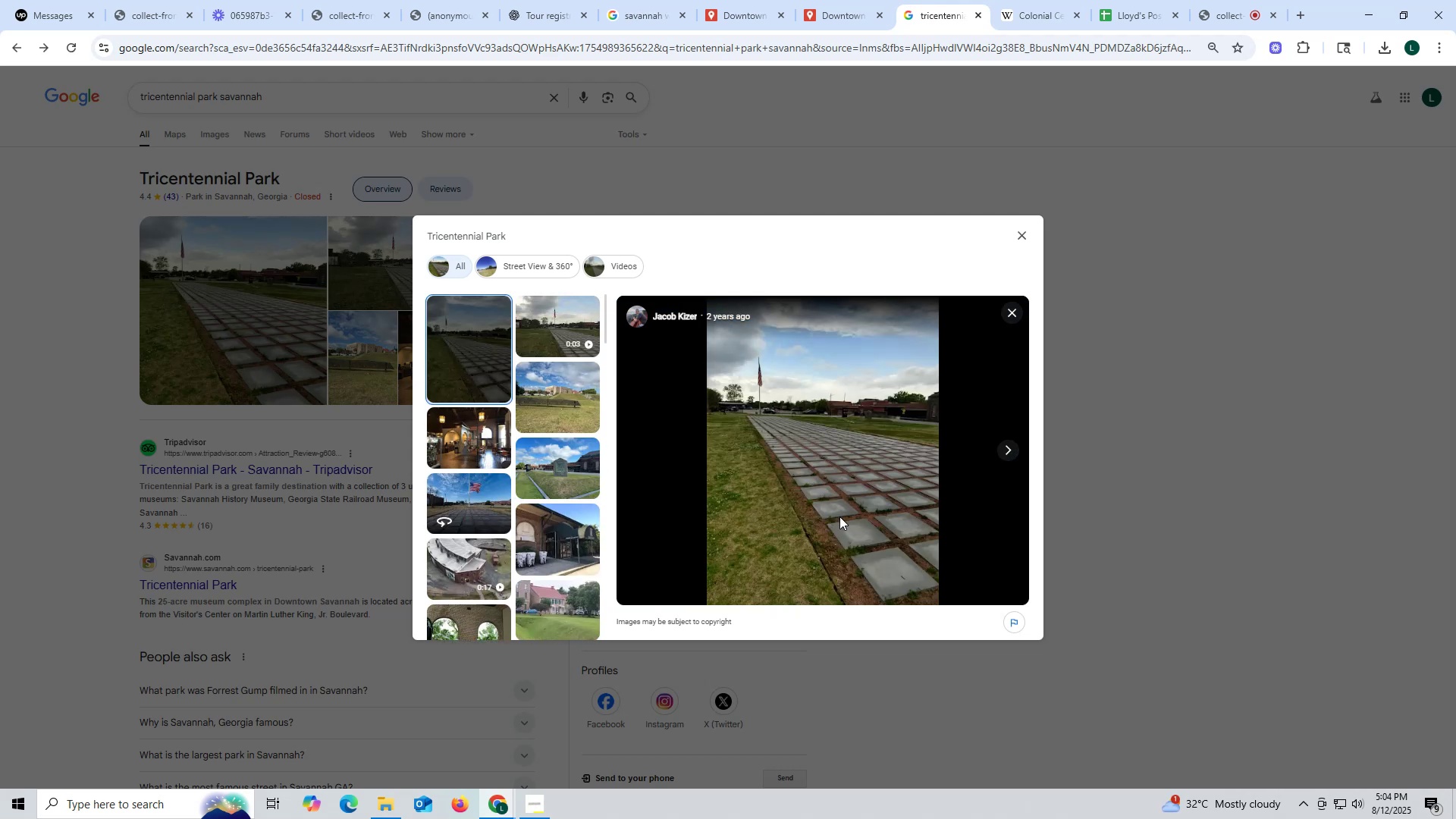 
left_click([839, 516])
 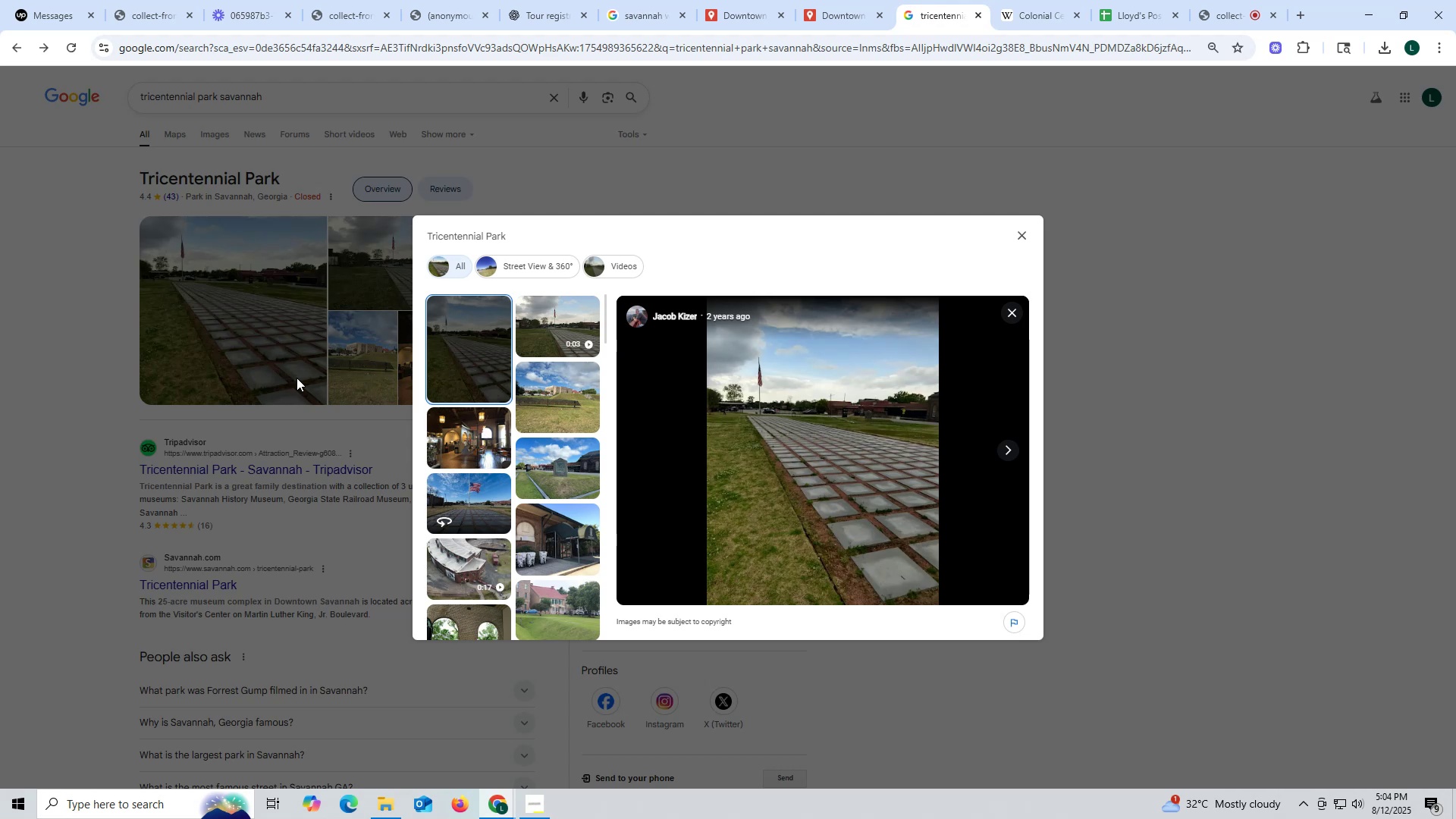 
left_click([136, 322])
 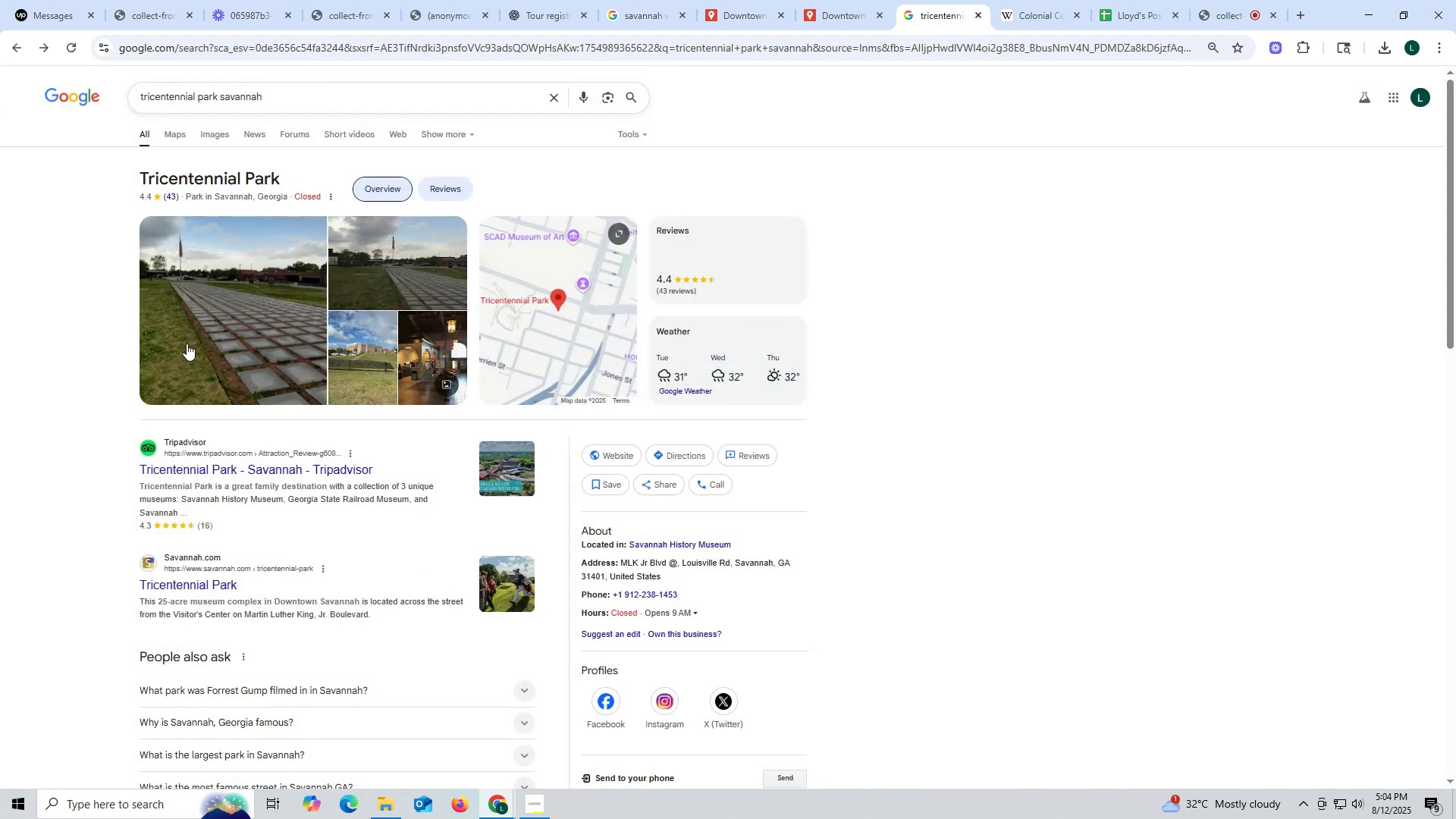 
left_click([226, 344])
 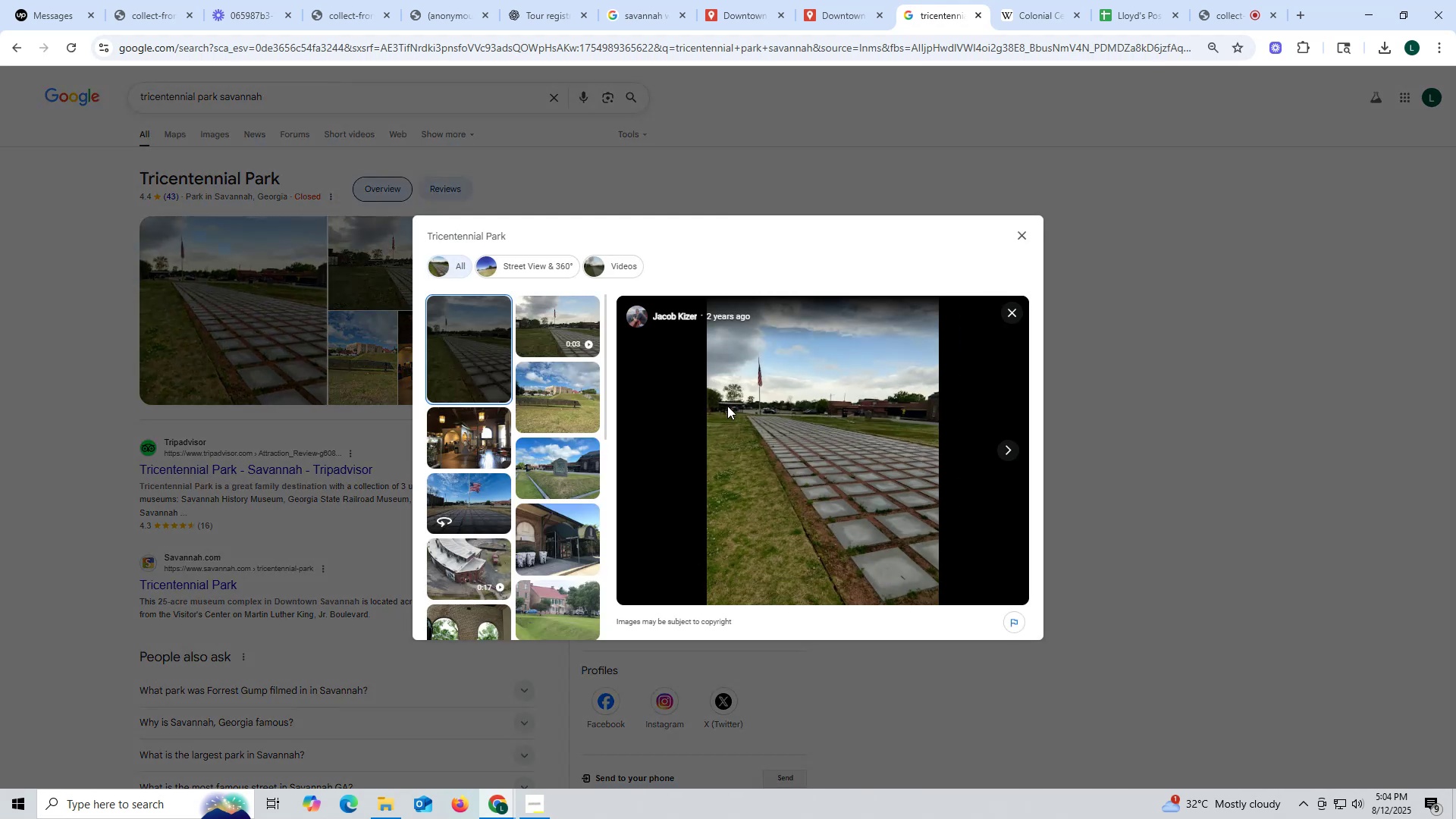 
right_click([794, 401])
 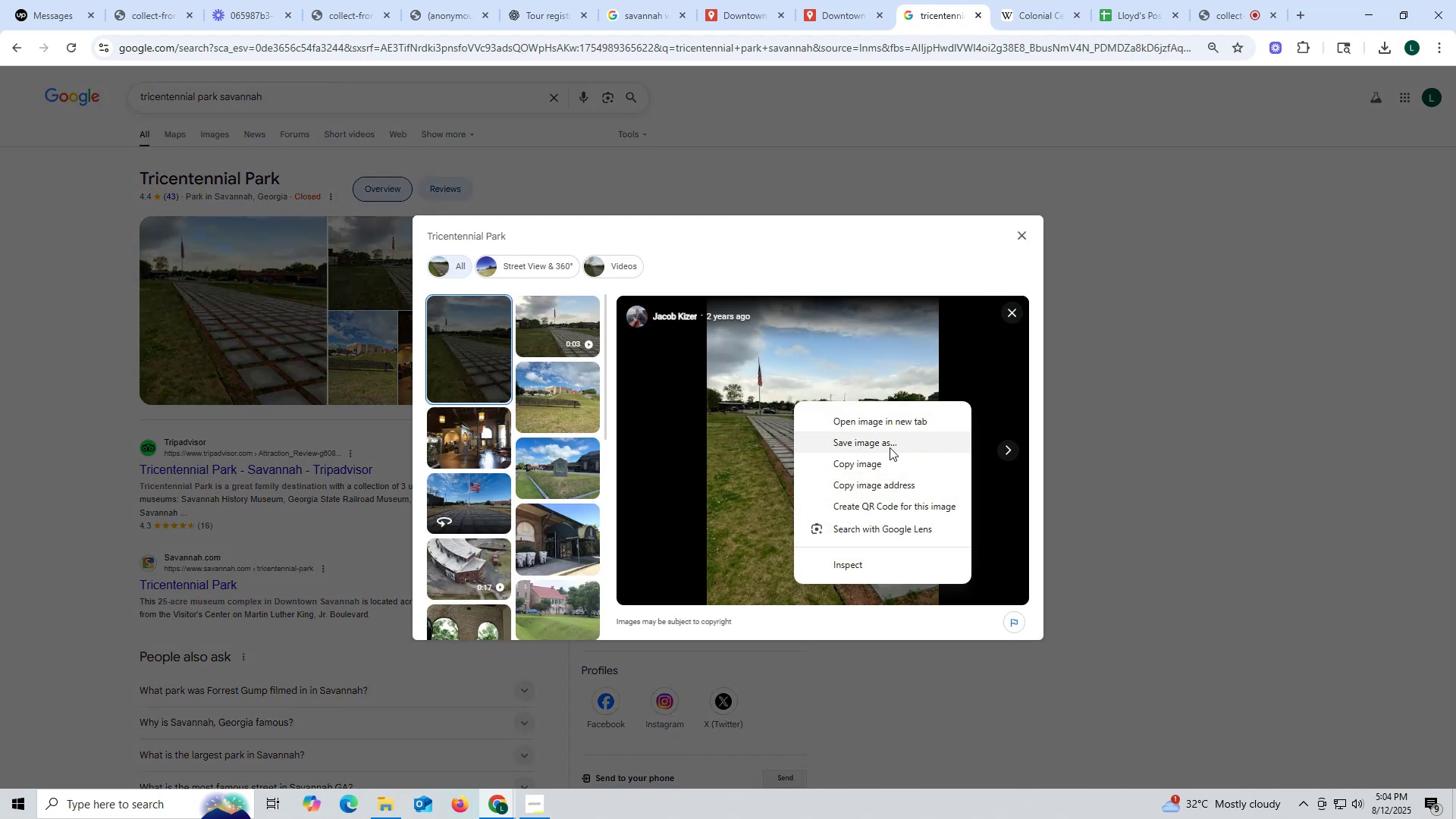 
left_click([890, 447])
 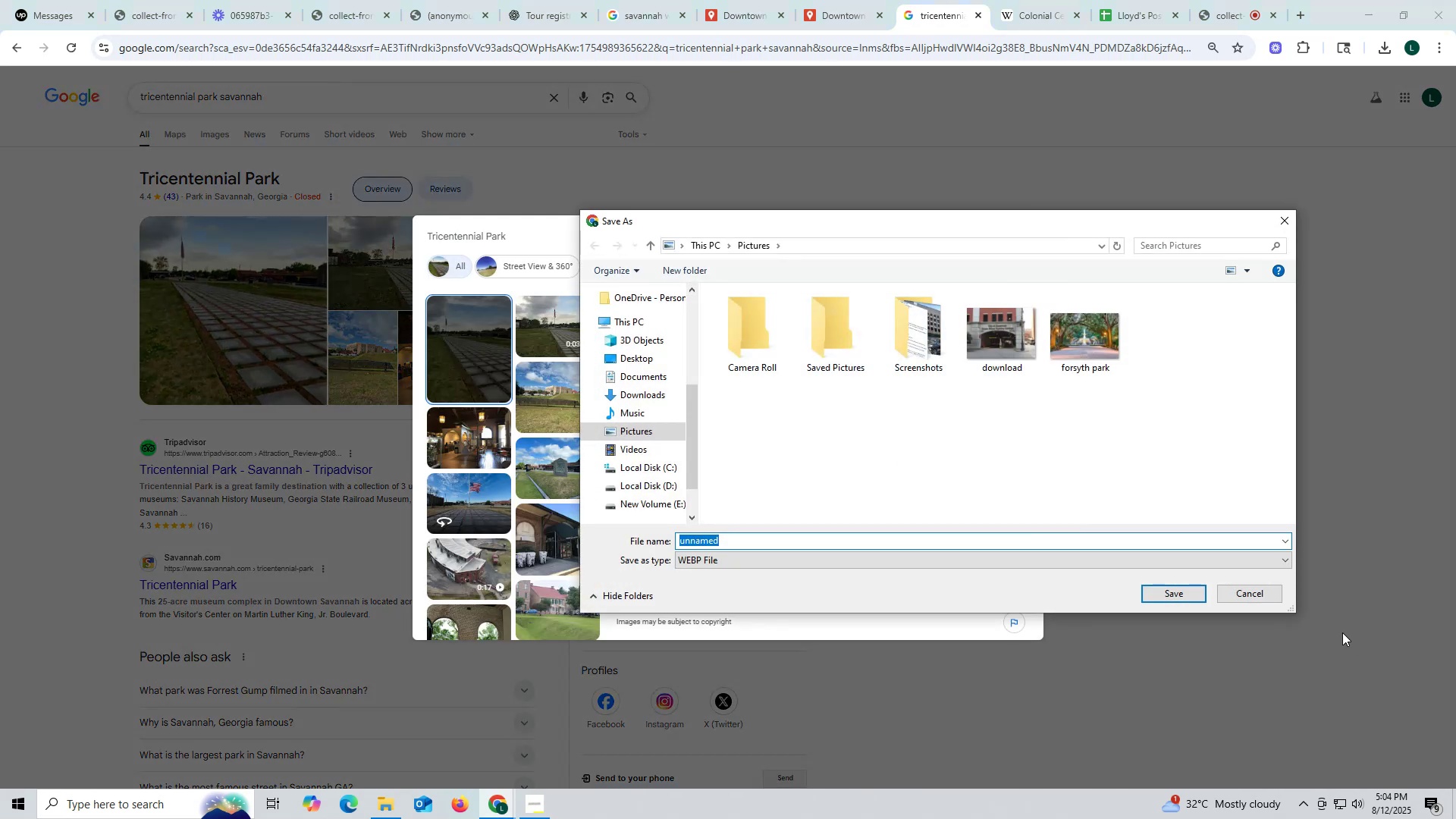 
left_click([1255, 592])
 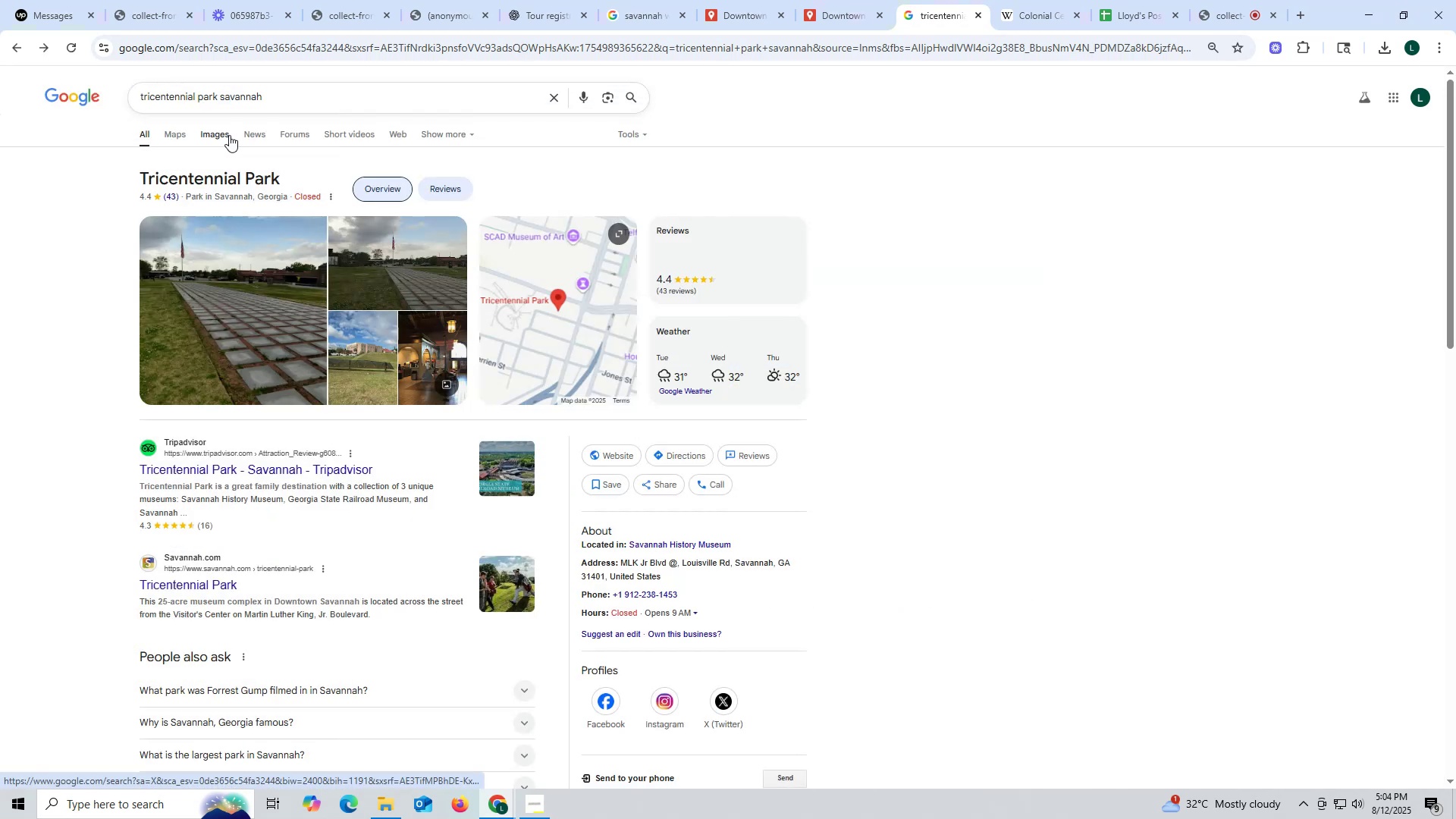 
scroll: coordinate [261, 384], scroll_direction: down, amount: 7.0
 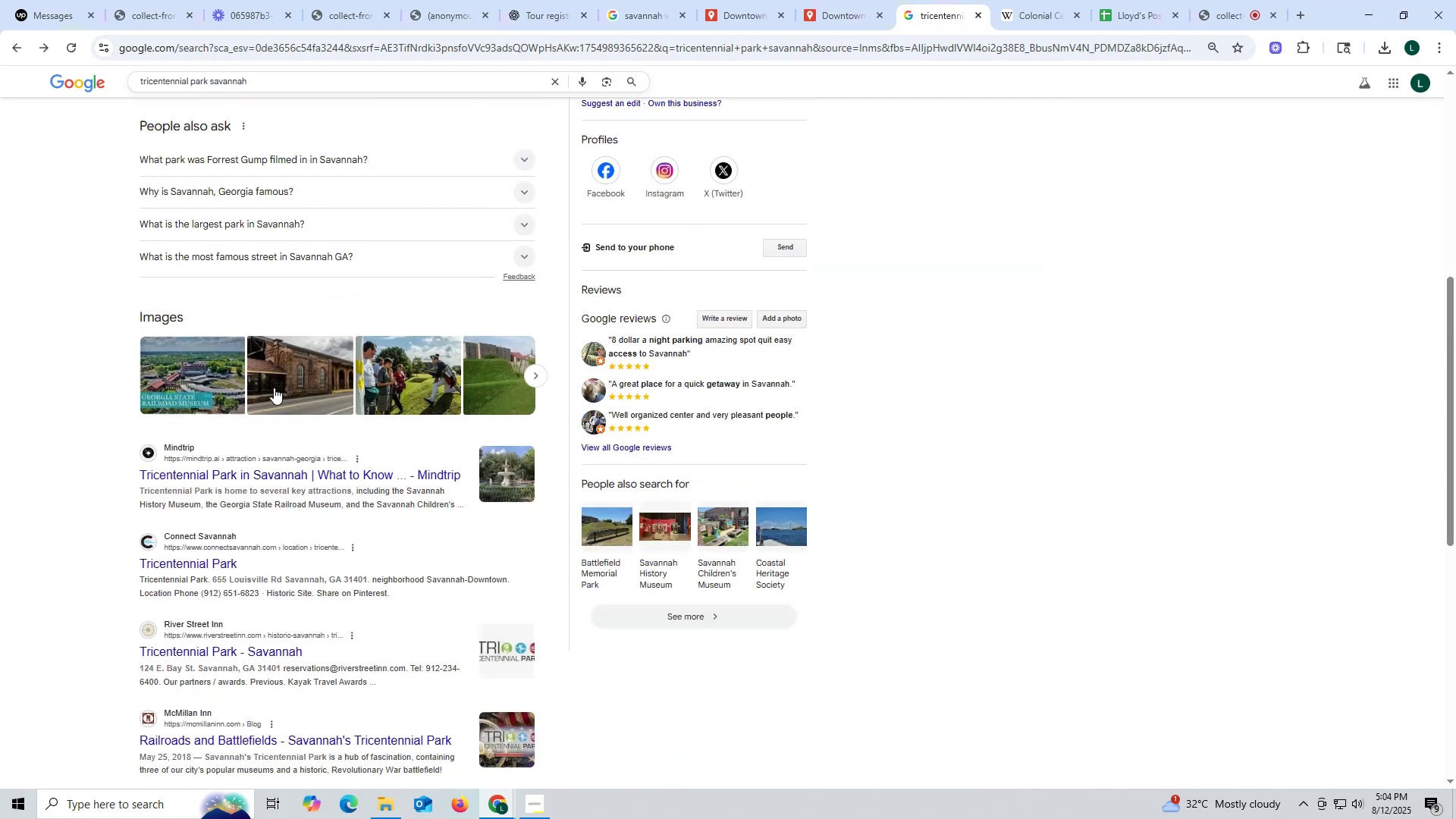 
scroll: coordinate [323, 447], scroll_direction: up, amount: 5.0
 